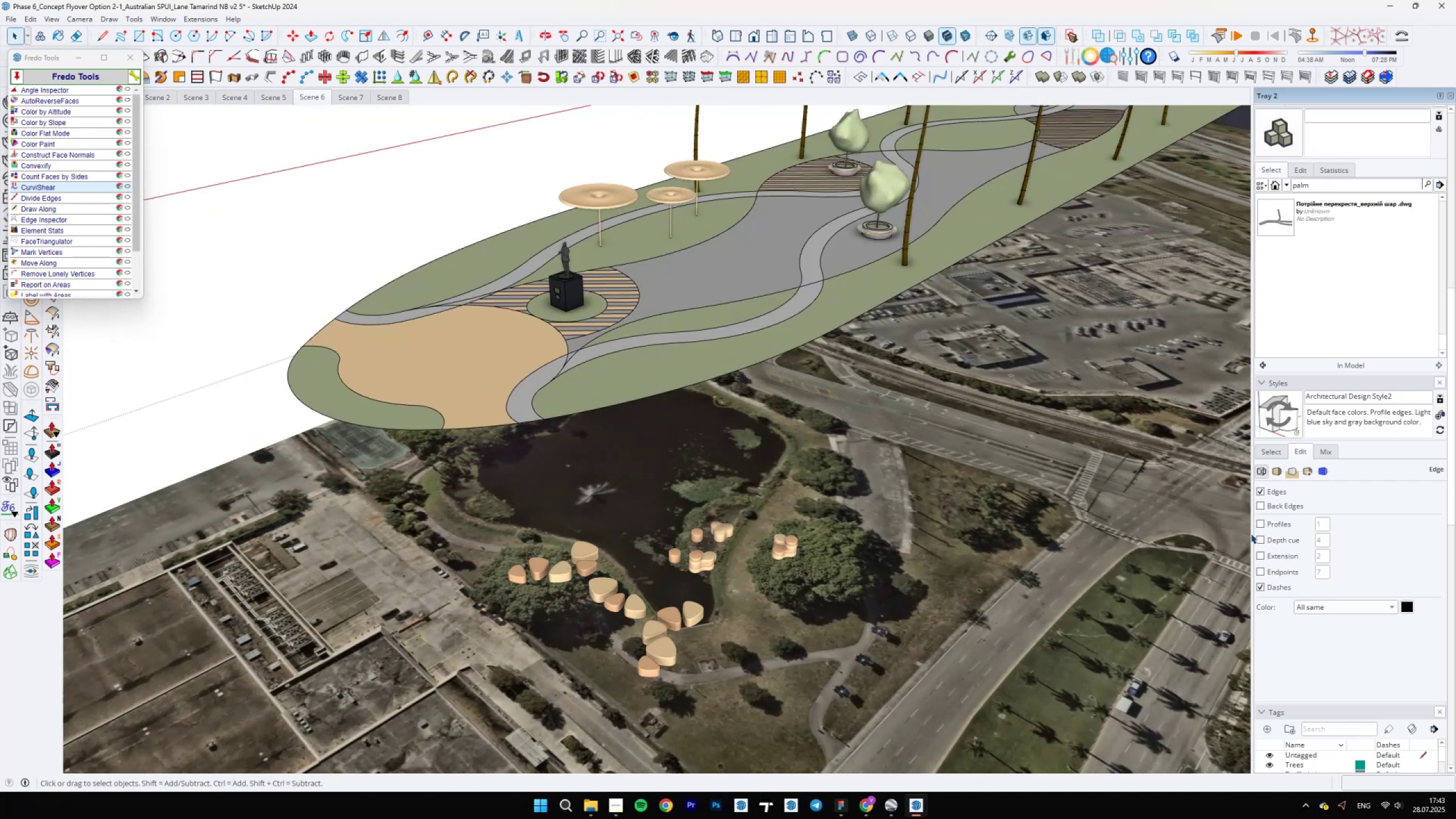 
key(Backslash)
 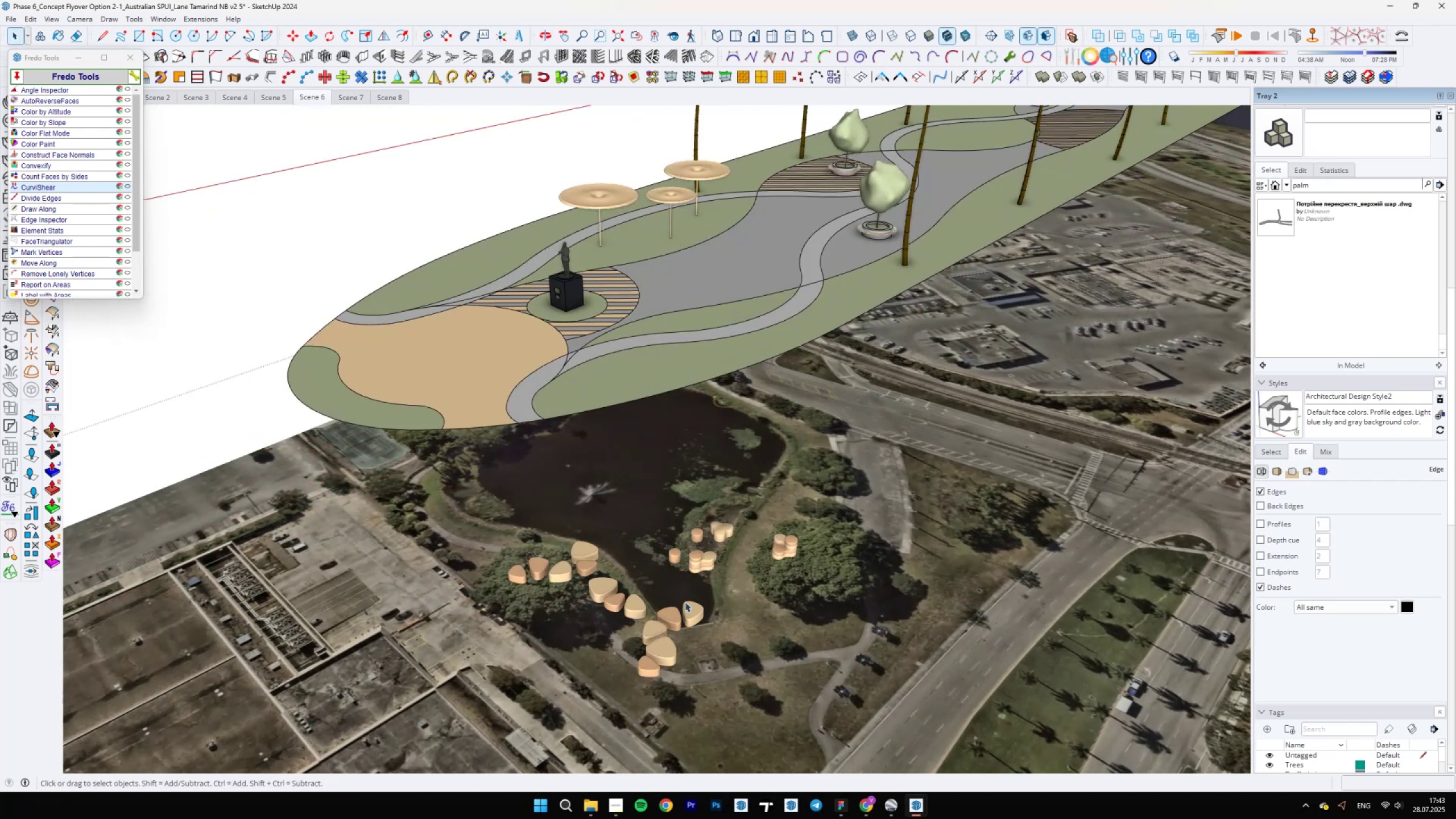 
left_click([1263, 520])
 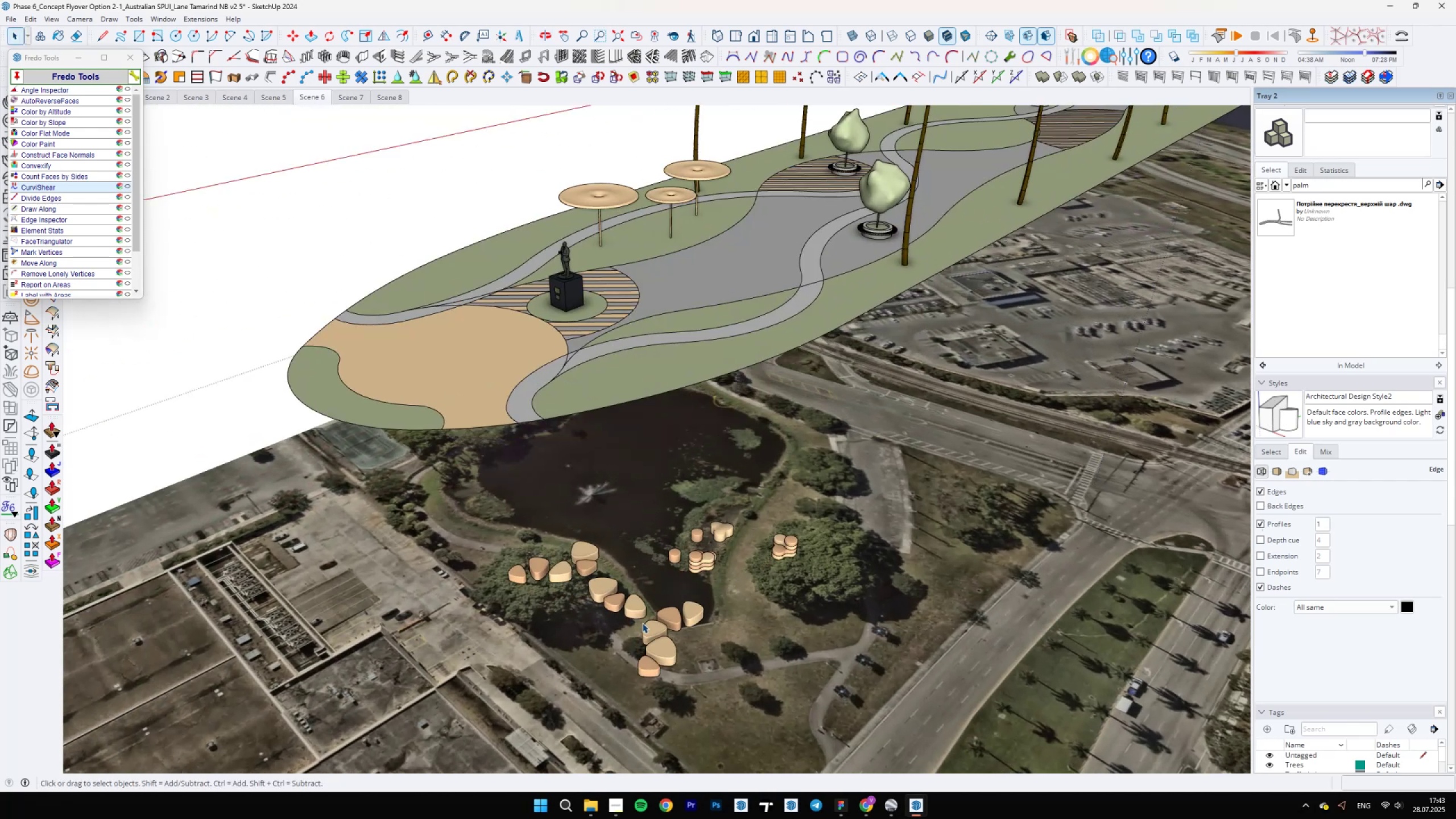 
left_click([652, 622])
 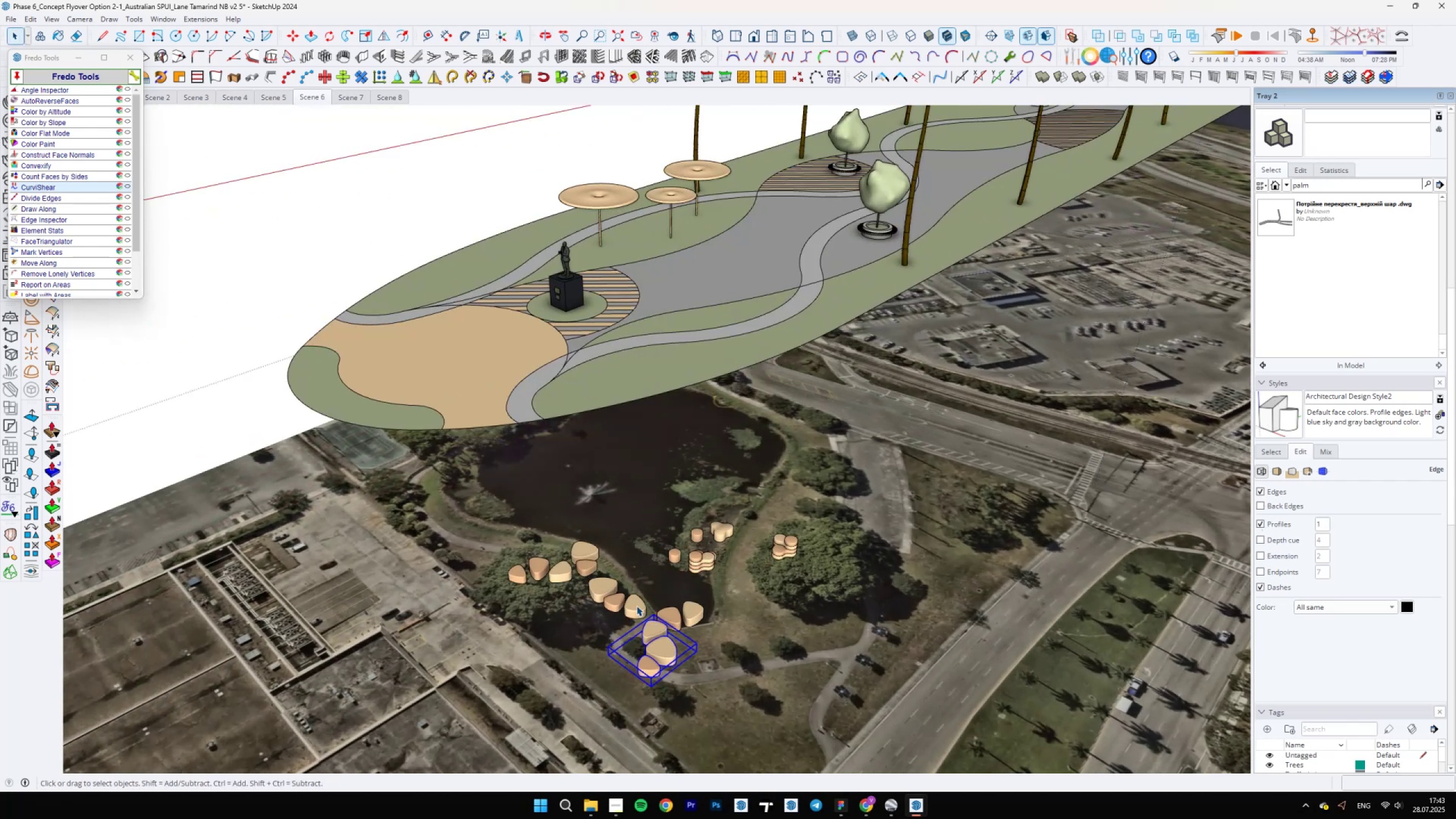 
scroll: coordinate [606, 592], scroll_direction: up, amount: 1.0
 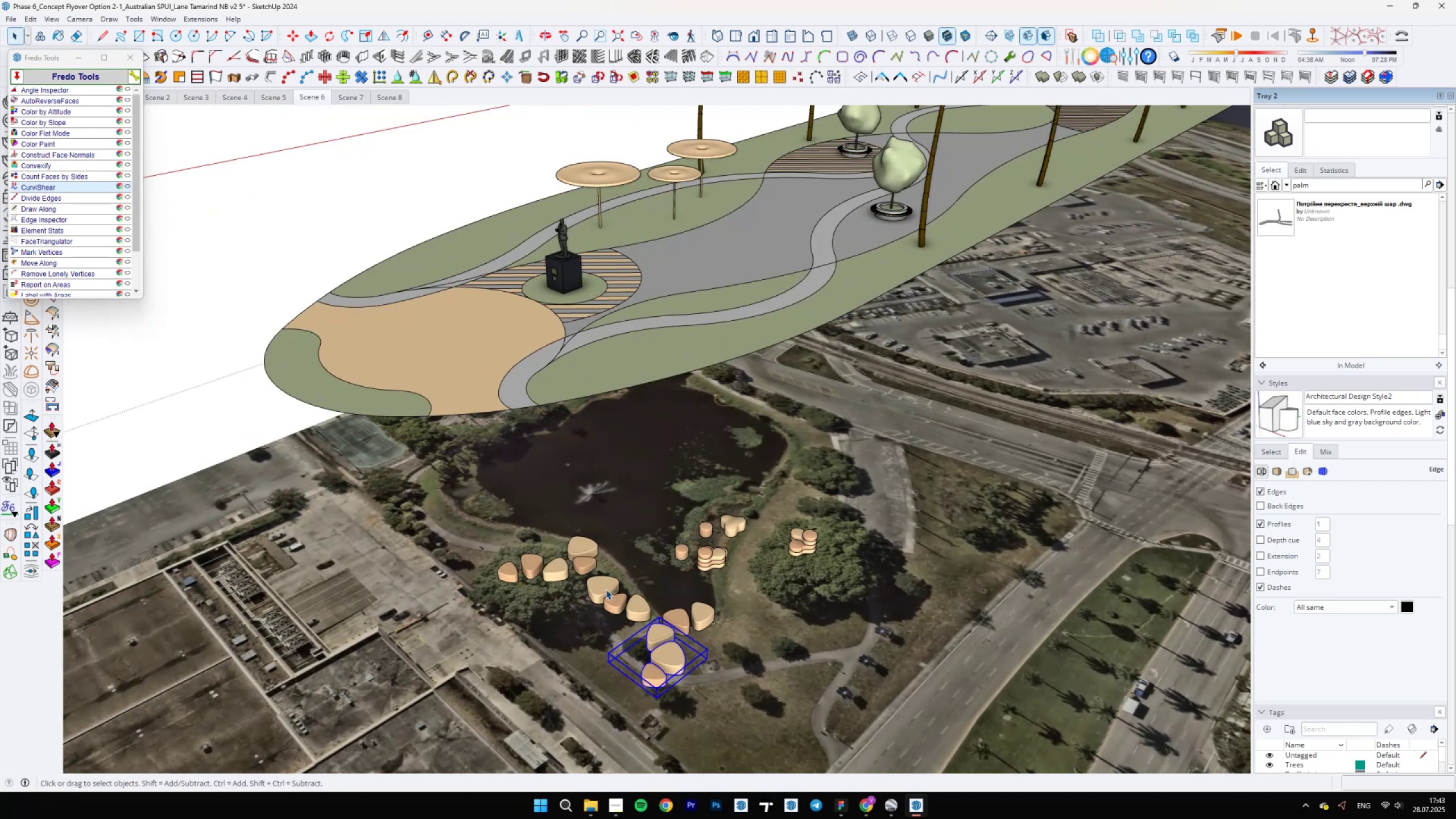 
hold_key(key=ControlLeft, duration=1.53)
left_click([606, 589])
 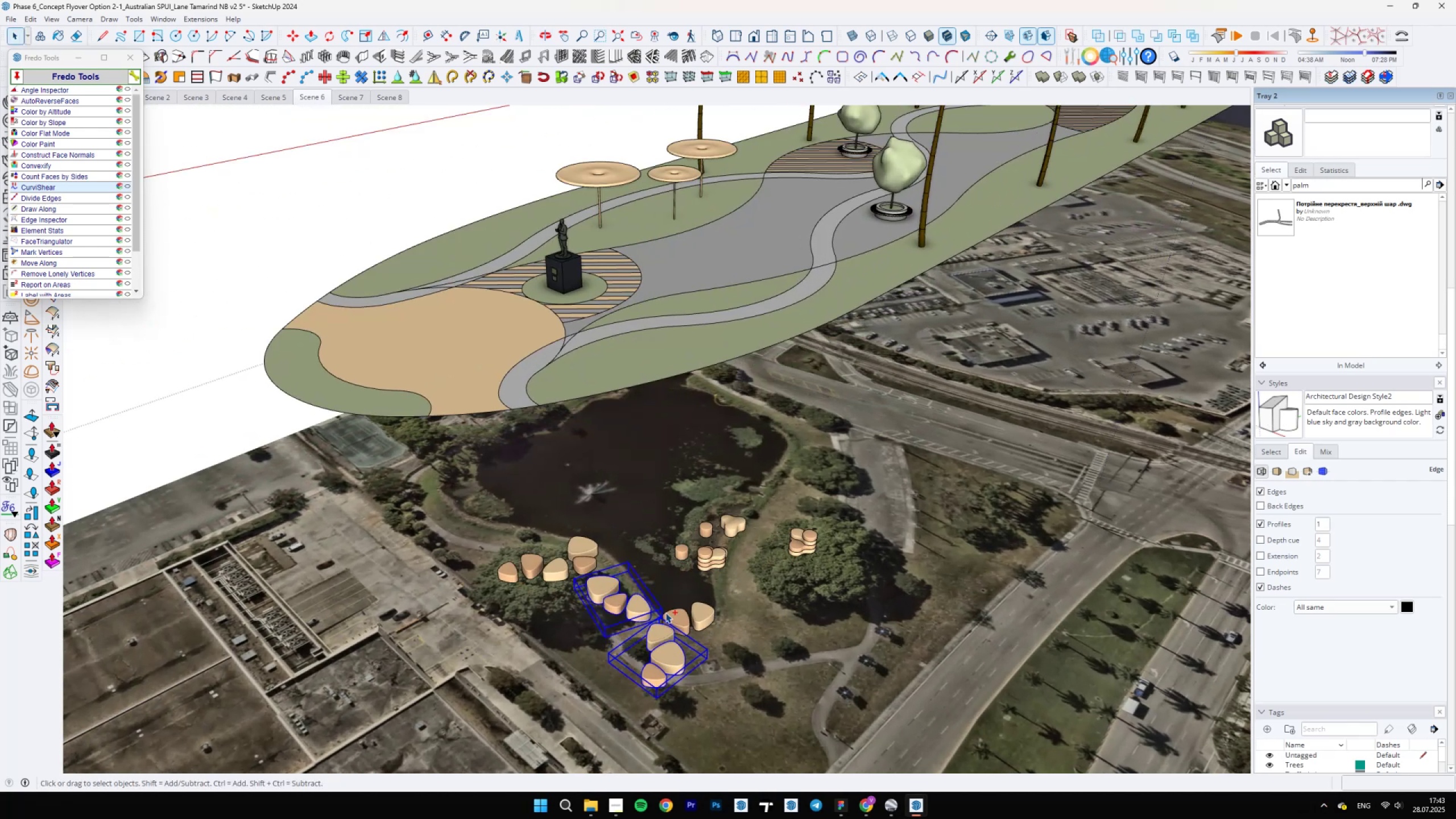 
left_click([679, 621])
 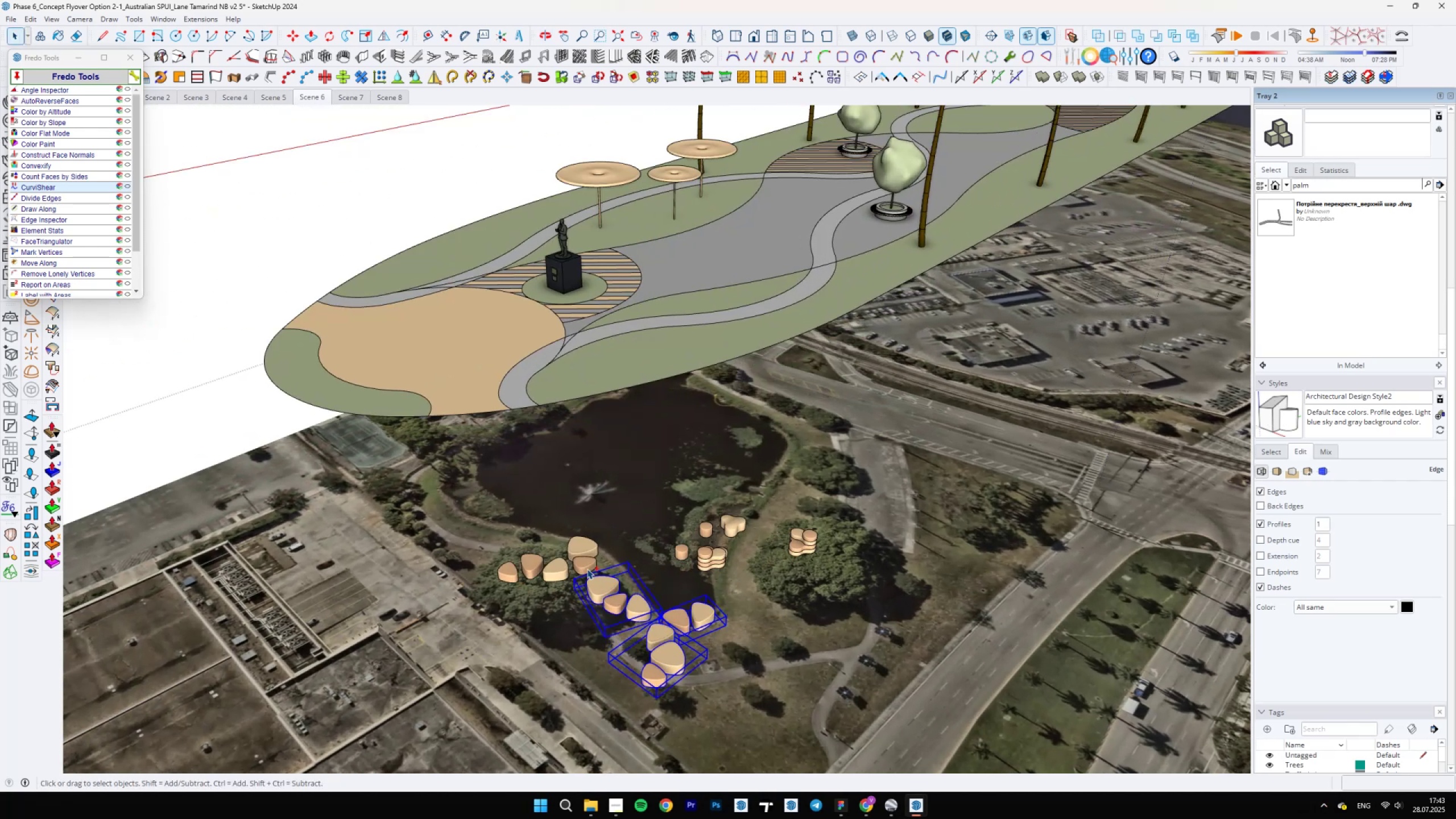 
key(Control+ControlLeft)
 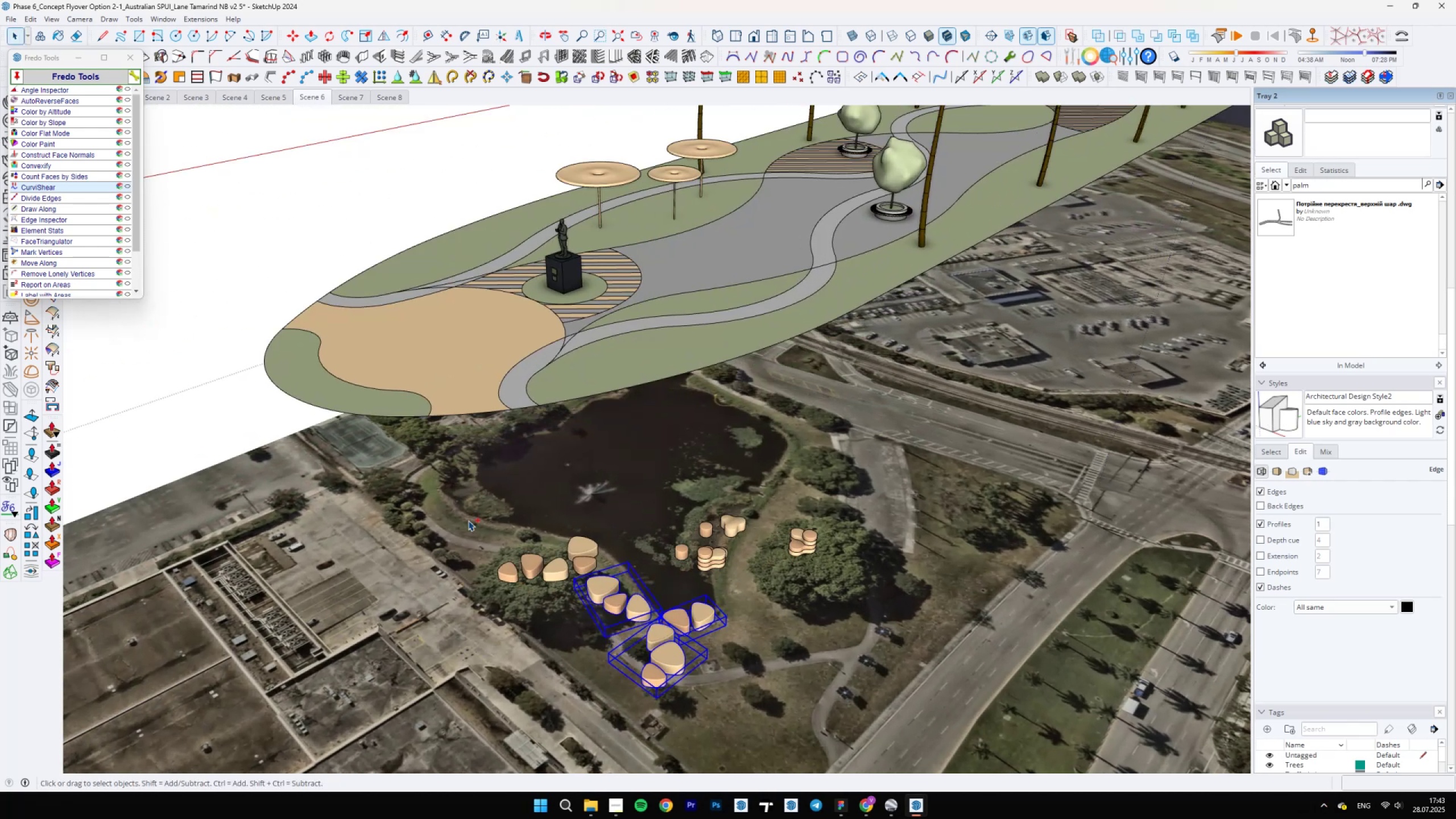 
left_click_drag(start_coordinate=[404, 465], to_coordinate=[890, 701])
 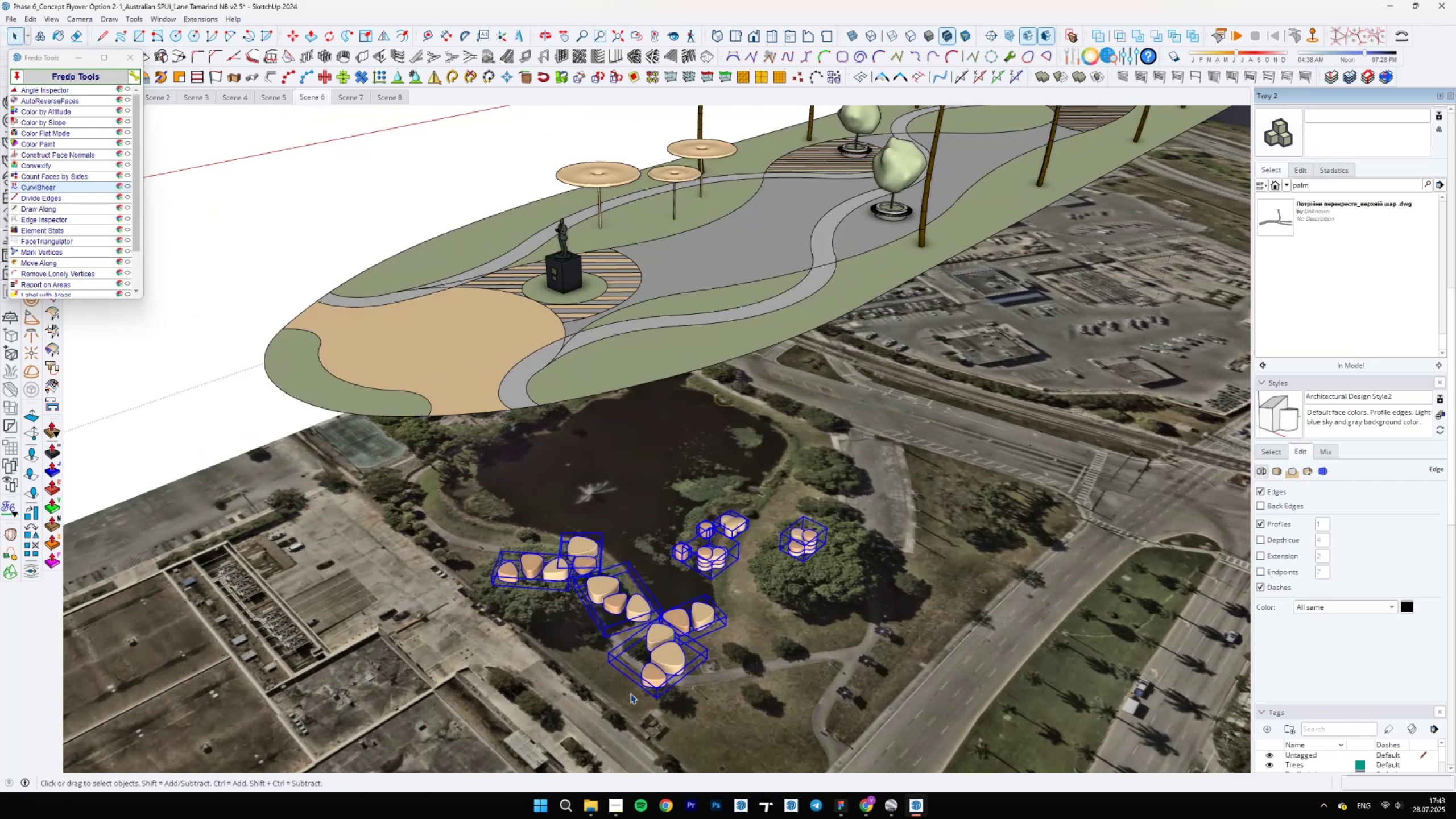 
key(M)
 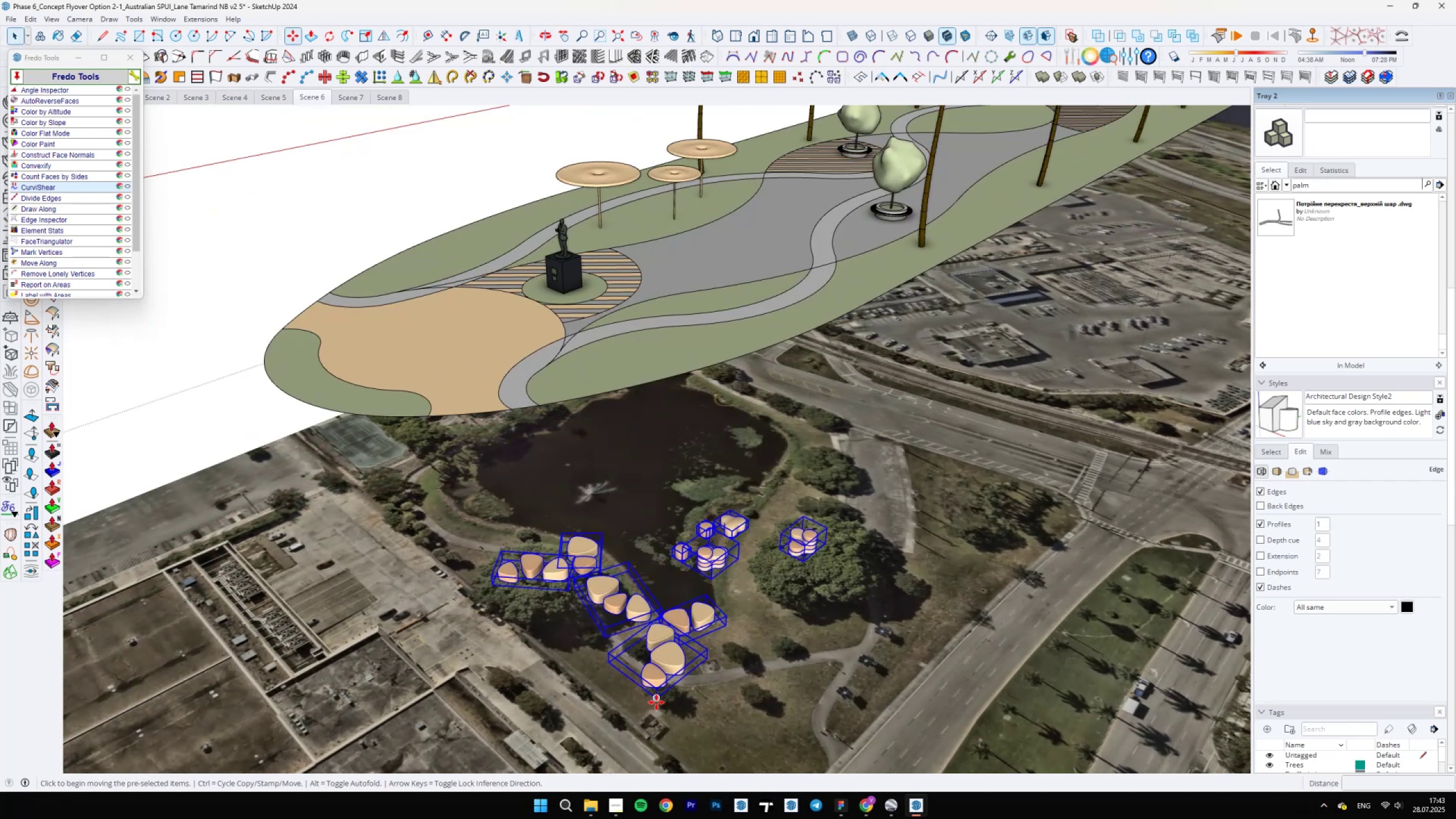 
left_click([656, 702])
 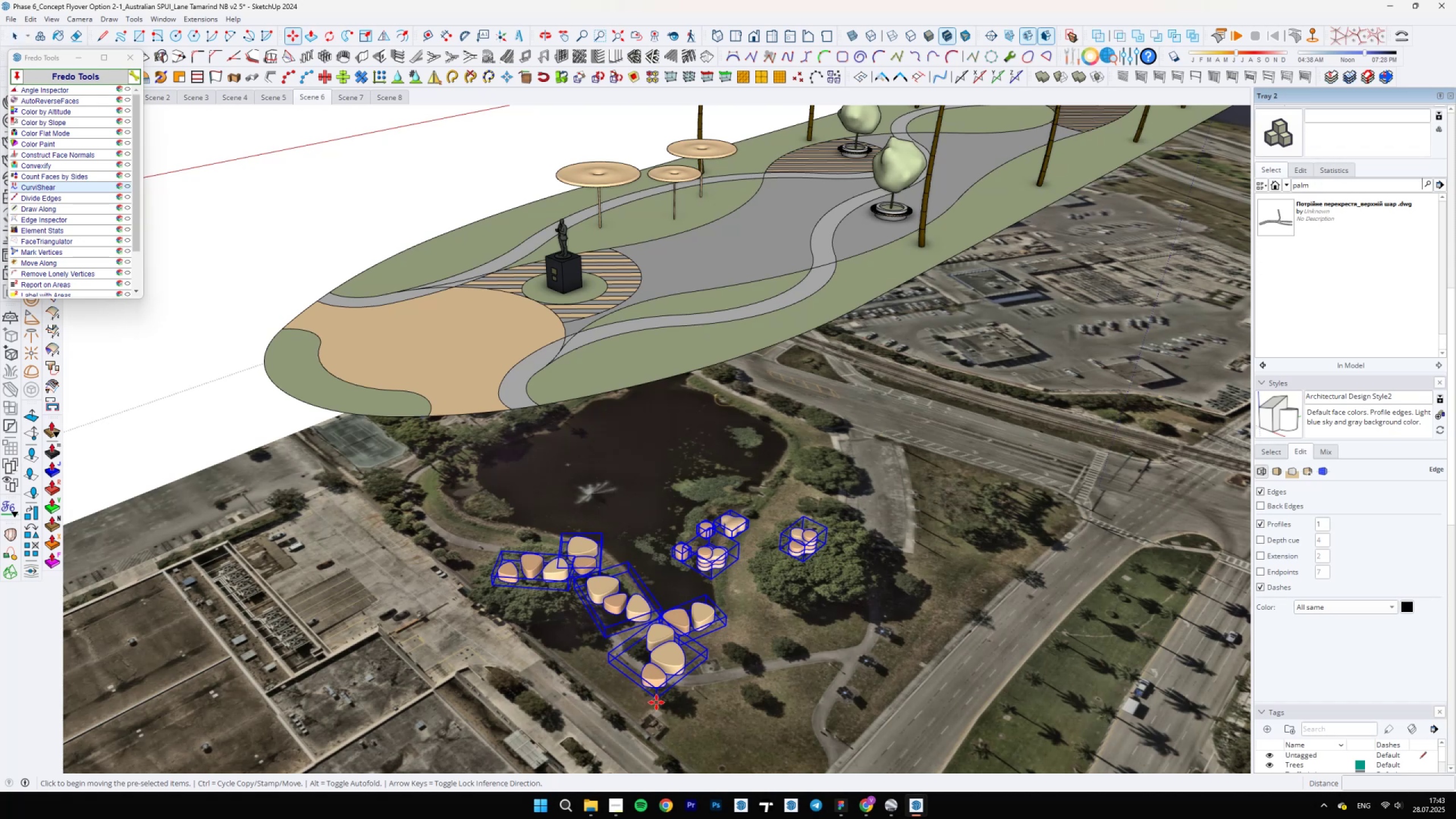 
scroll: coordinate [760, 459], scroll_direction: down, amount: 5.0
 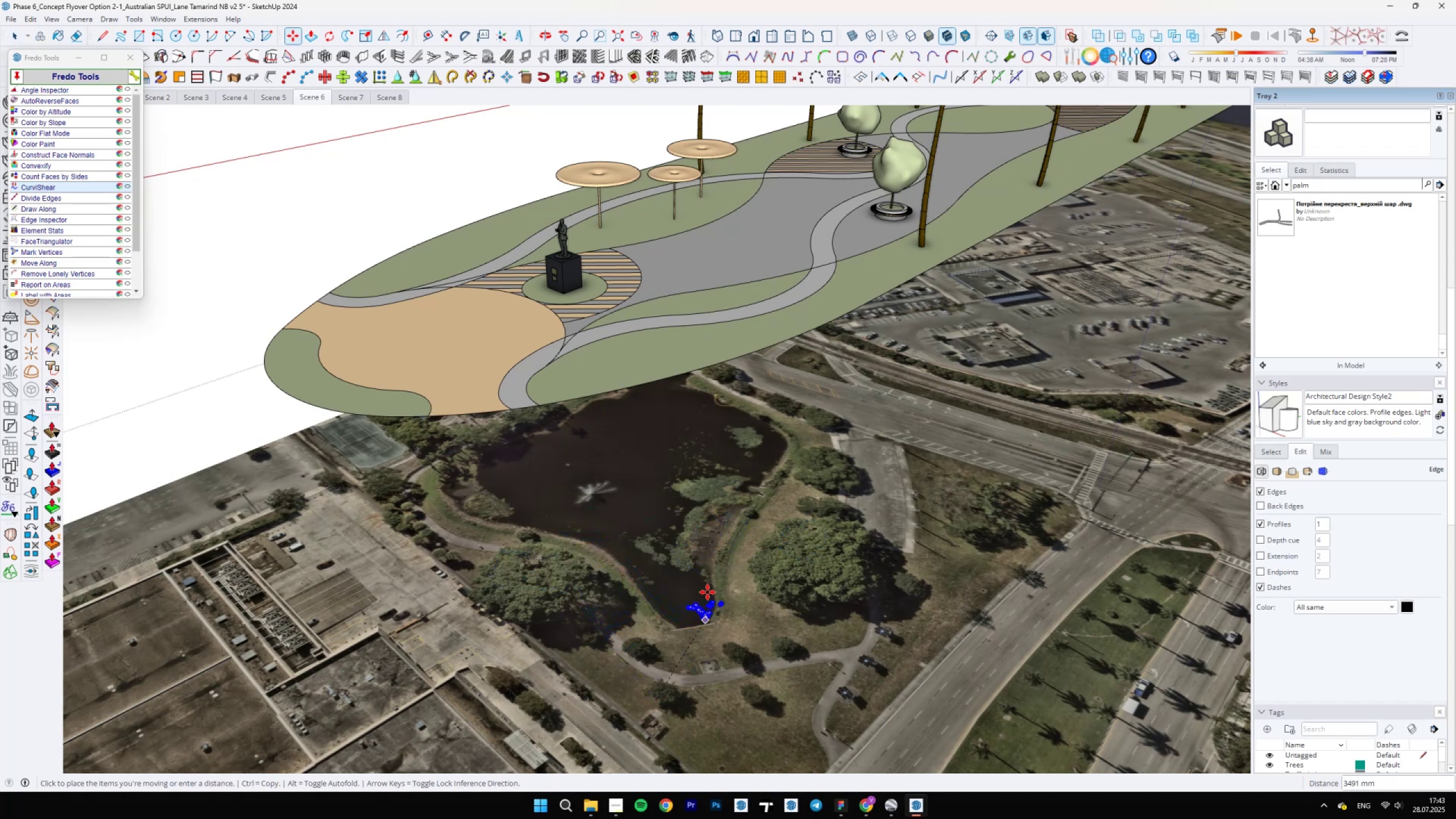 
hold_key(key=ShiftLeft, duration=0.57)
 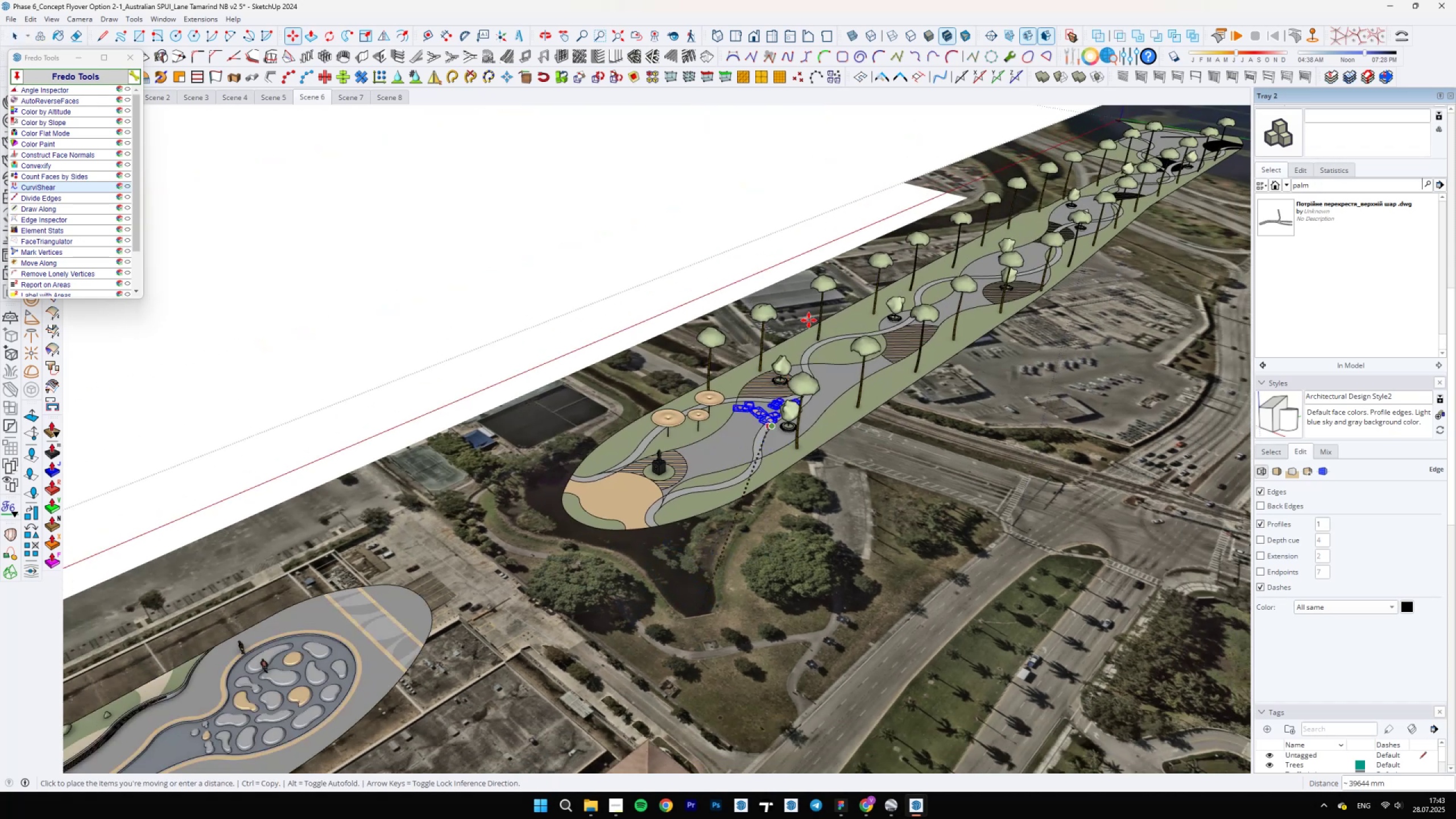 
scroll: coordinate [539, 762], scroll_direction: up, amount: 14.0
 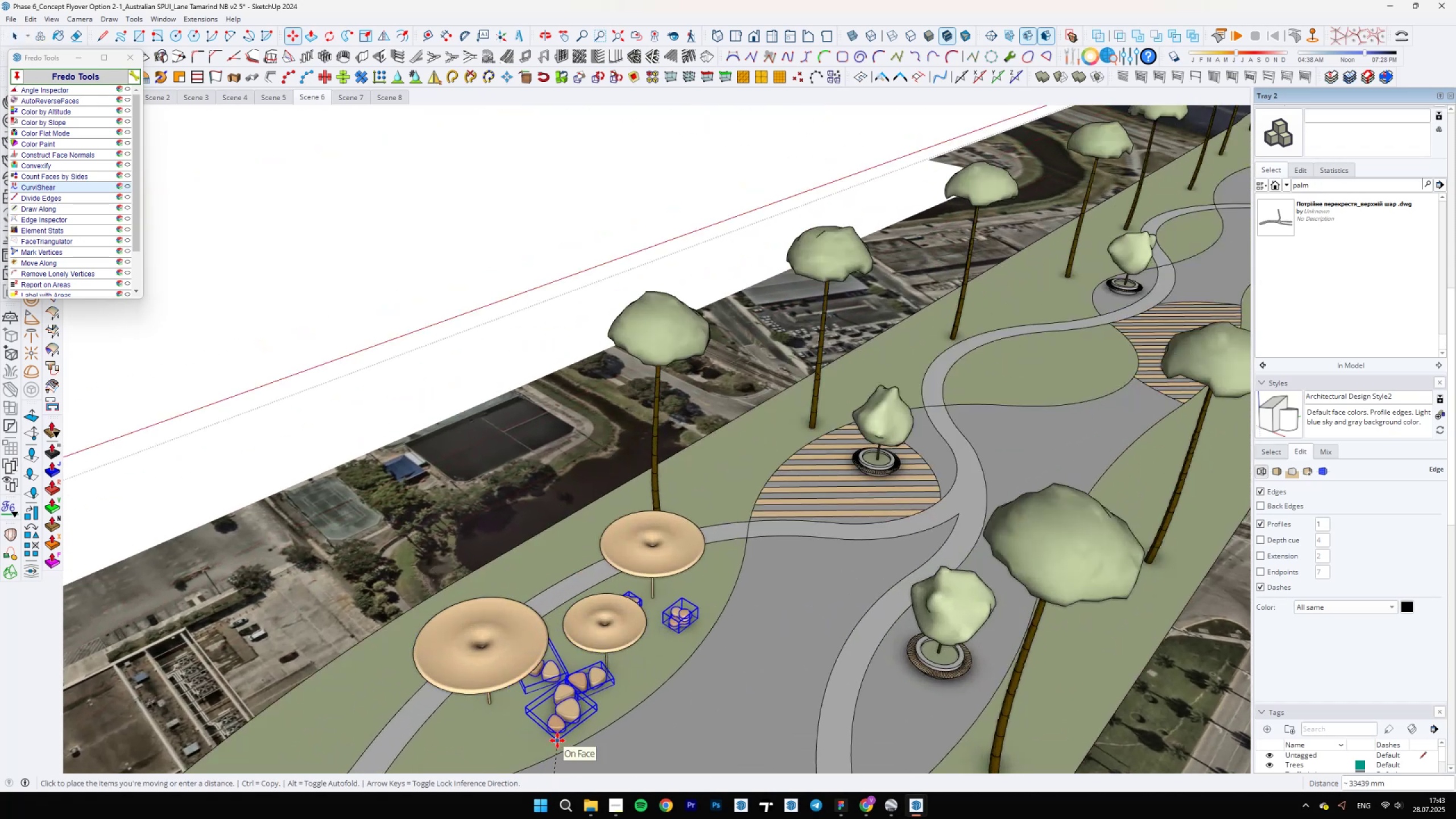 
left_click([557, 741])
 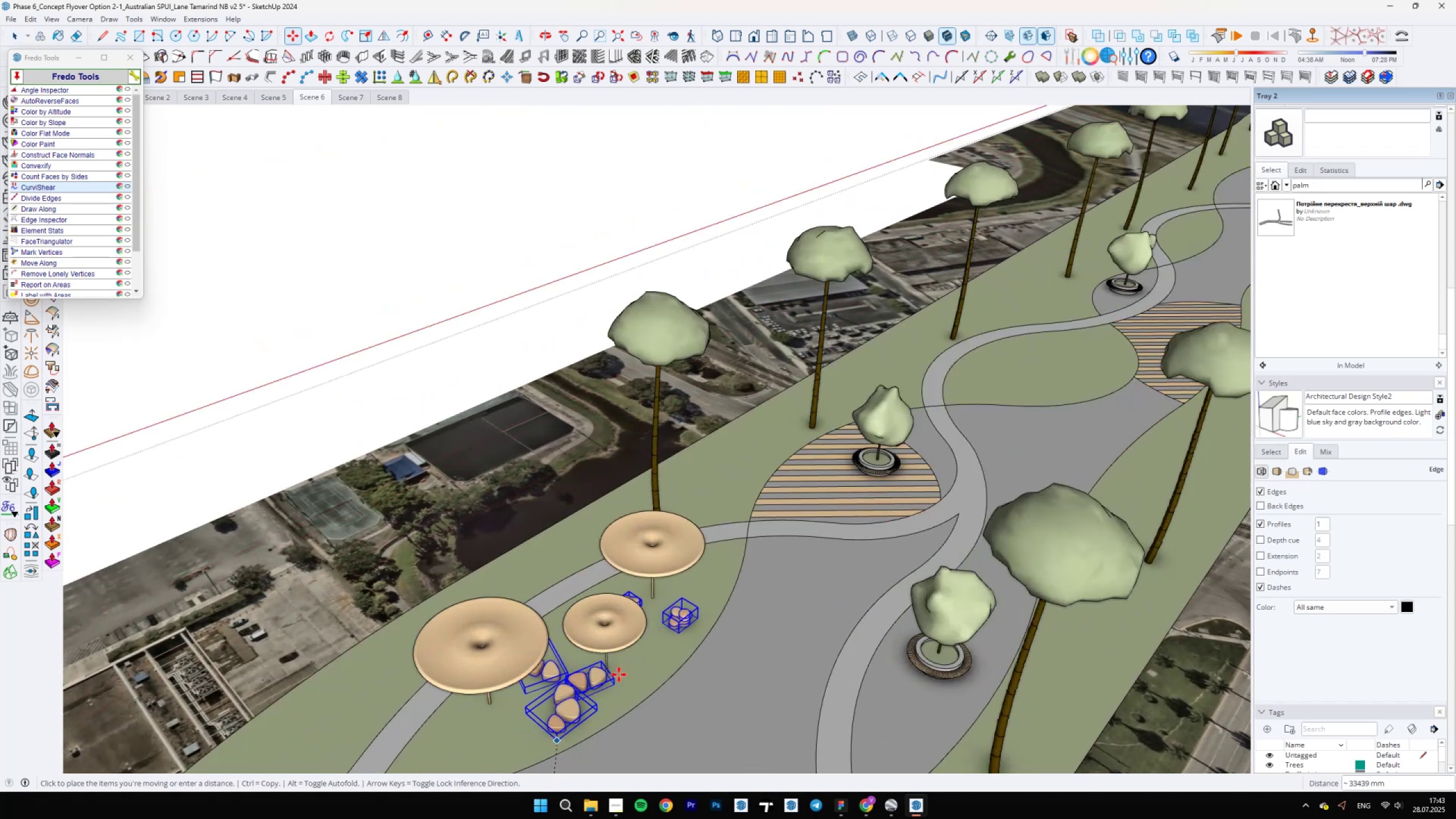 
scroll: coordinate [701, 527], scroll_direction: down, amount: 19.0
 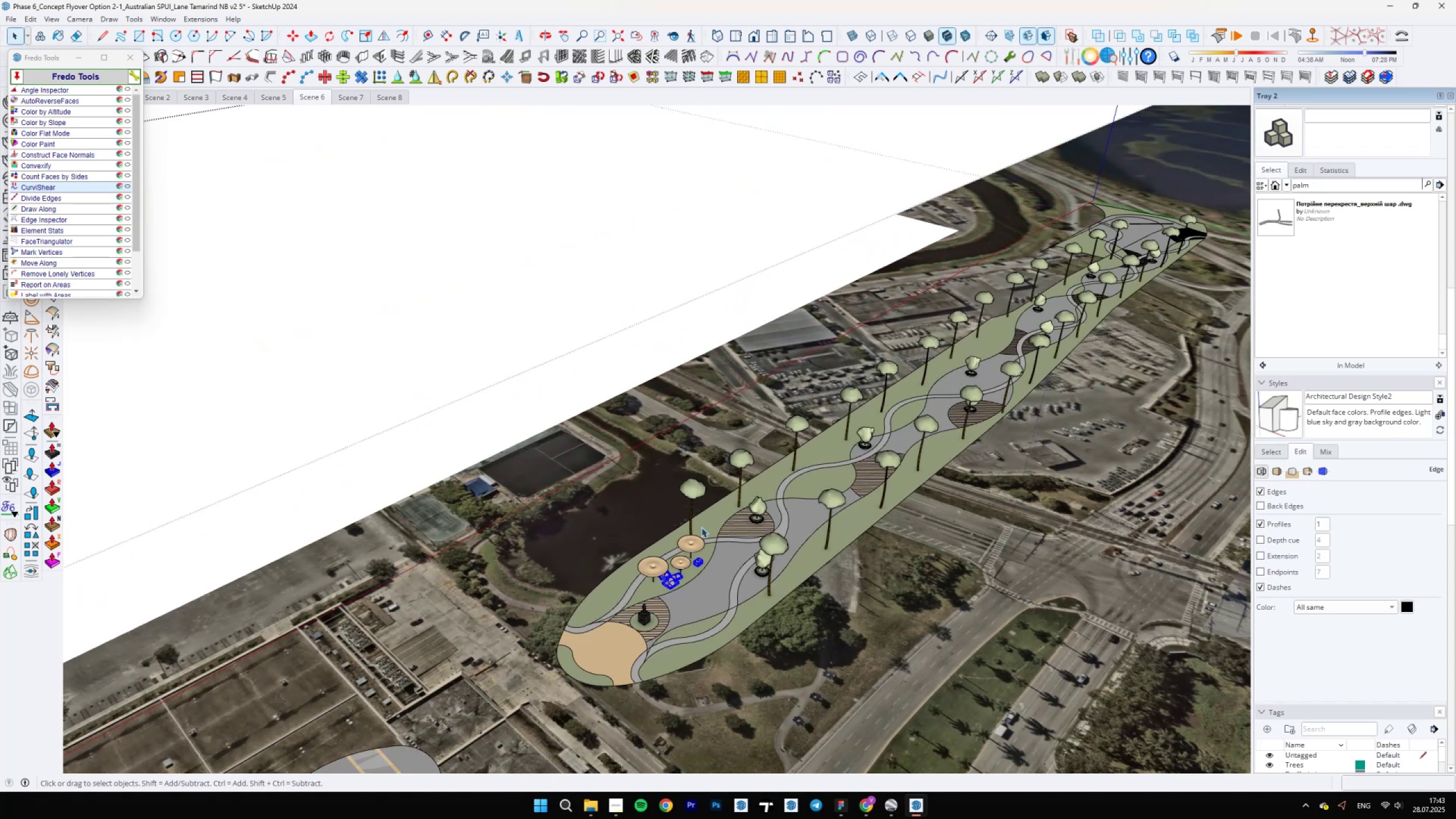 
key(Space)
 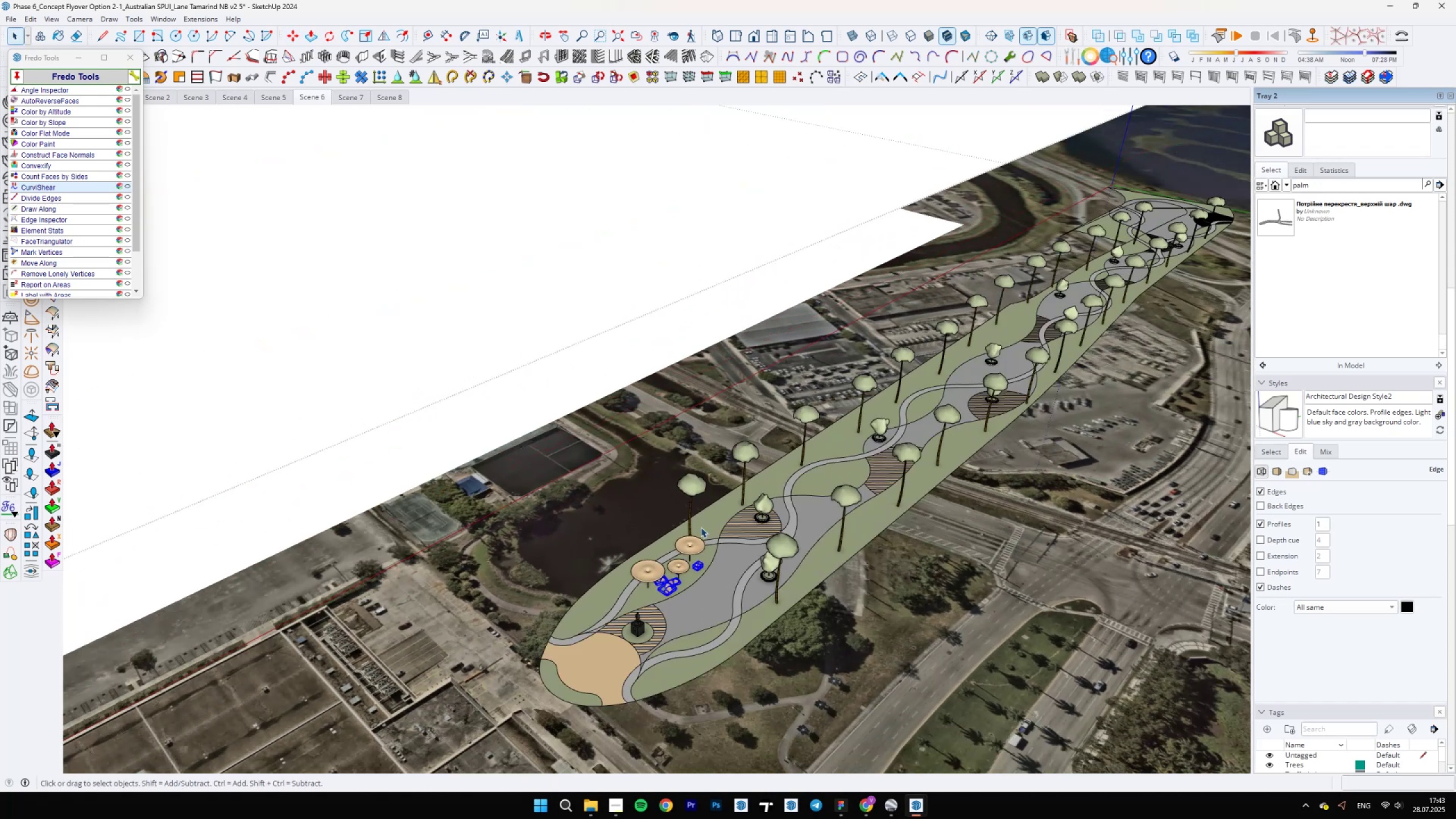 
scroll: coordinate [768, 496], scroll_direction: up, amount: 11.0
 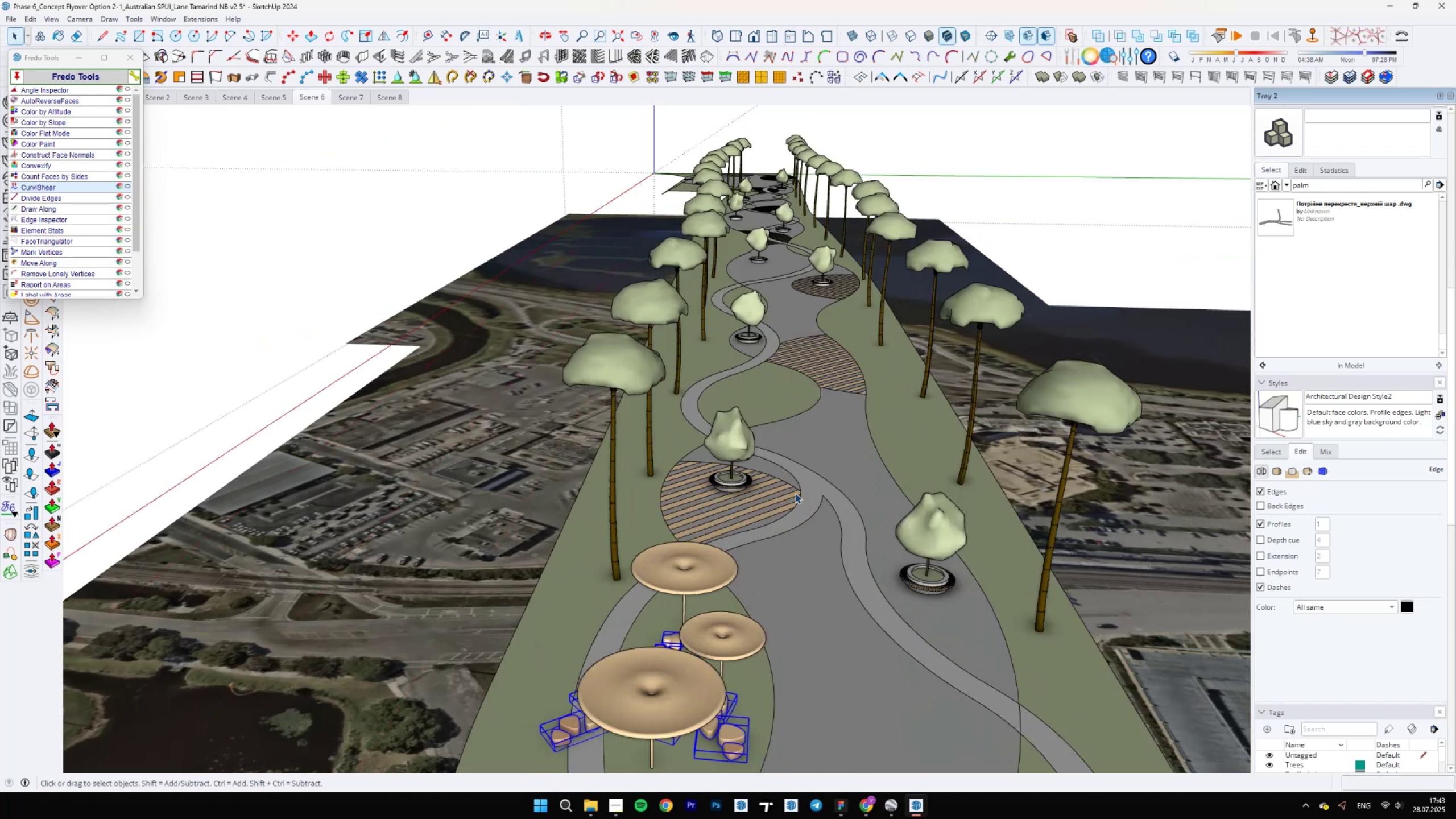 
key(Backslash)
 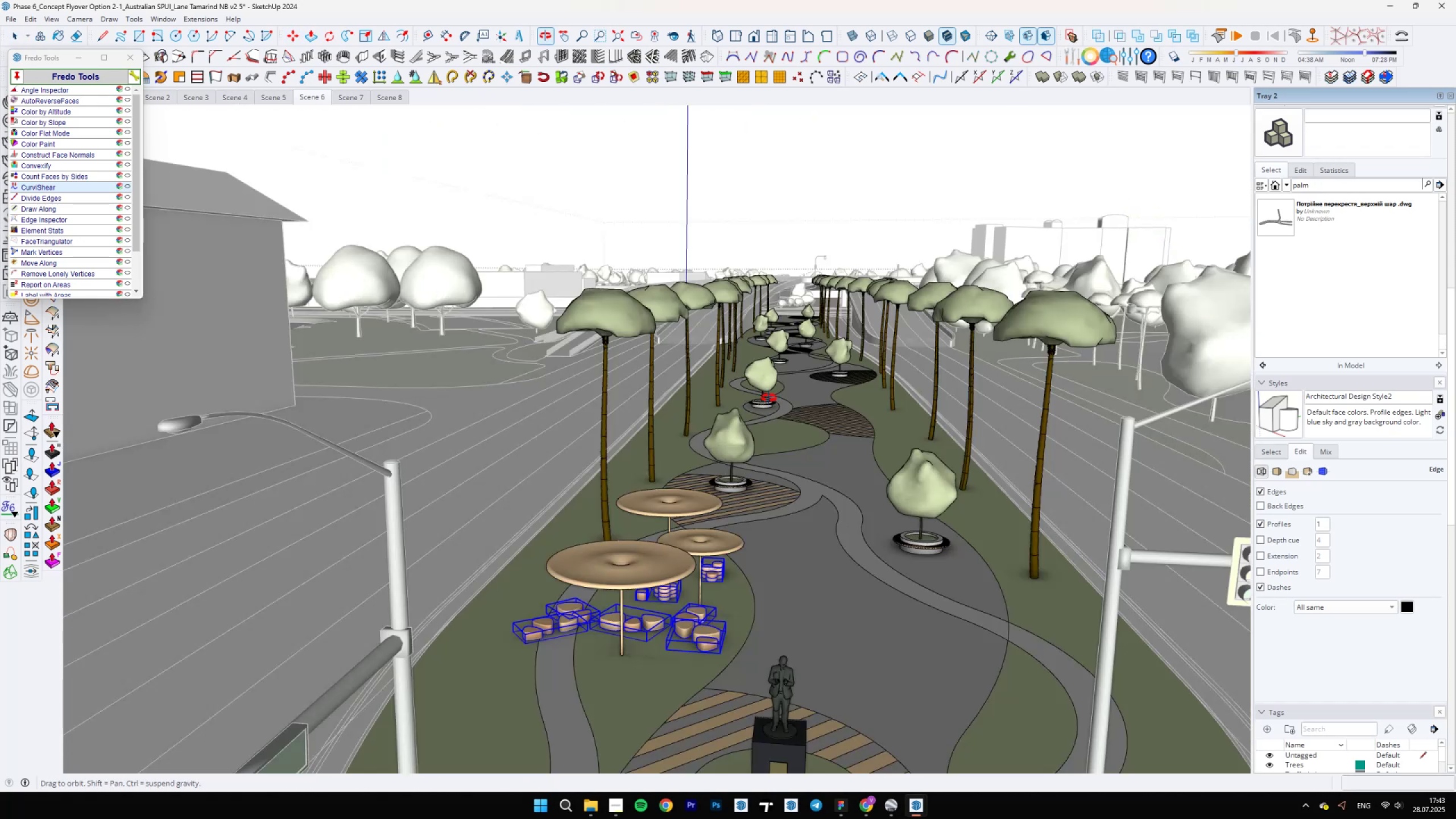 
key(Backslash)
 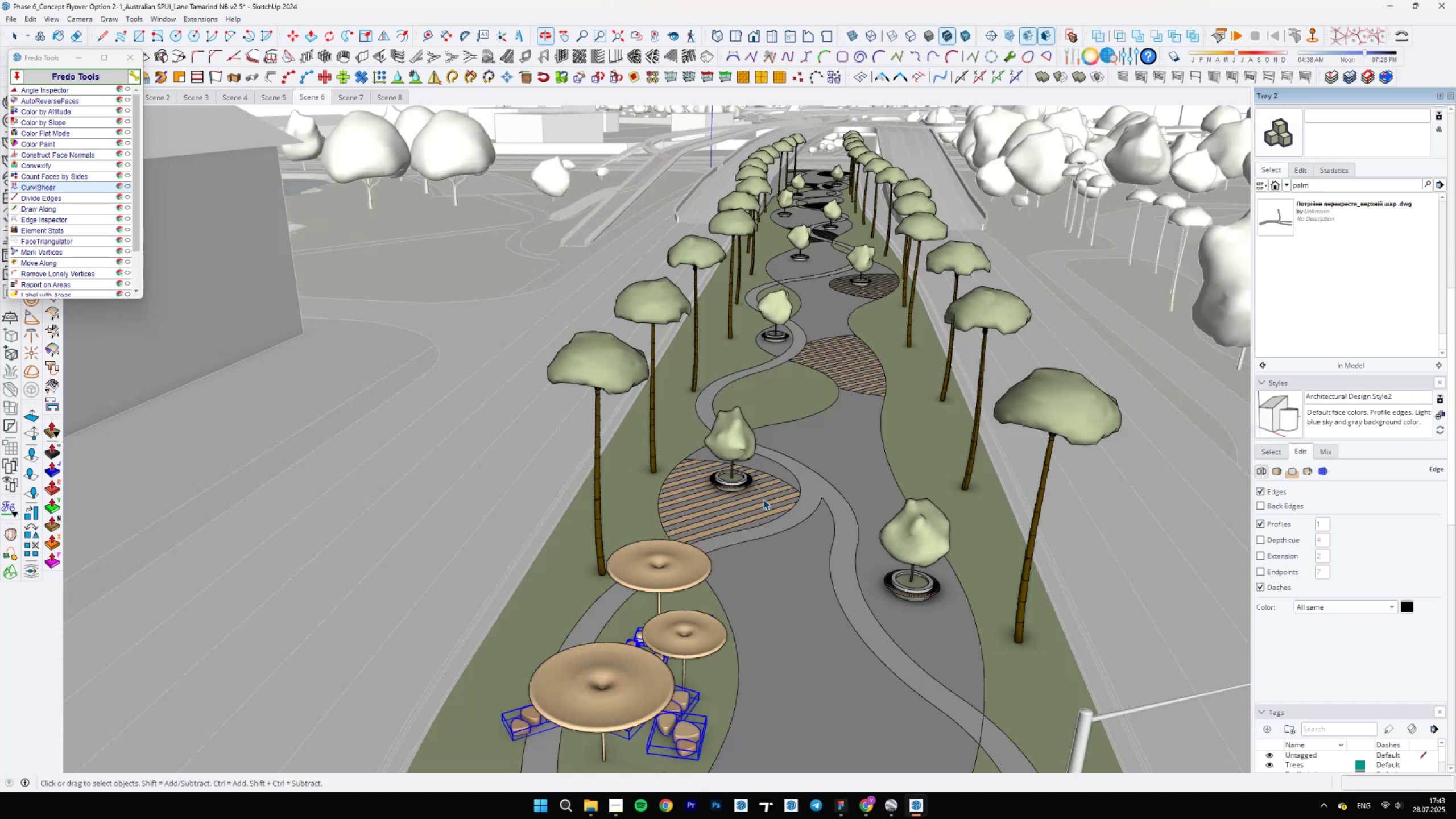 
scroll: coordinate [865, 312], scroll_direction: up, amount: 3.0
 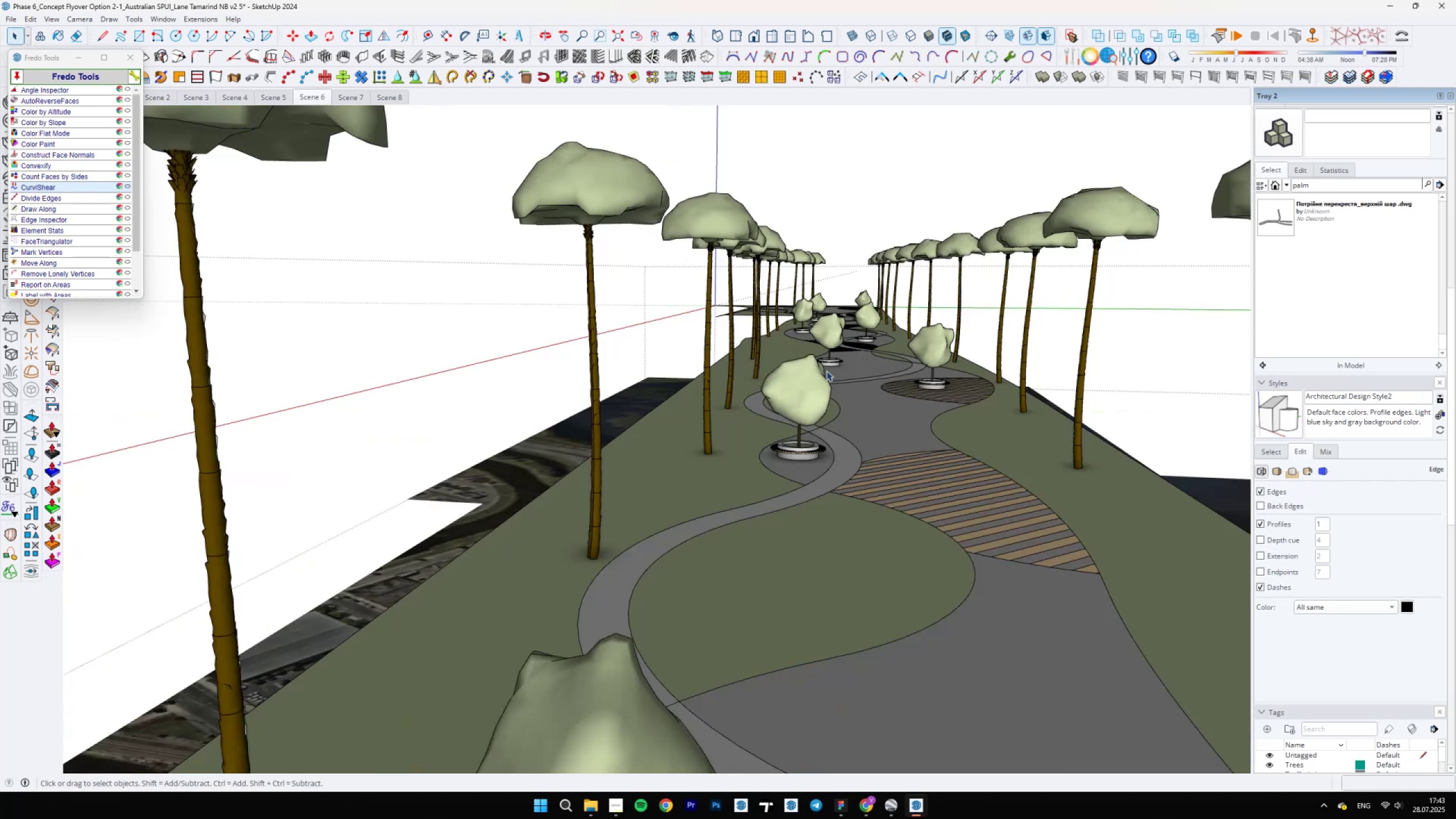 
wait(7.4)
 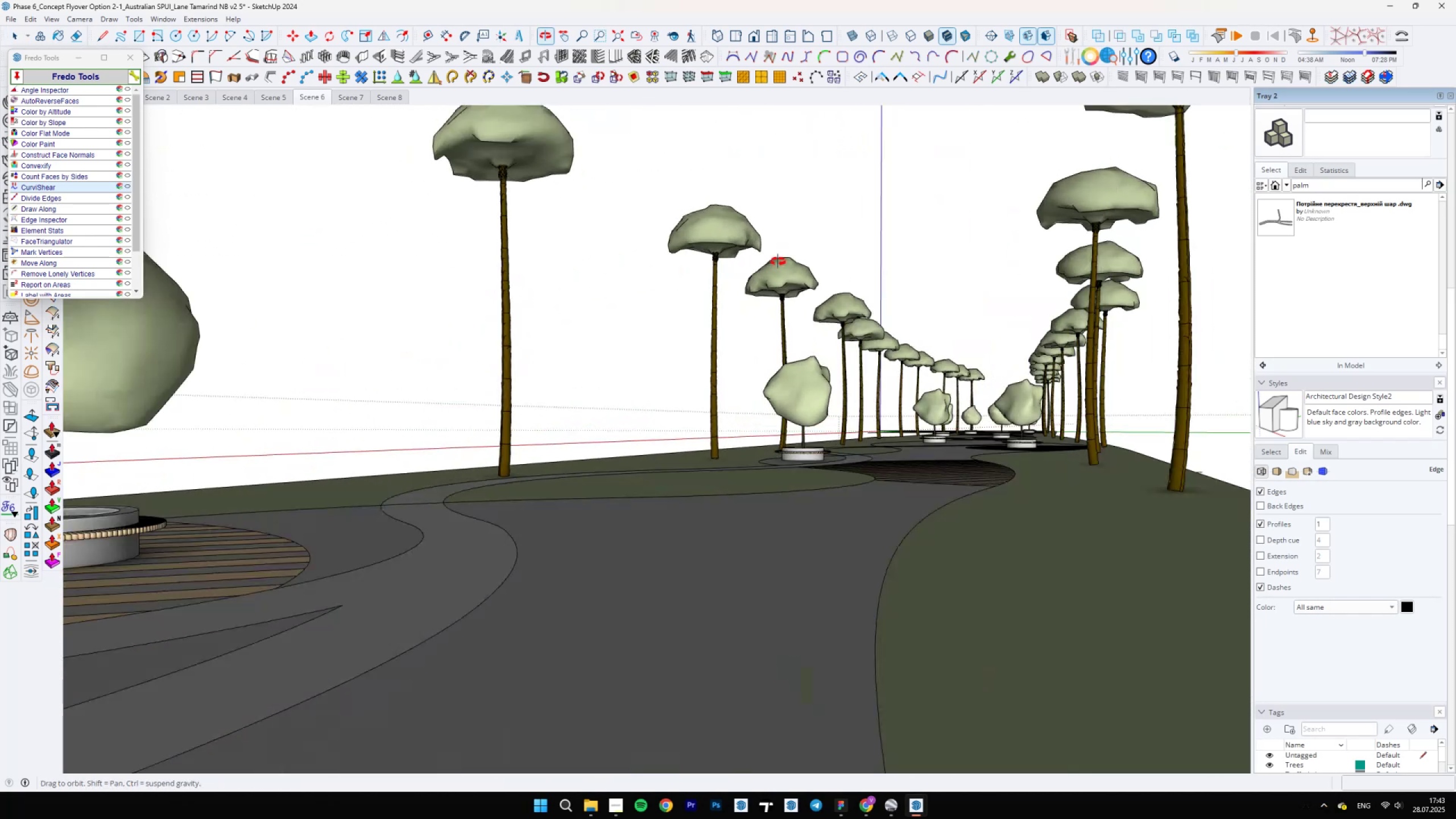 
scroll: coordinate [785, 425], scroll_direction: down, amount: 10.0
 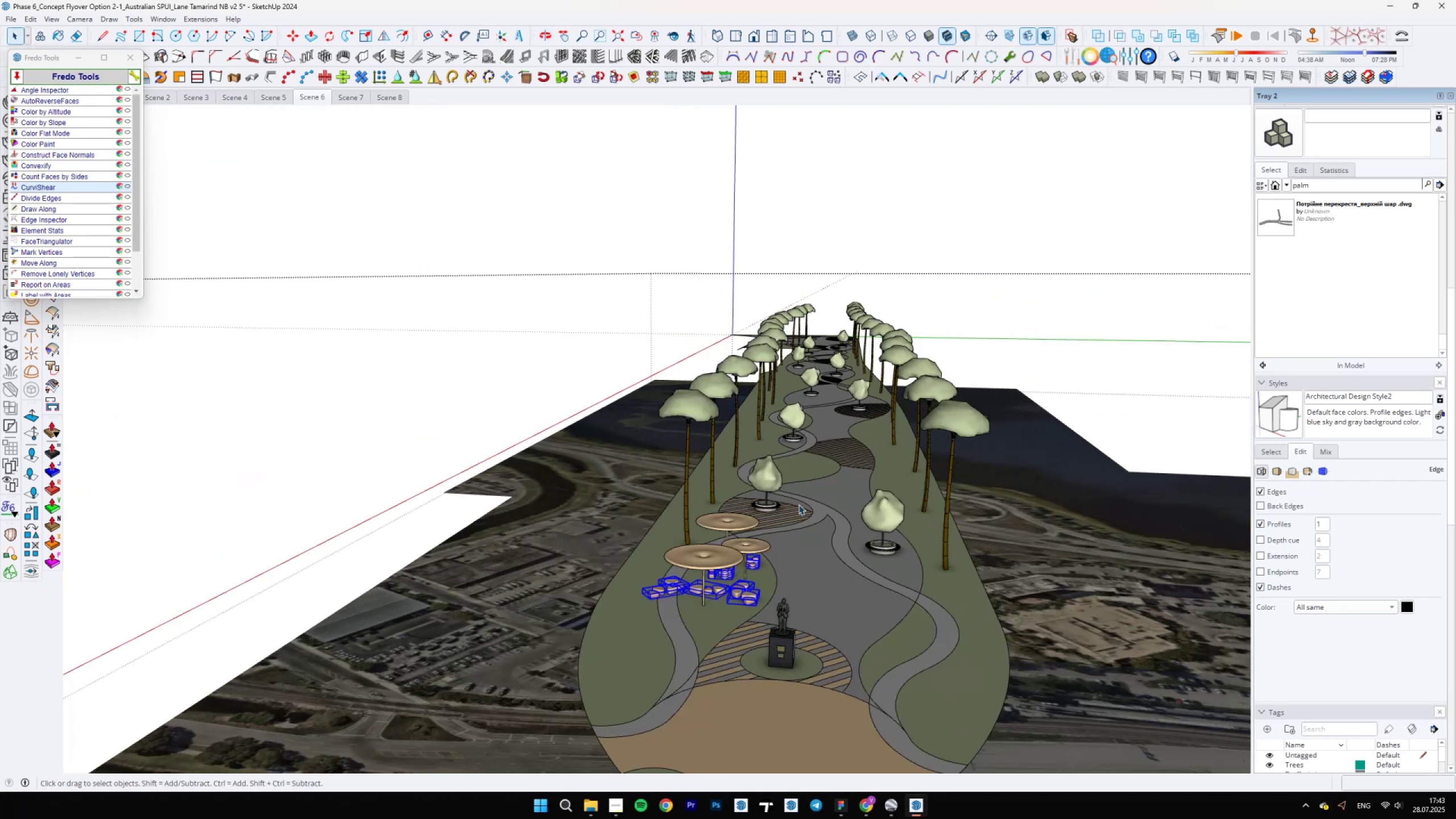 
scroll: coordinate [636, 650], scroll_direction: up, amount: 17.0
 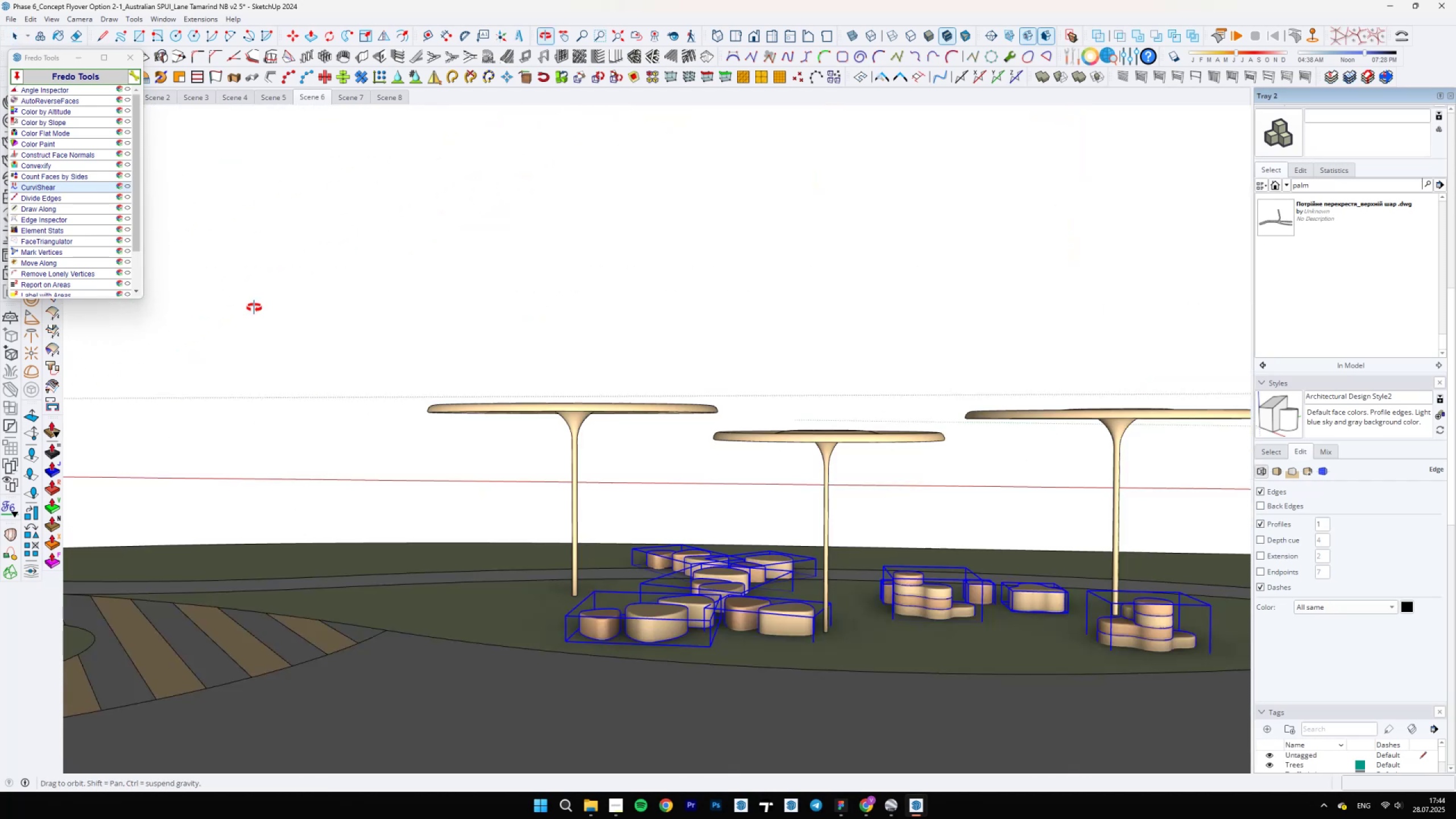 
key(M)
 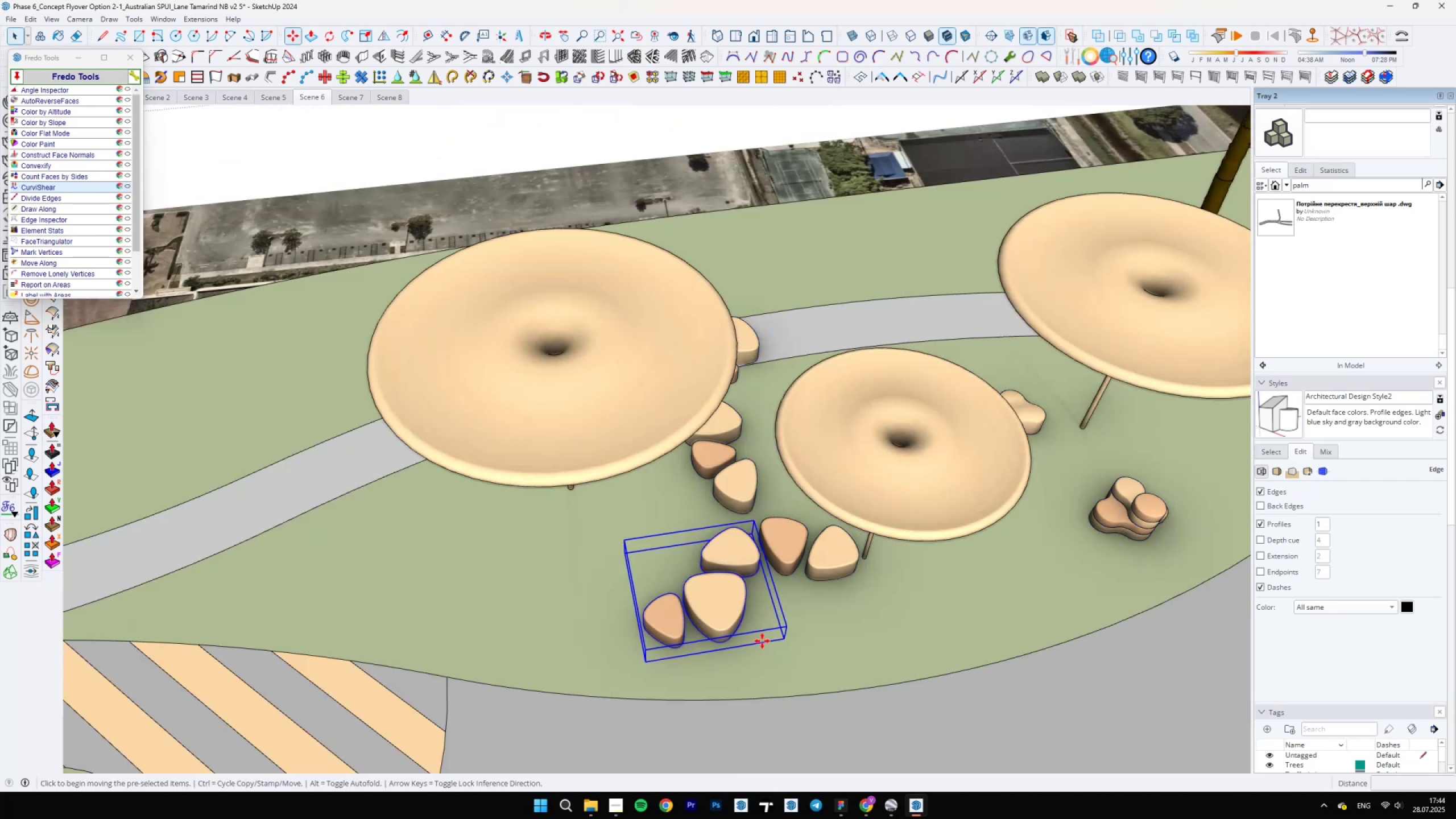 
left_click_drag(start_coordinate=[763, 642], to_coordinate=[751, 634])
 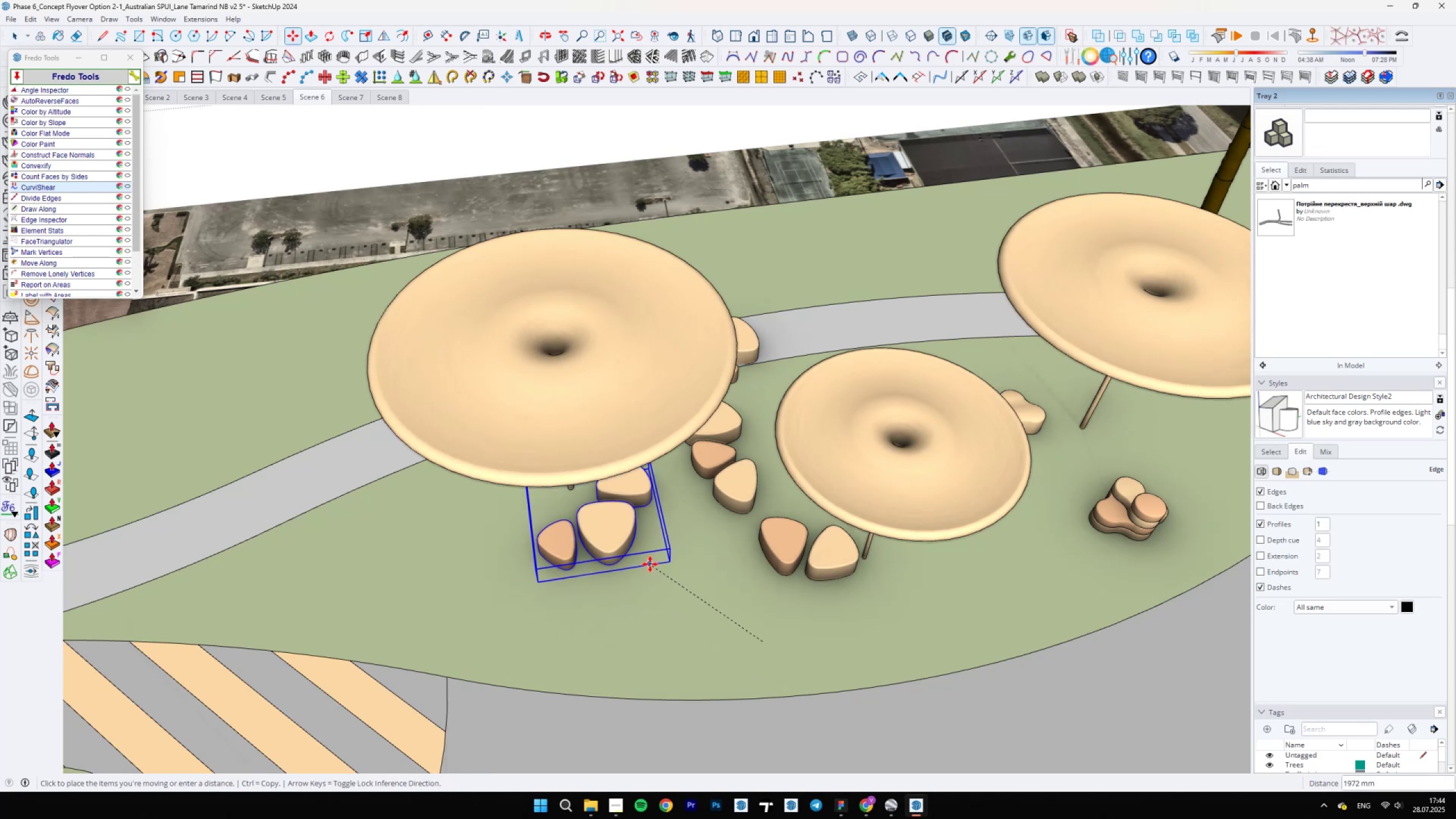 
left_click([656, 559])
 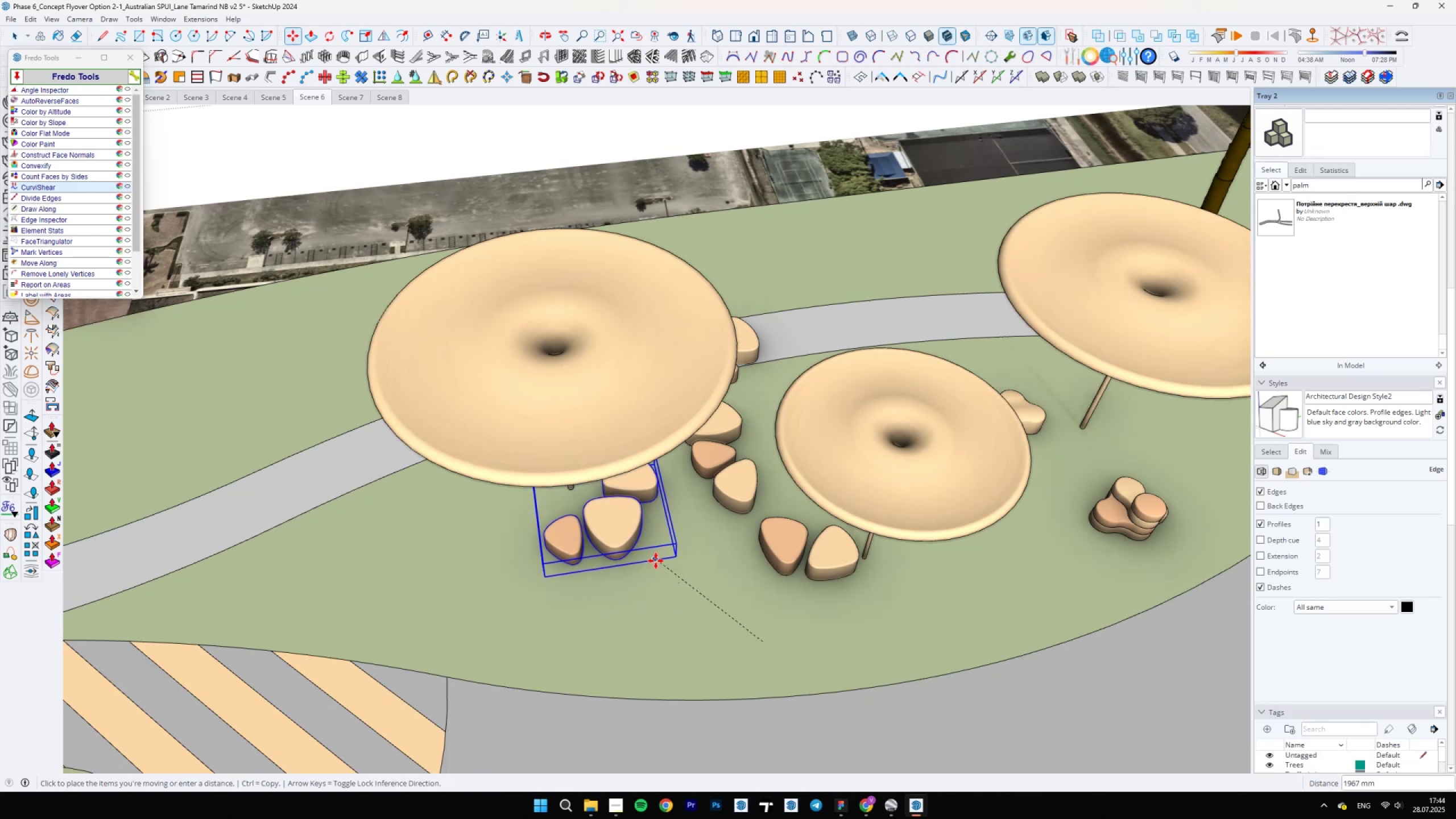 
key(Space)
 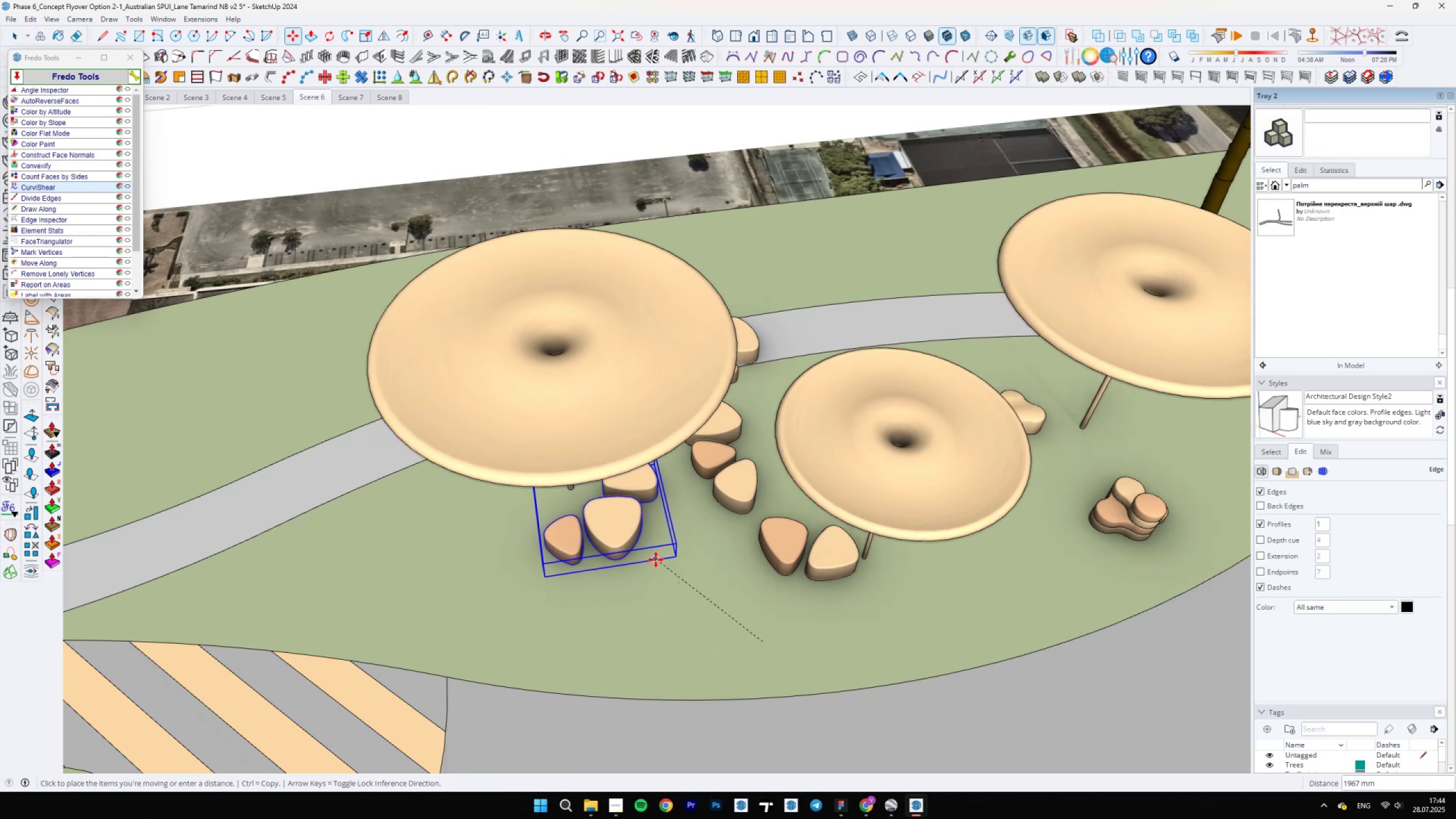 
scroll: coordinate [719, 596], scroll_direction: down, amount: 6.0
 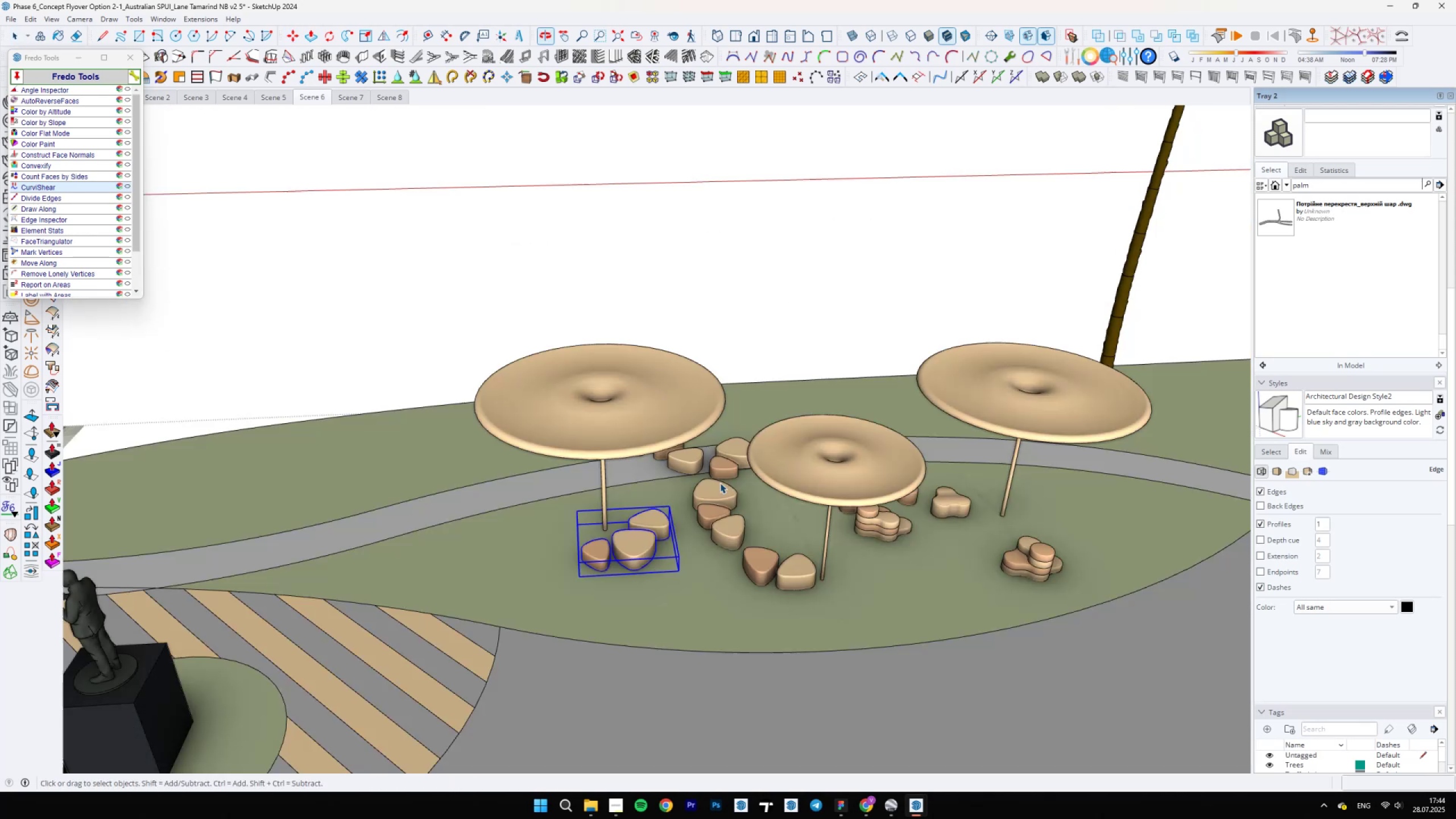 
left_click([772, 533])
 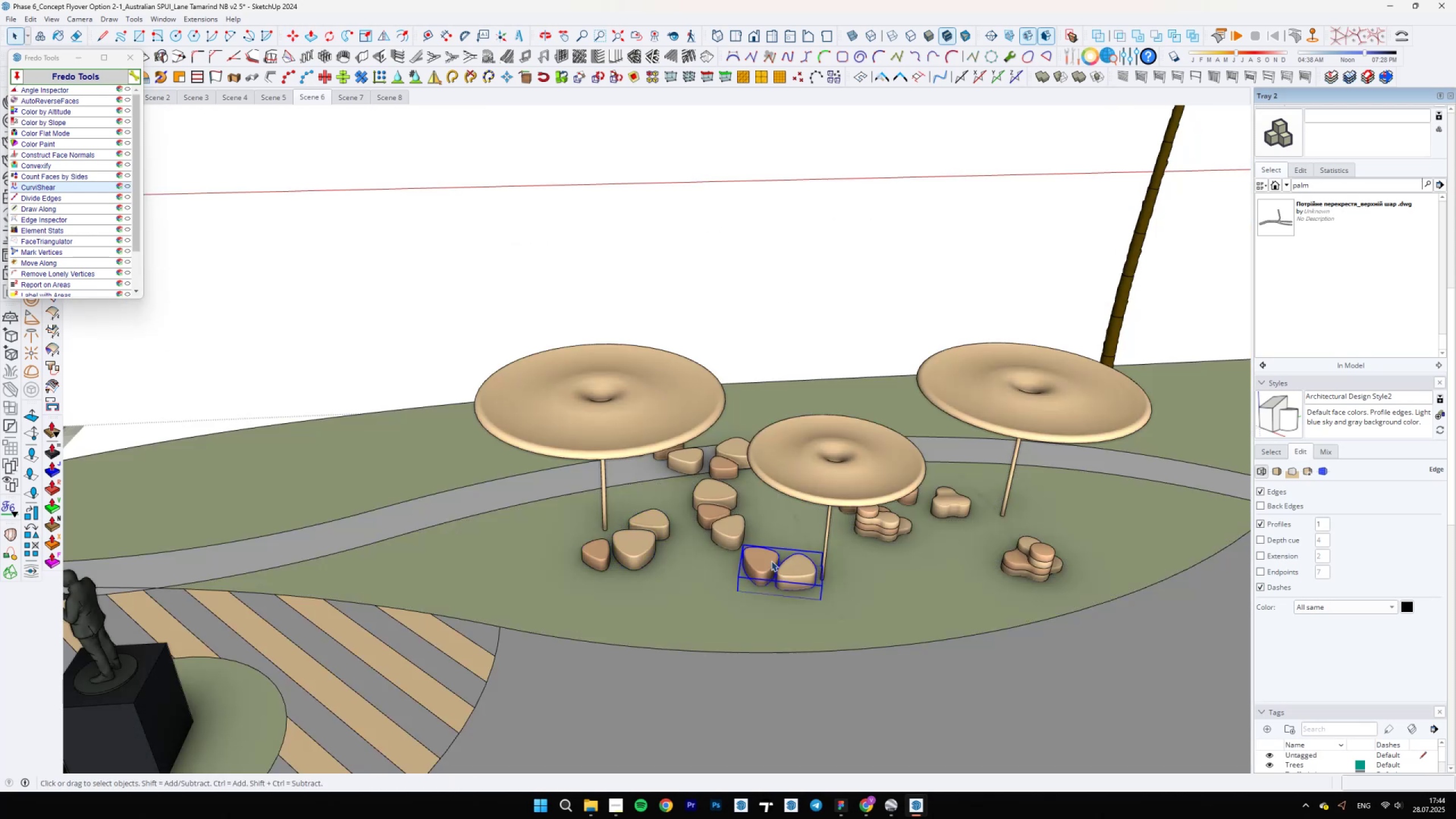 
key(Comma)
 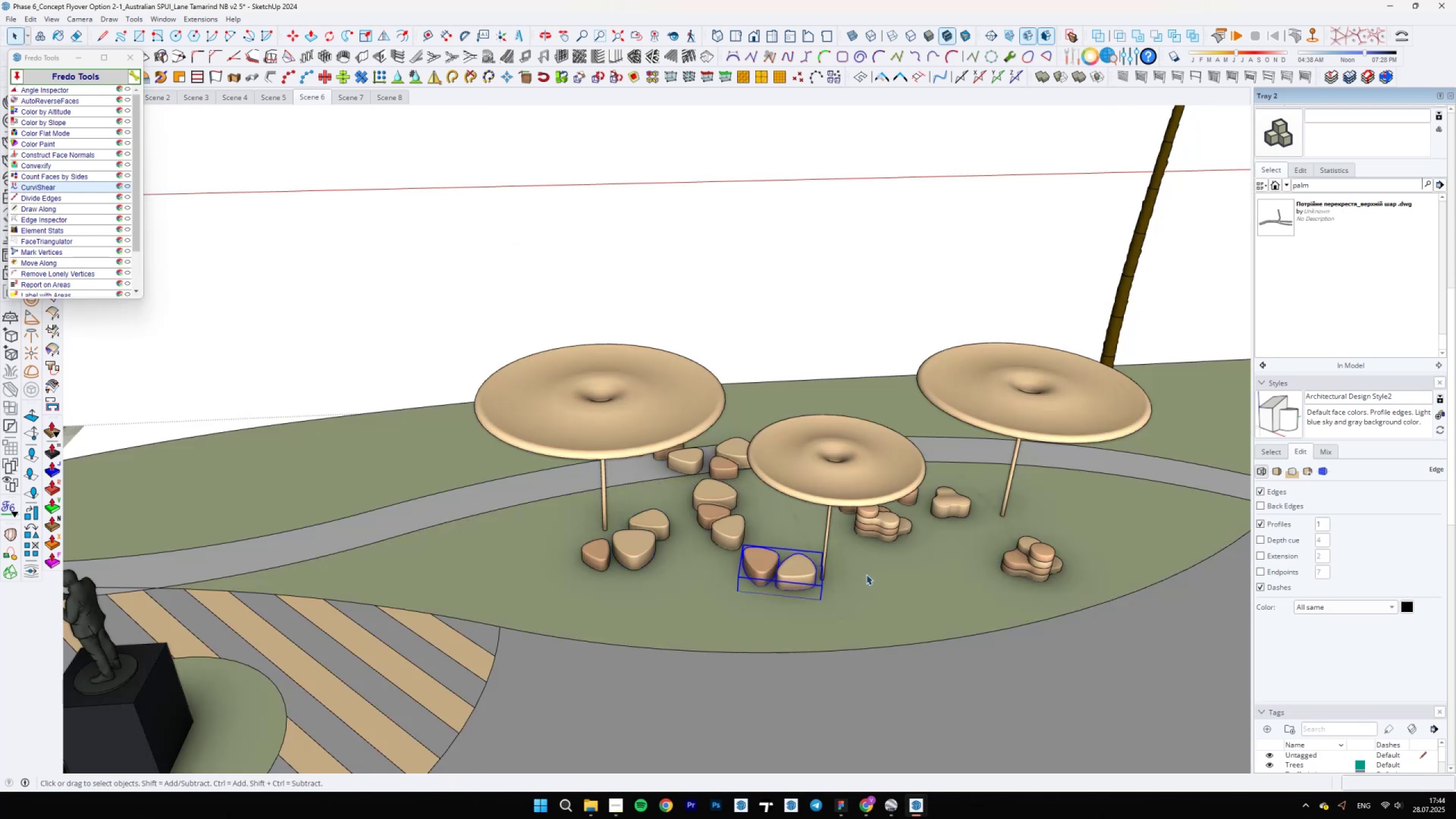 
key(M)
 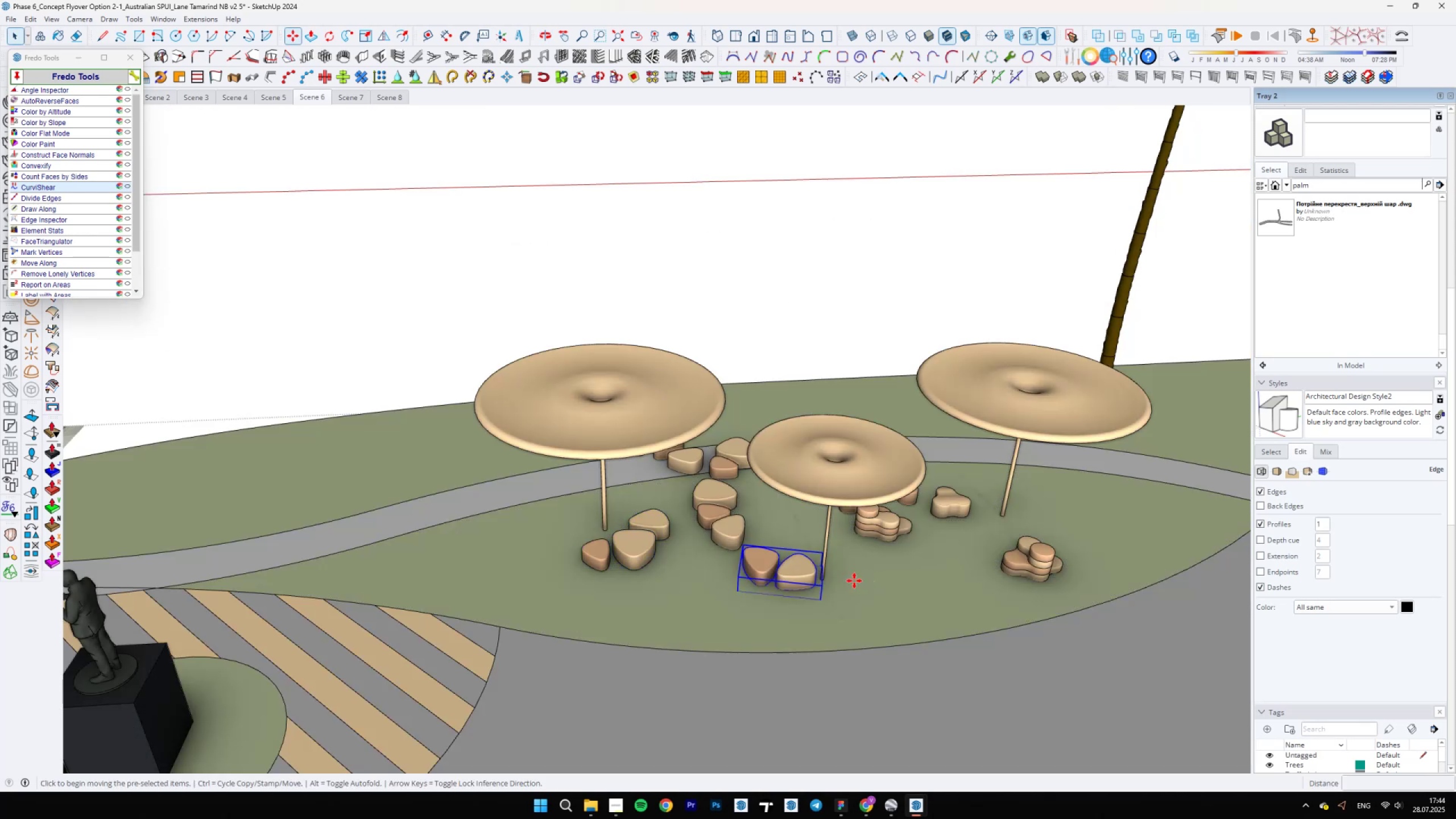 
left_click([854, 581])
 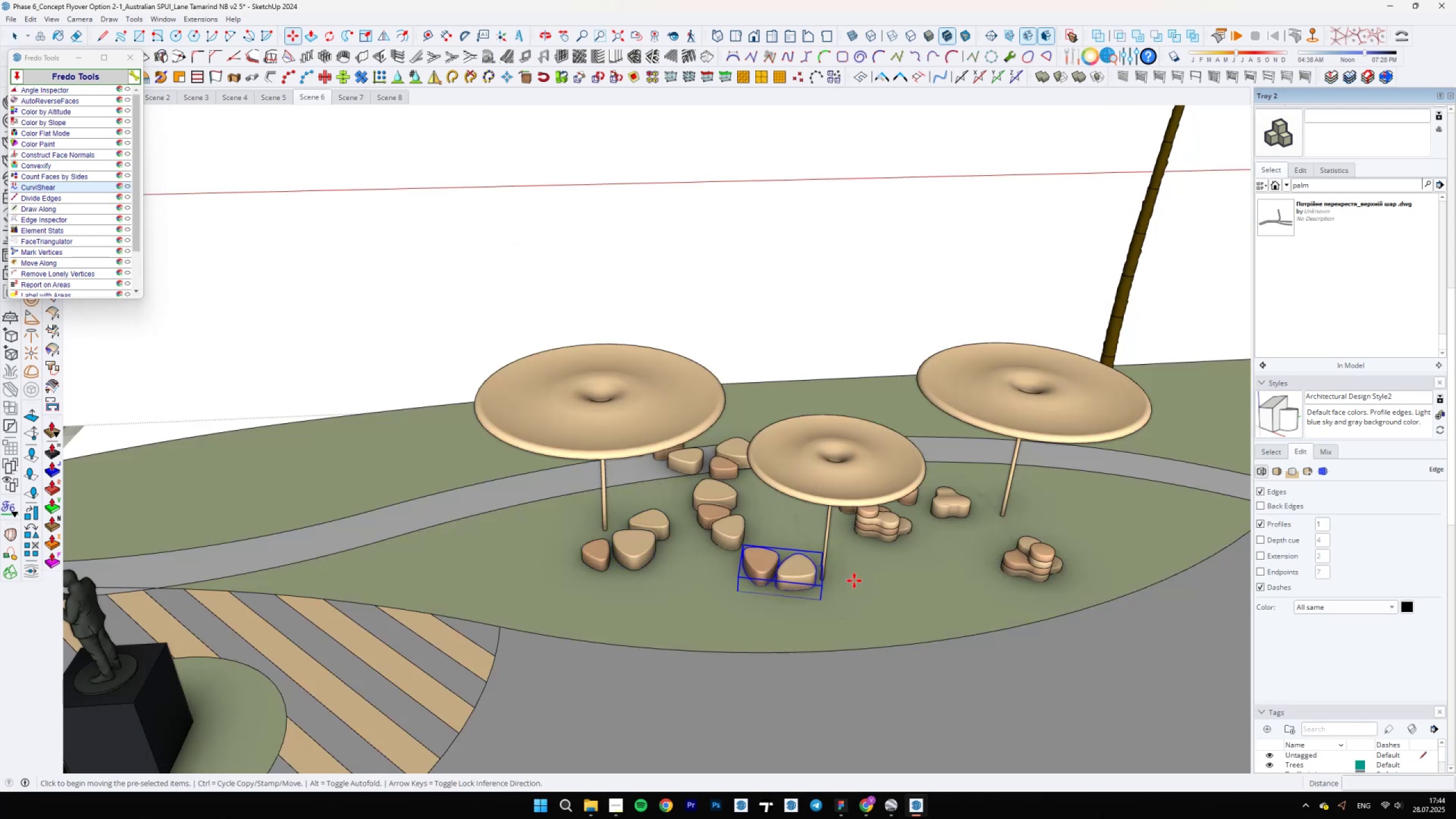 
left_click([744, 694])
 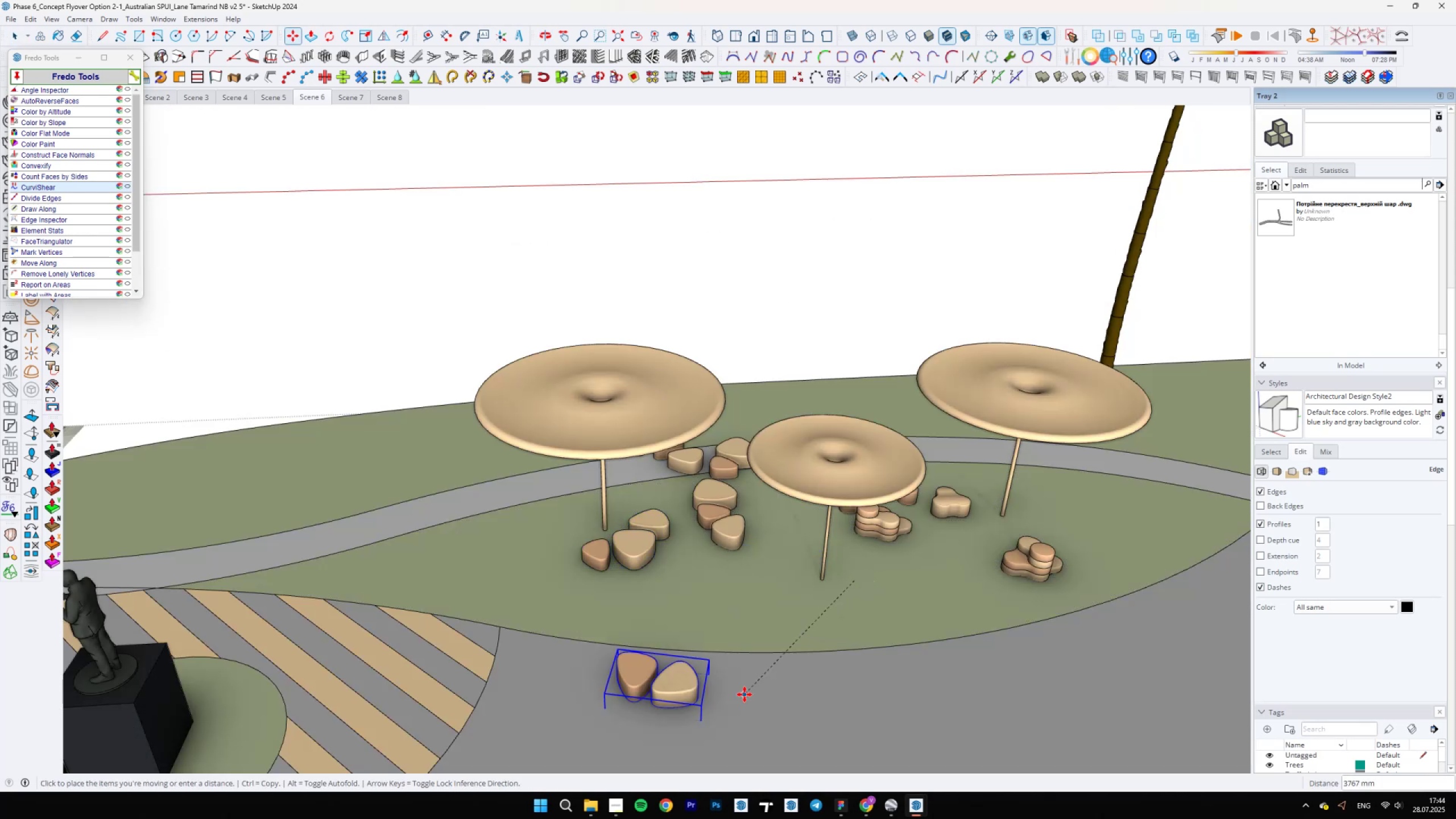 
key(Space)
 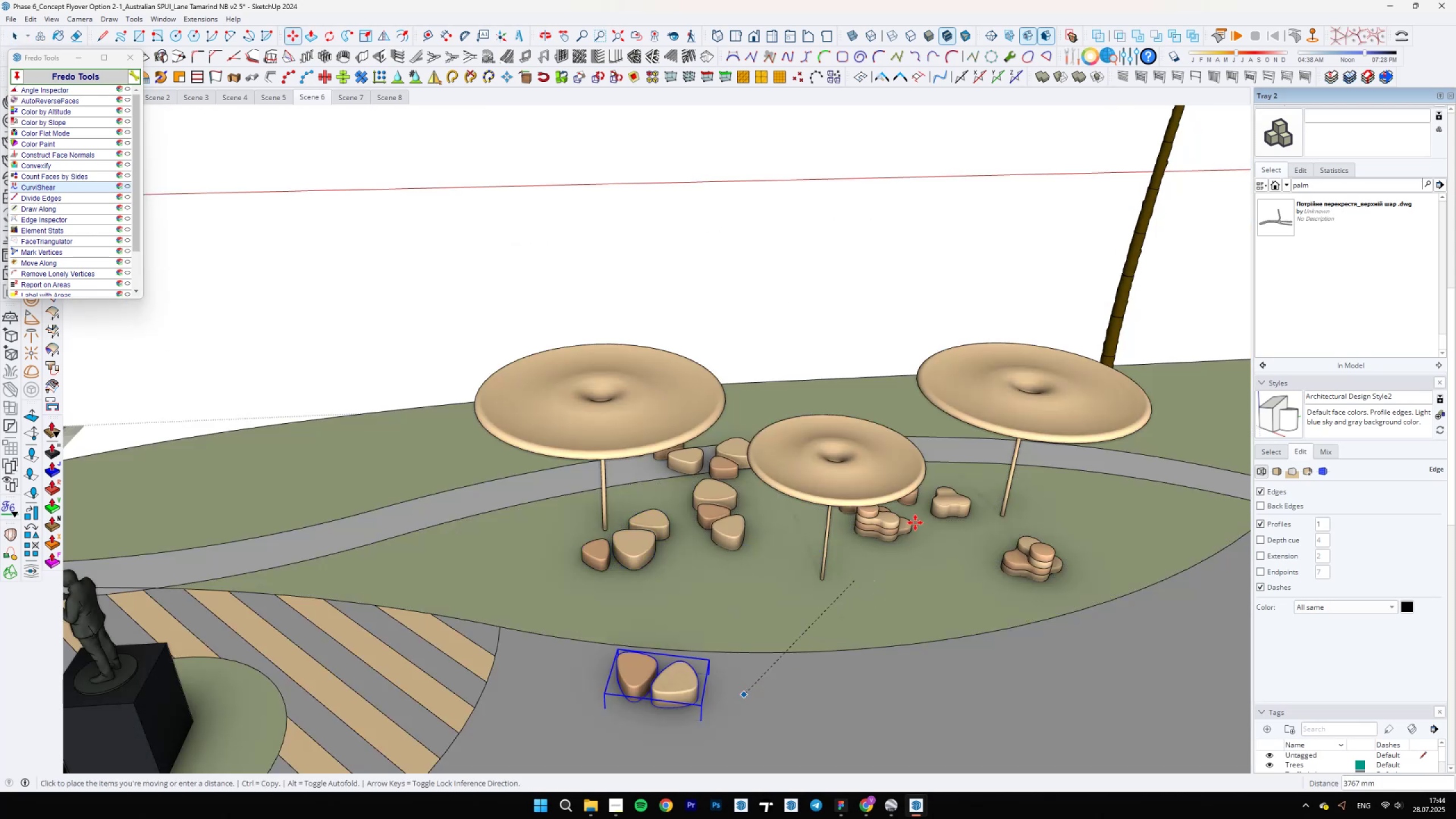 
left_click([884, 529])
 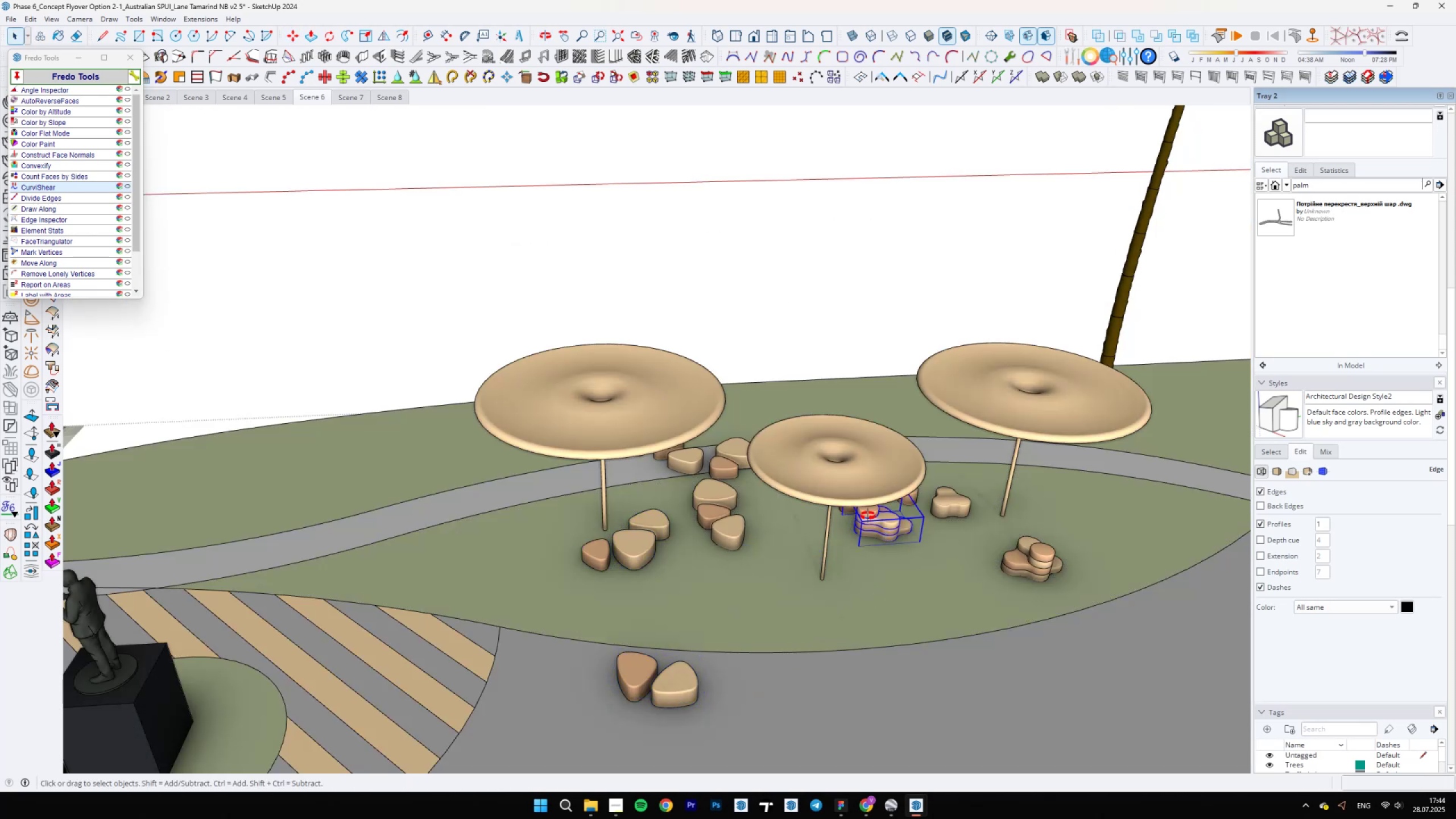 
hold_key(key=ShiftLeft, duration=1.15)
left_click([849, 531])
 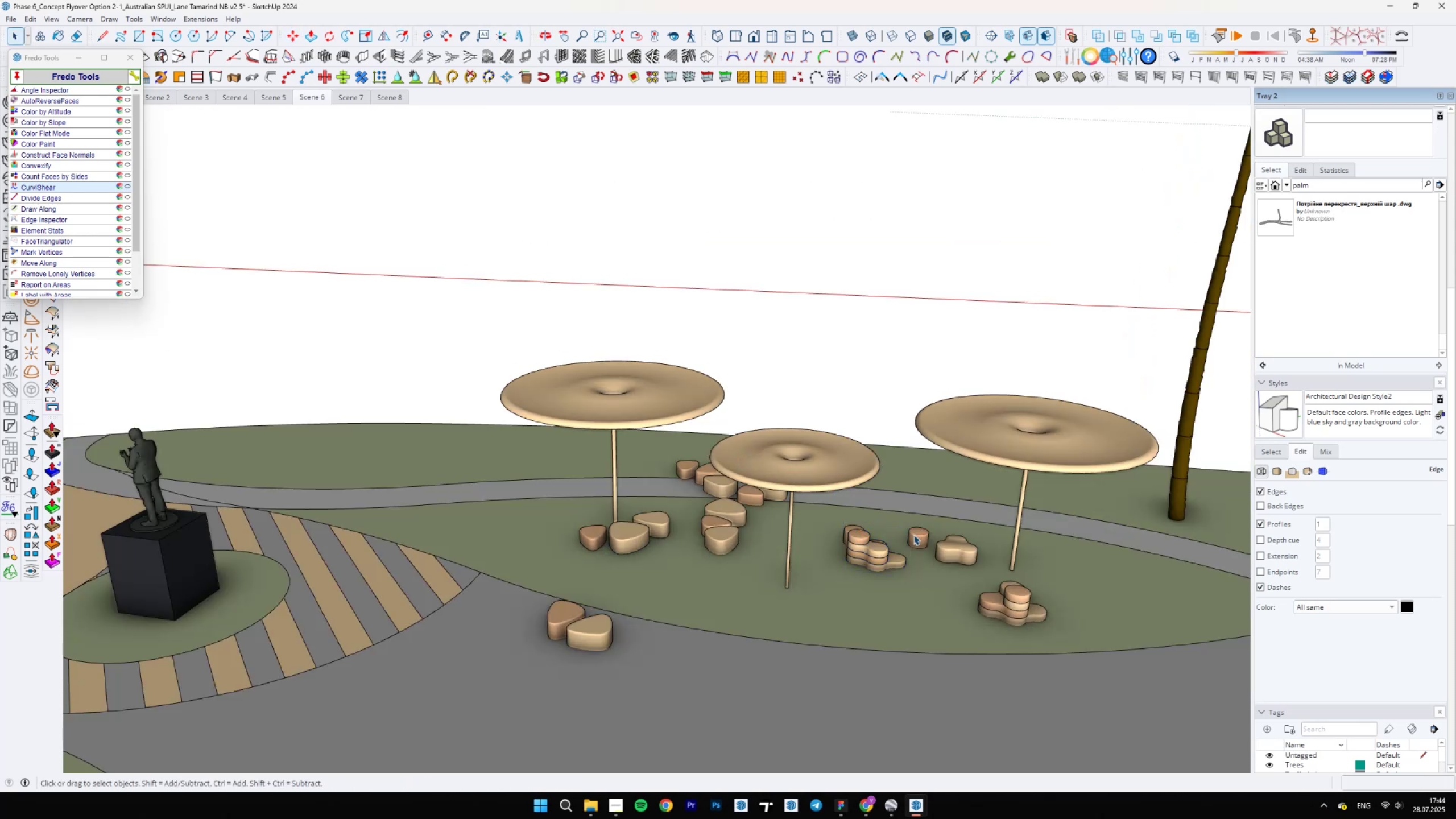 
double_click([876, 551])
 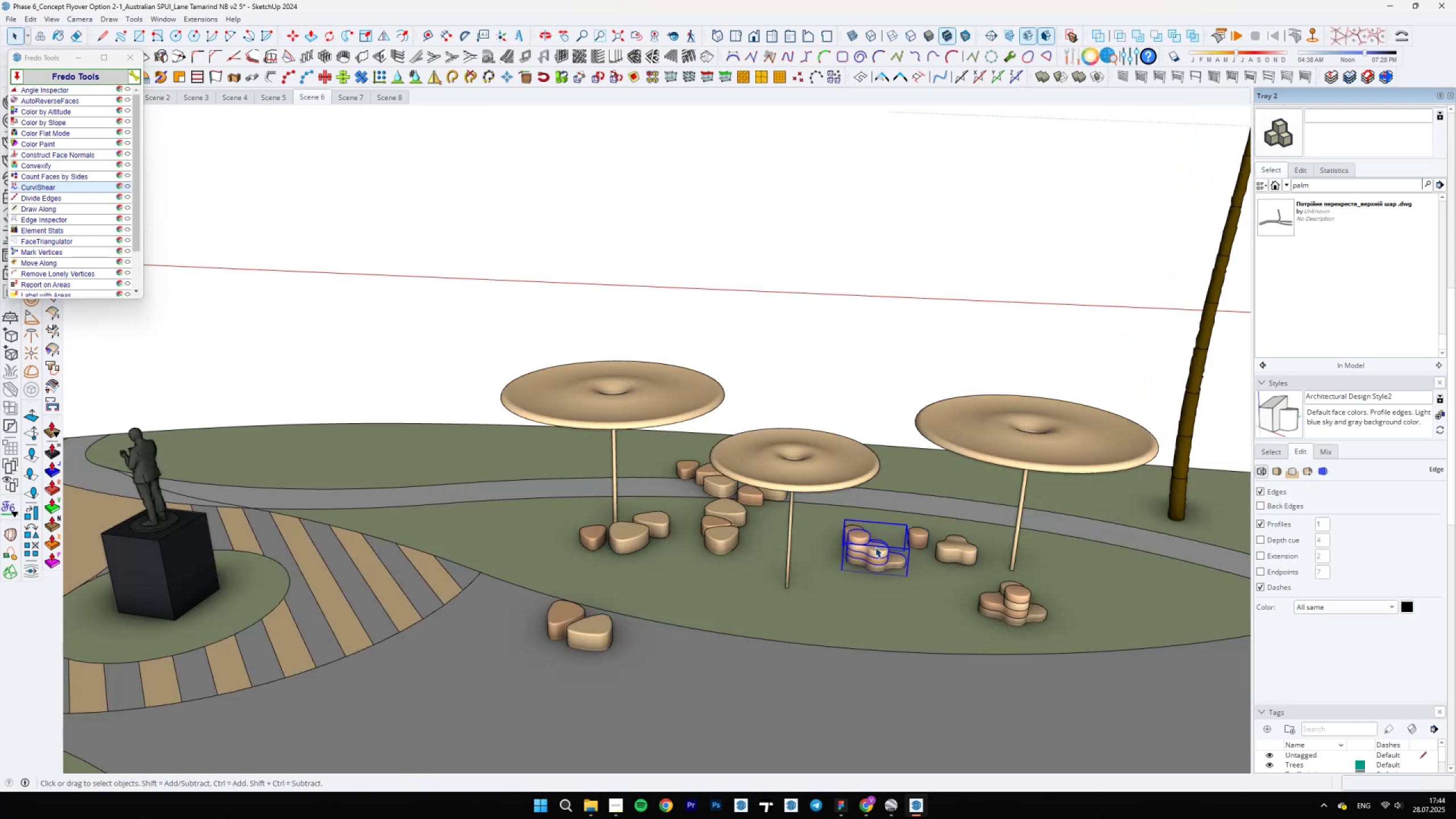 
key(M)
 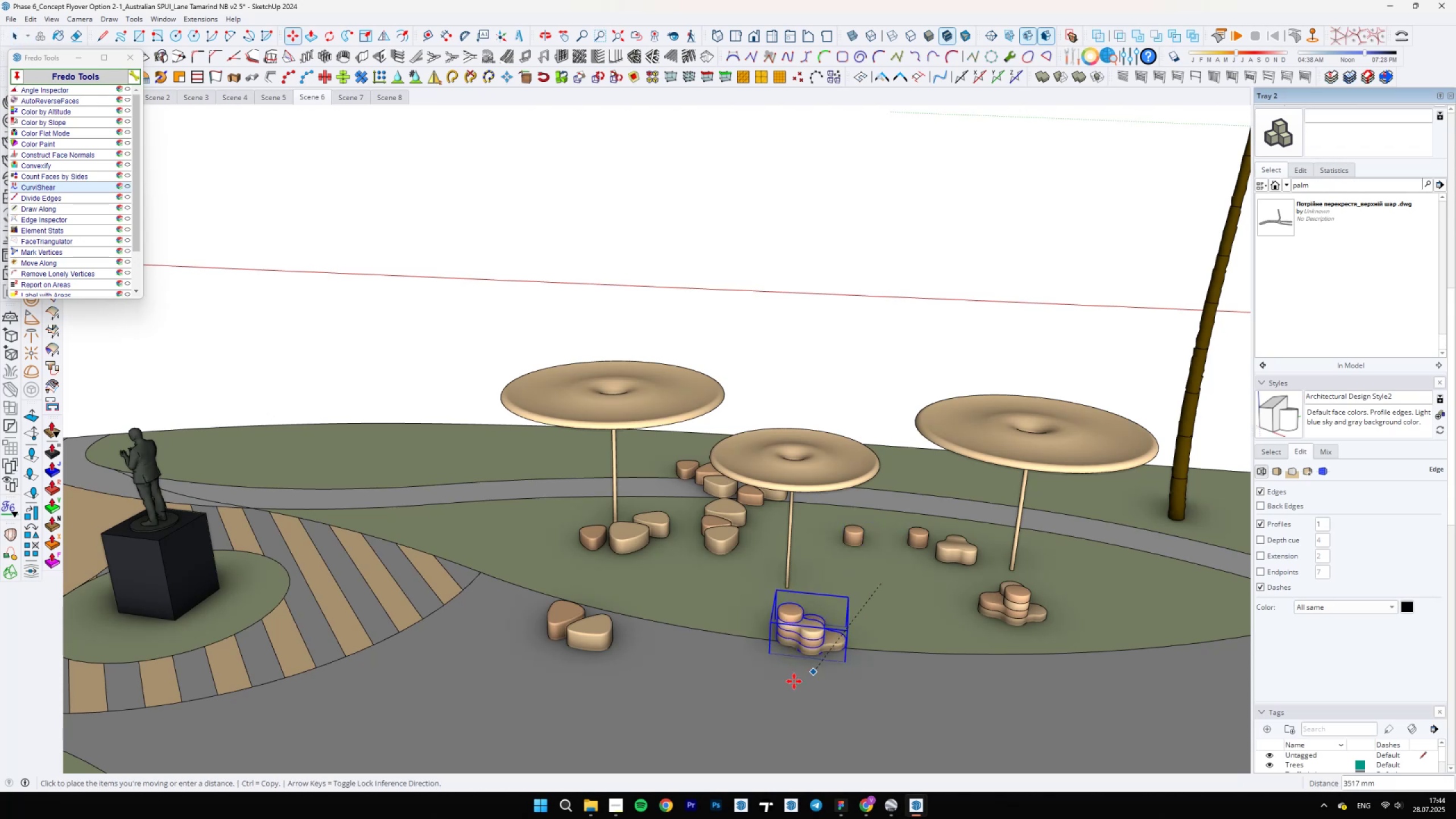 
double_click([771, 706])
 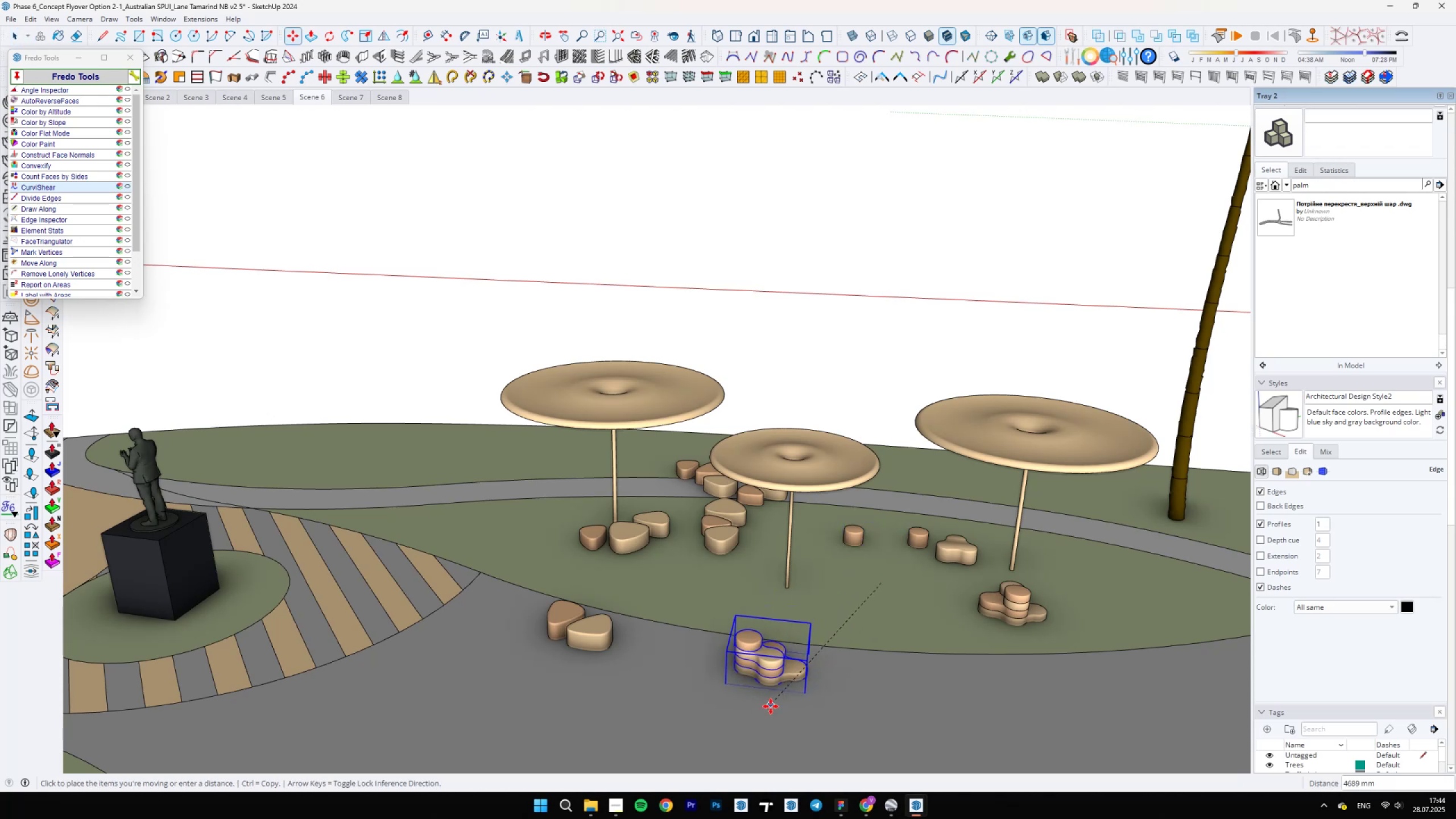 
key(Space)
 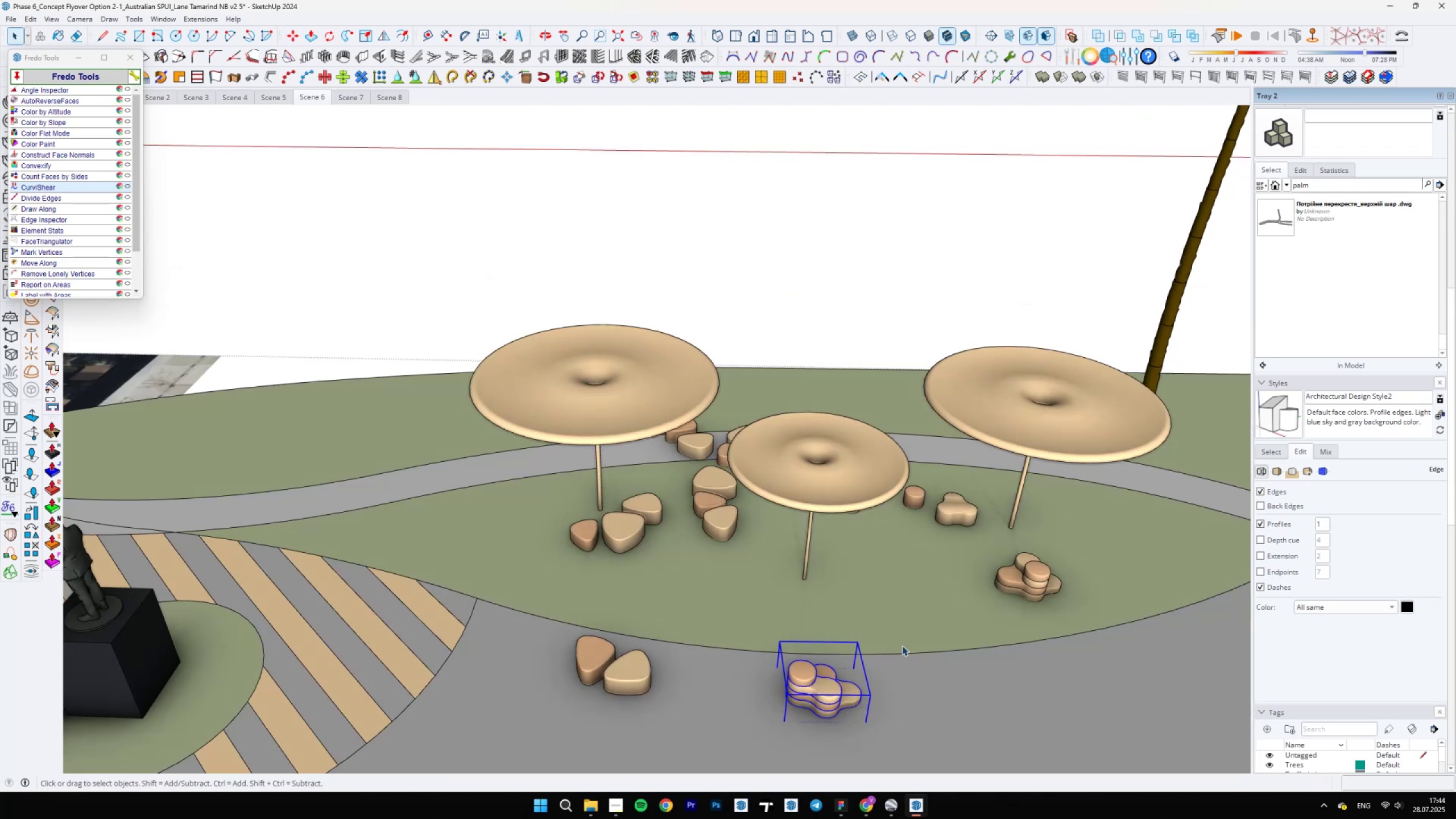 
left_click([951, 499])
 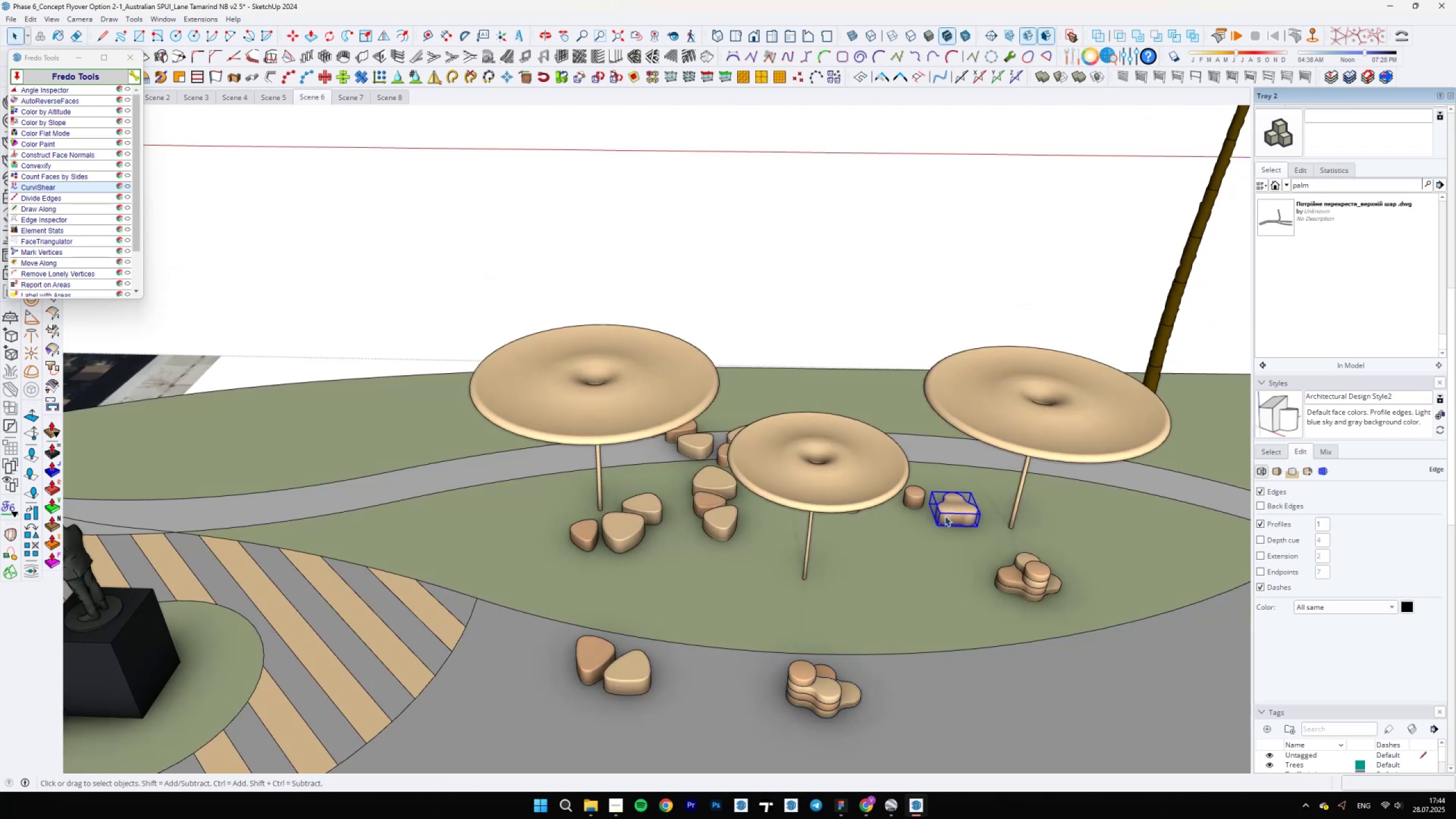 
key(M)
 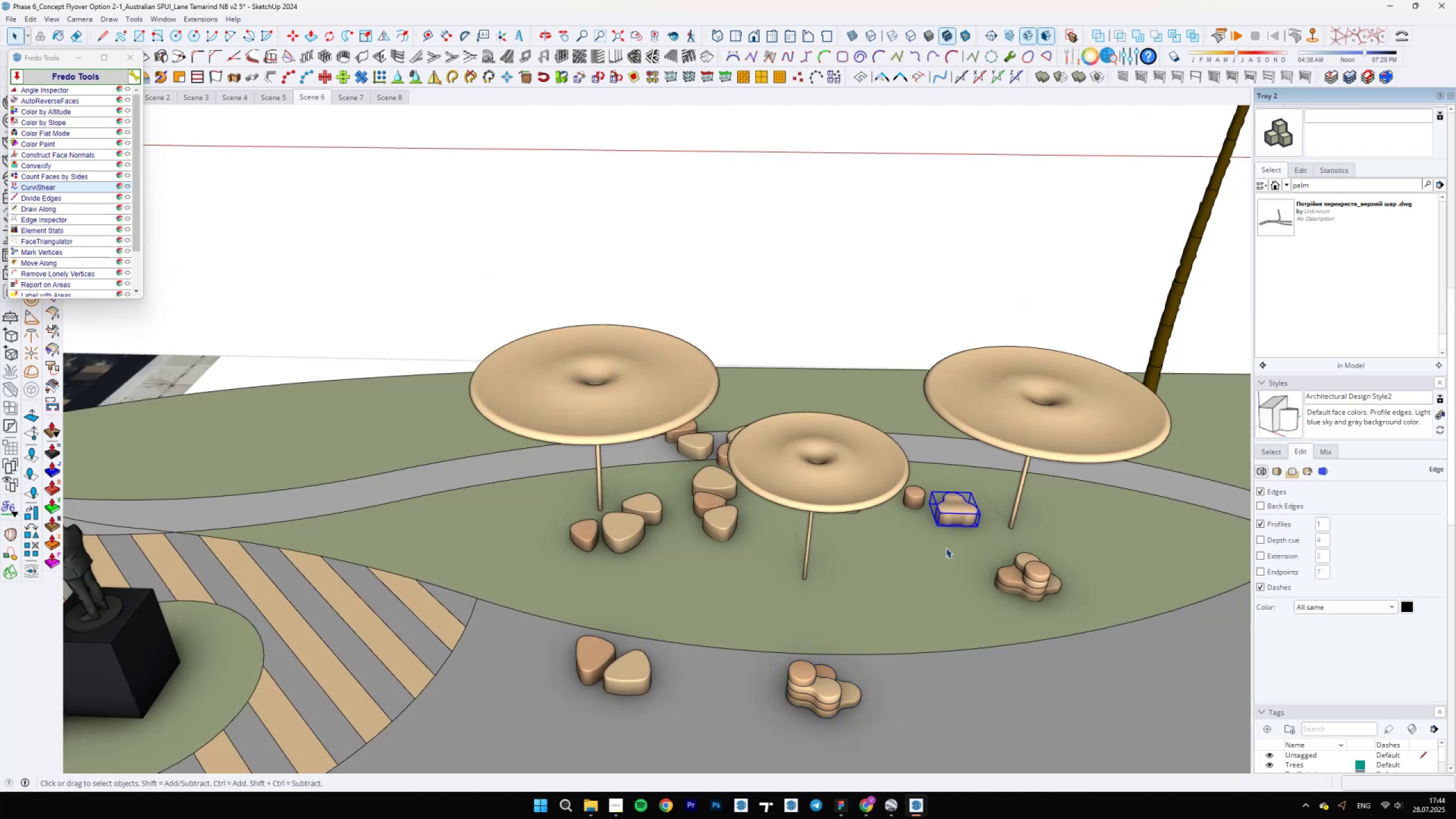 
left_click([943, 548])
 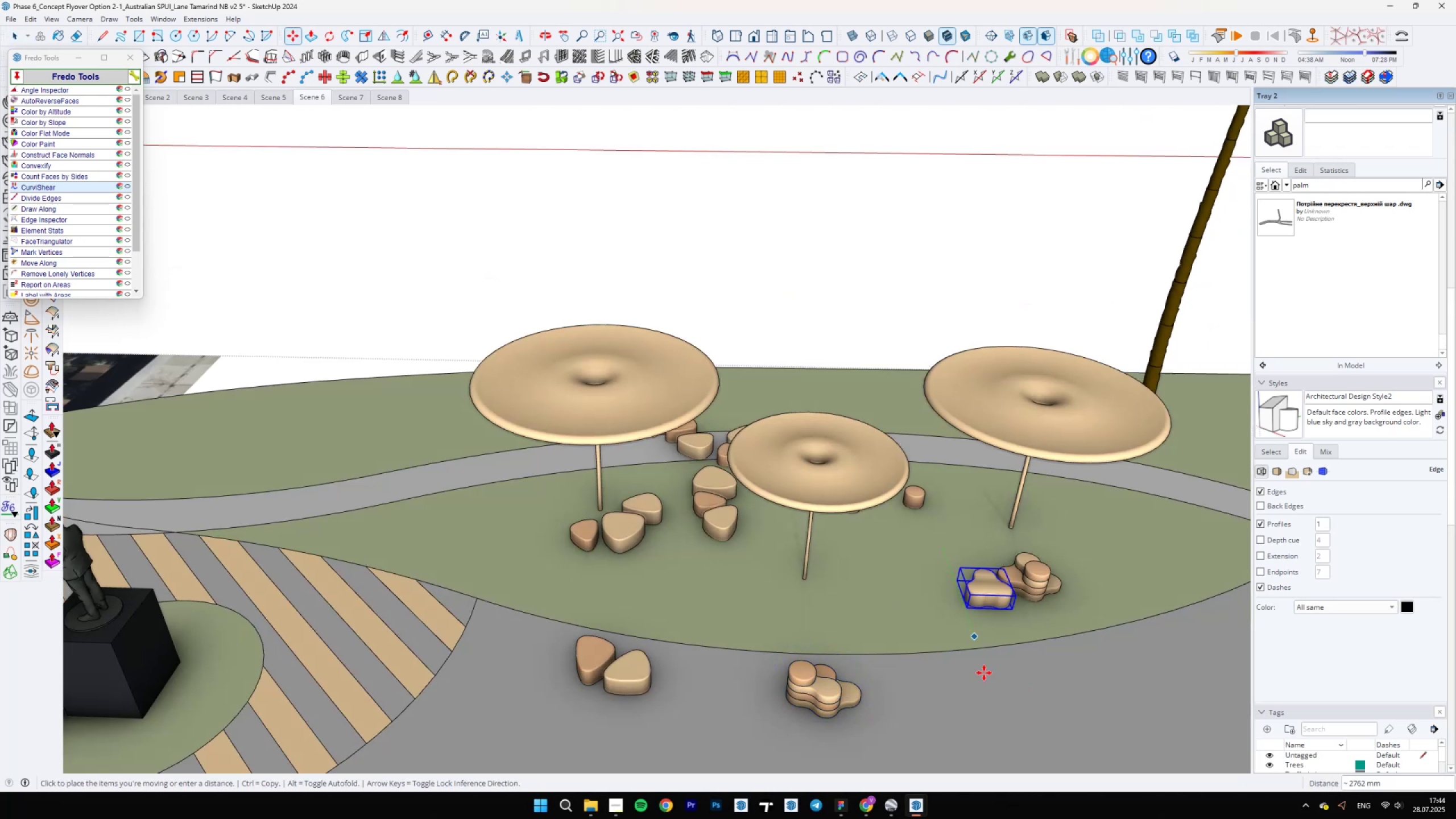 
left_click([999, 725])
 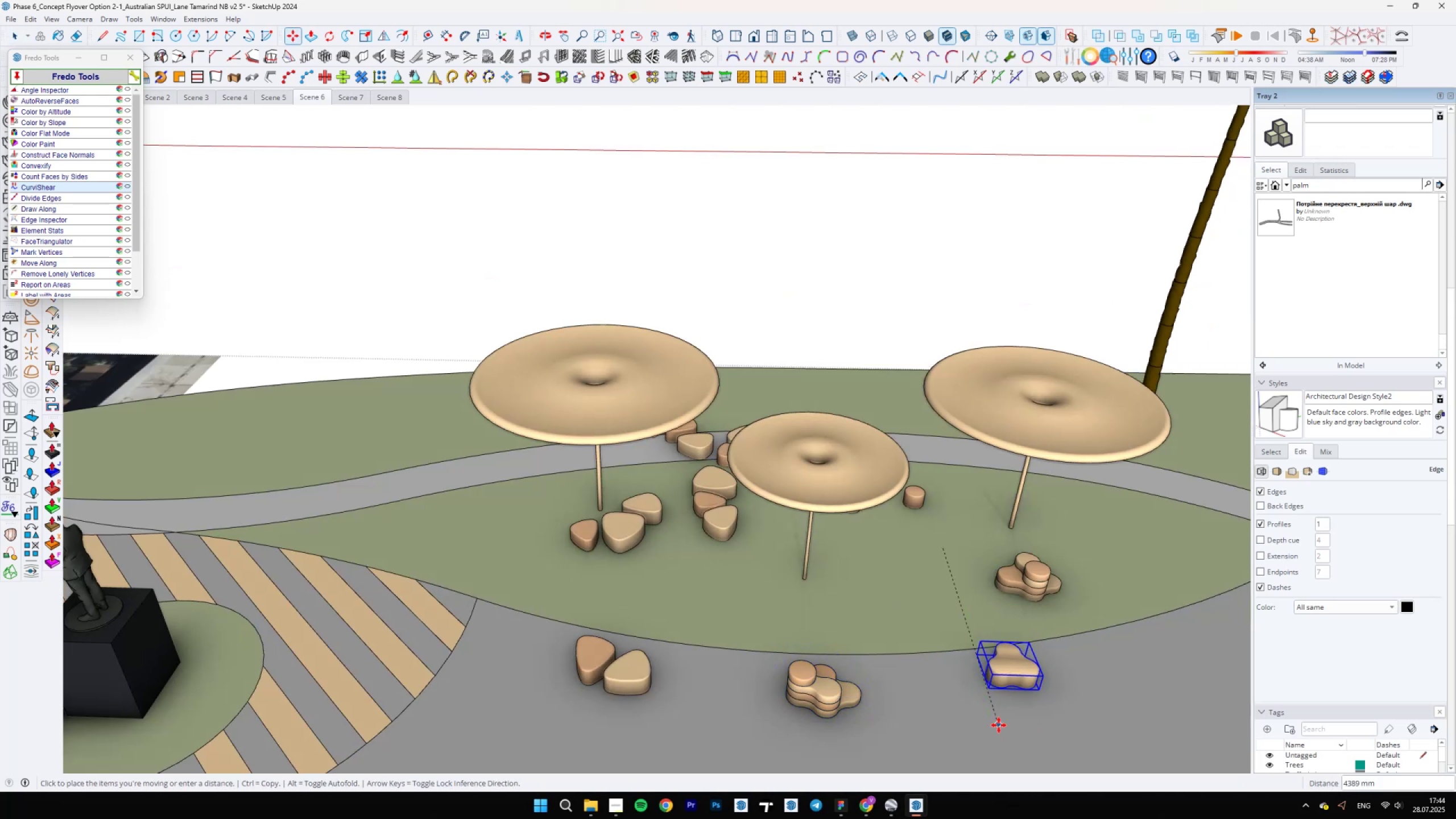 
key(Space)
 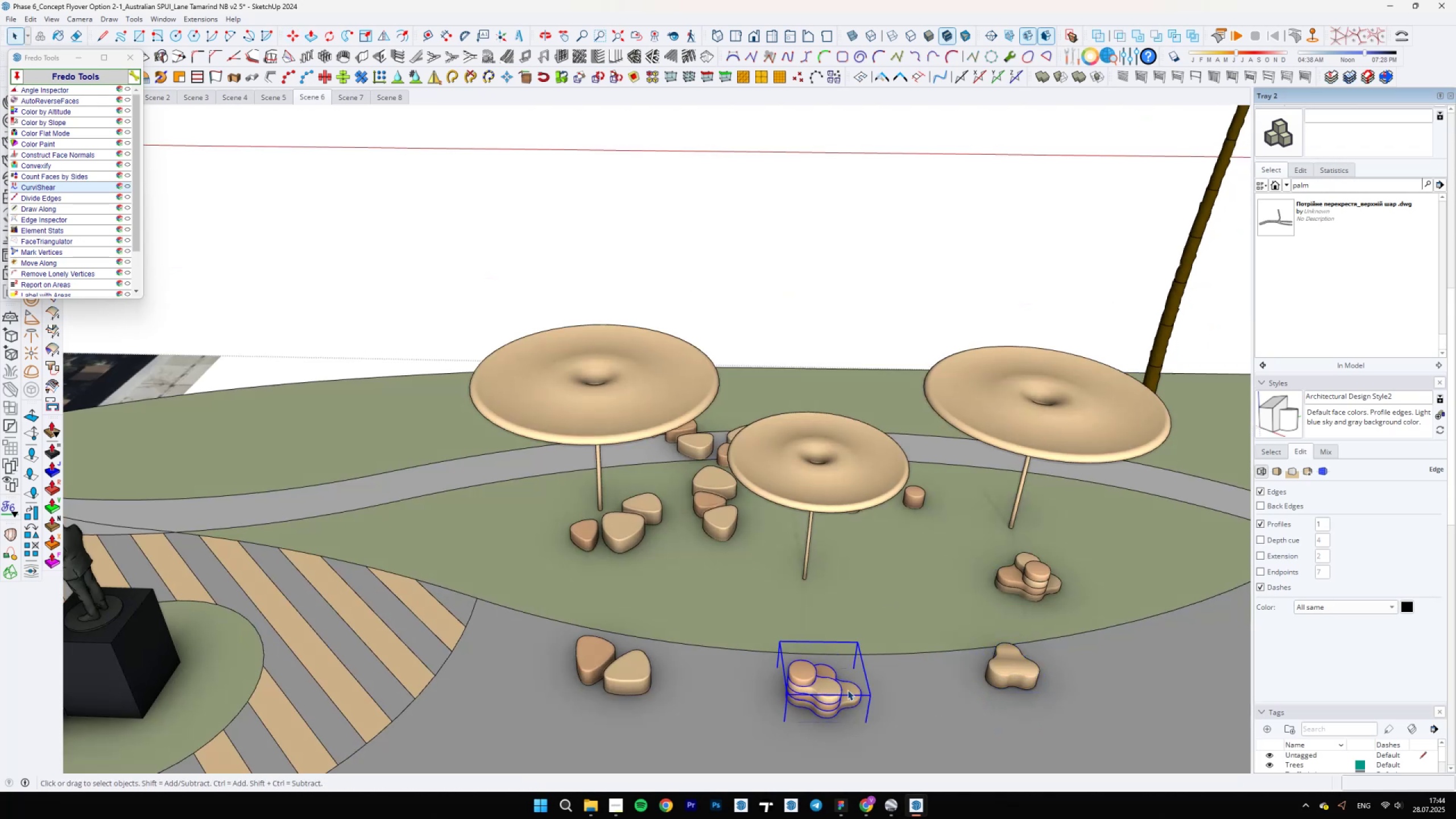 
key(M)
 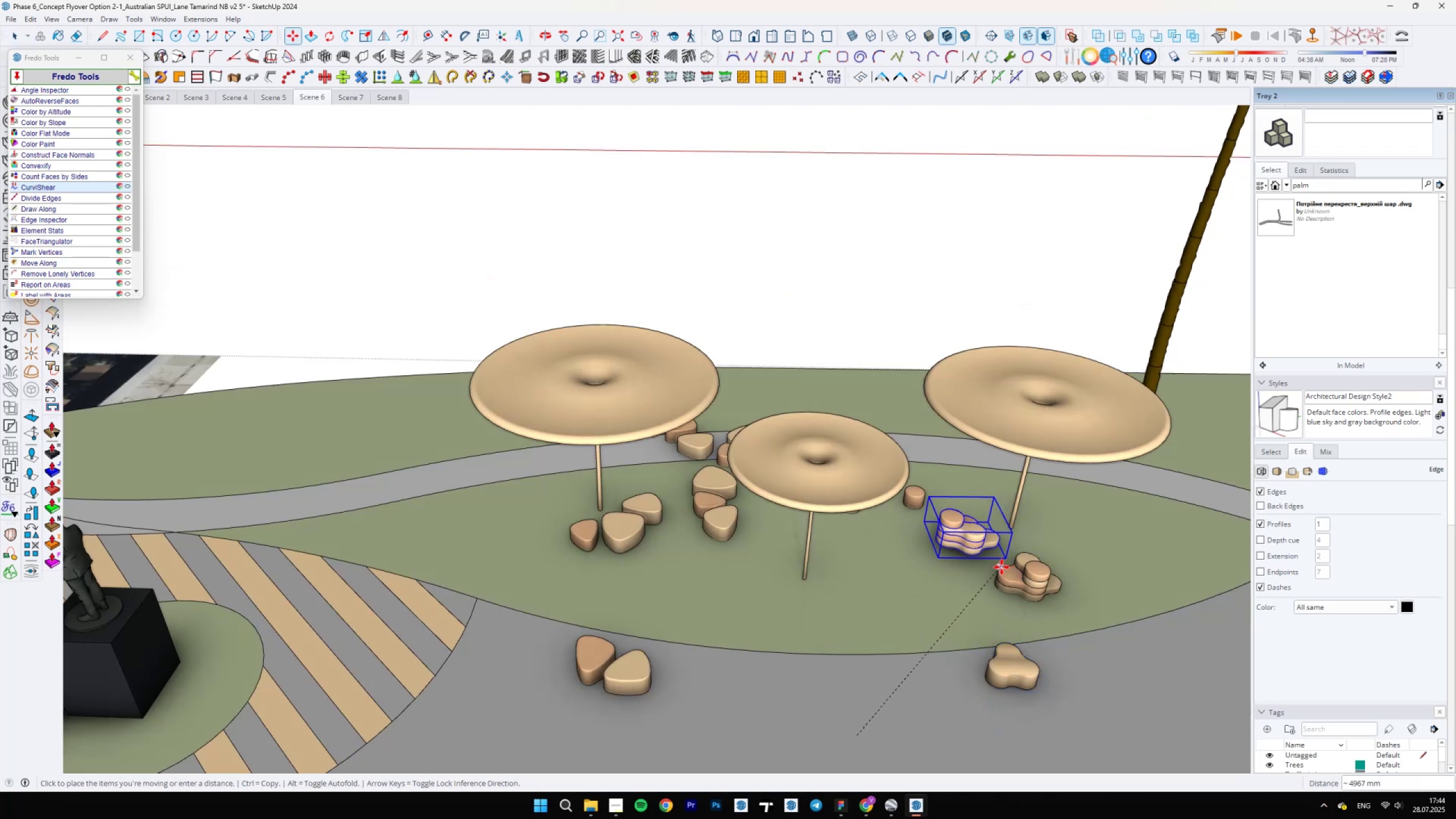 
left_click([994, 566])
 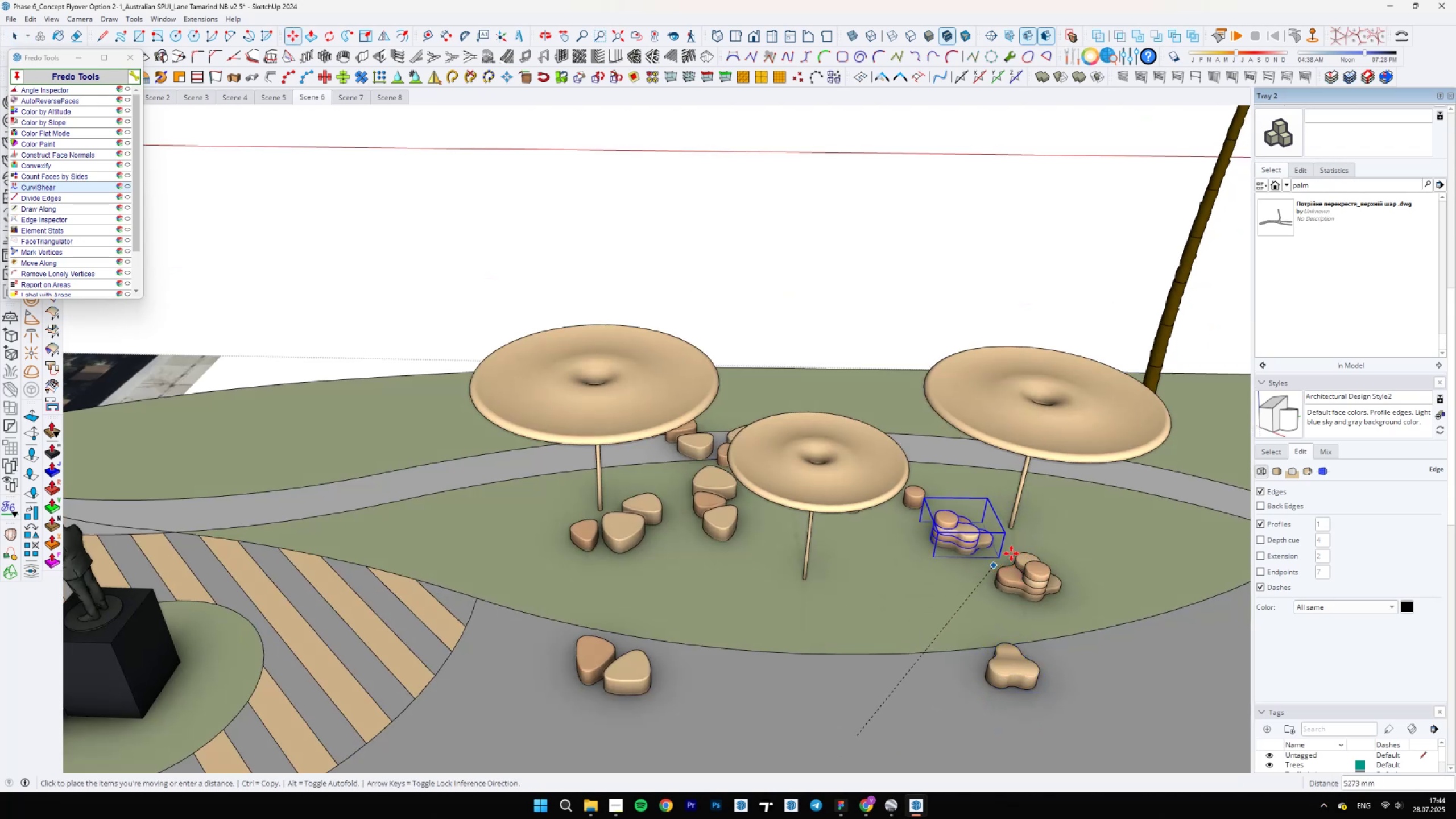 
hold_key(key=ShiftLeft, duration=0.39)
 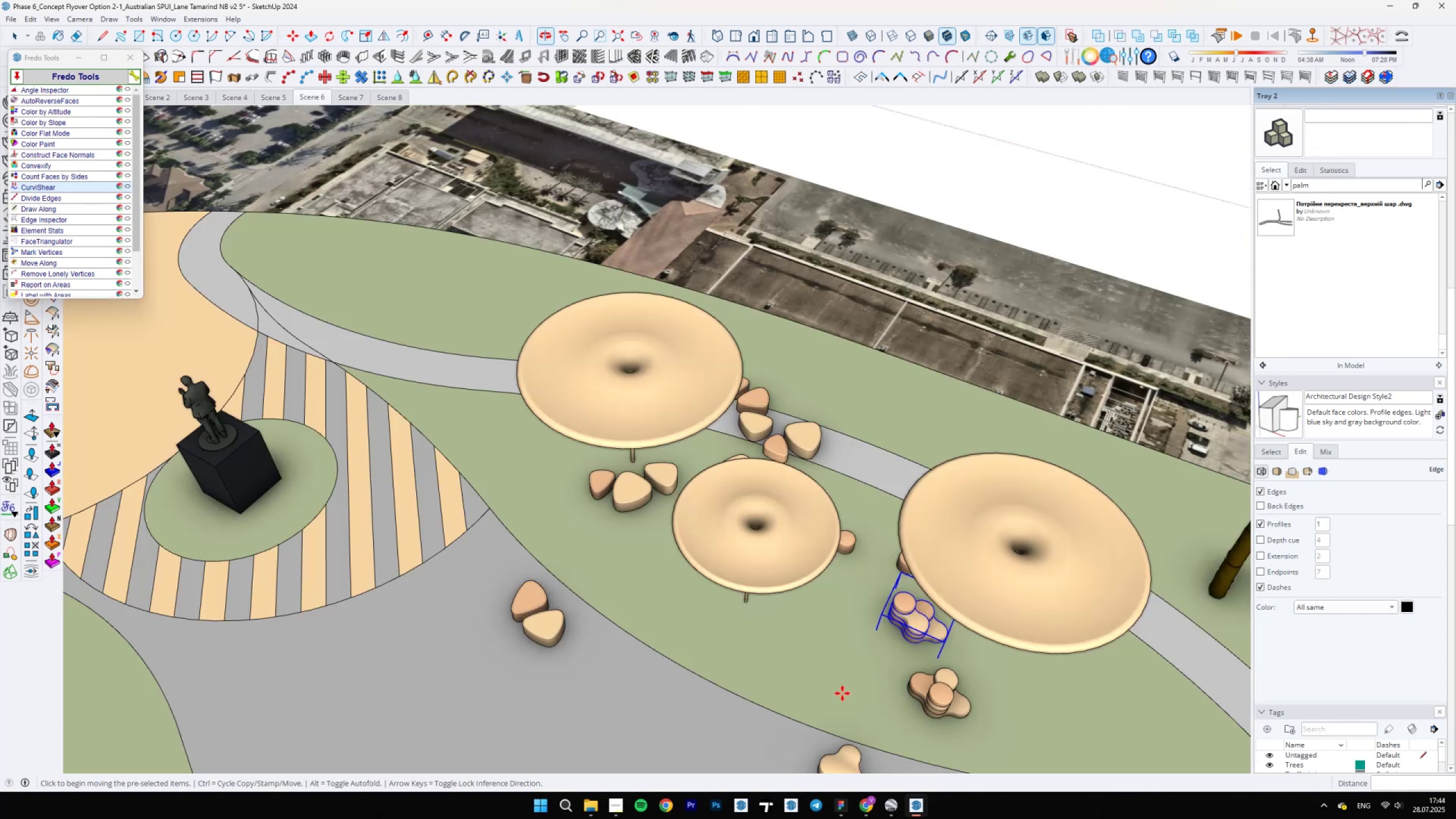 
scroll: coordinate [750, 609], scroll_direction: up, amount: 4.0
 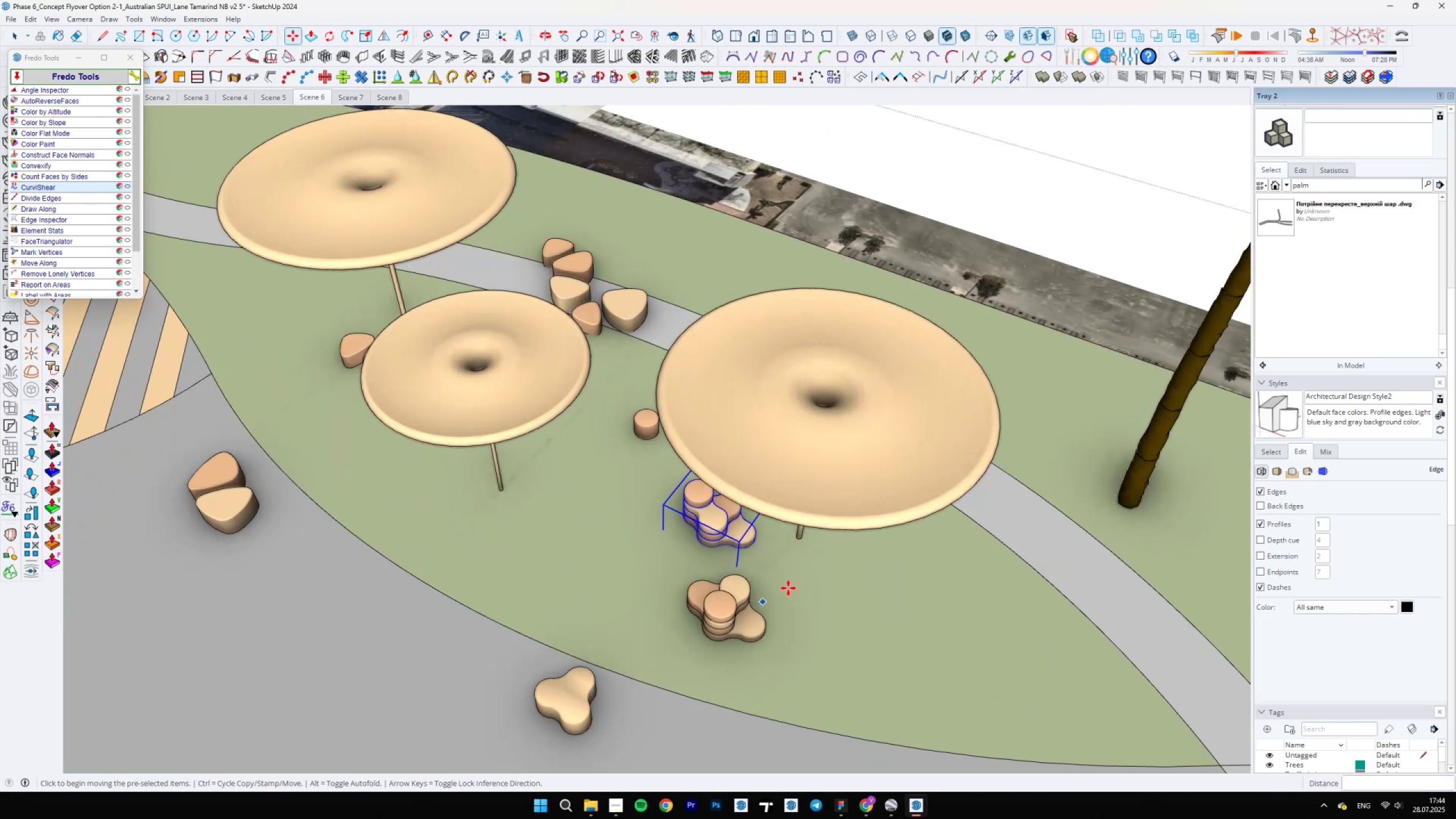 
left_click([795, 591])
 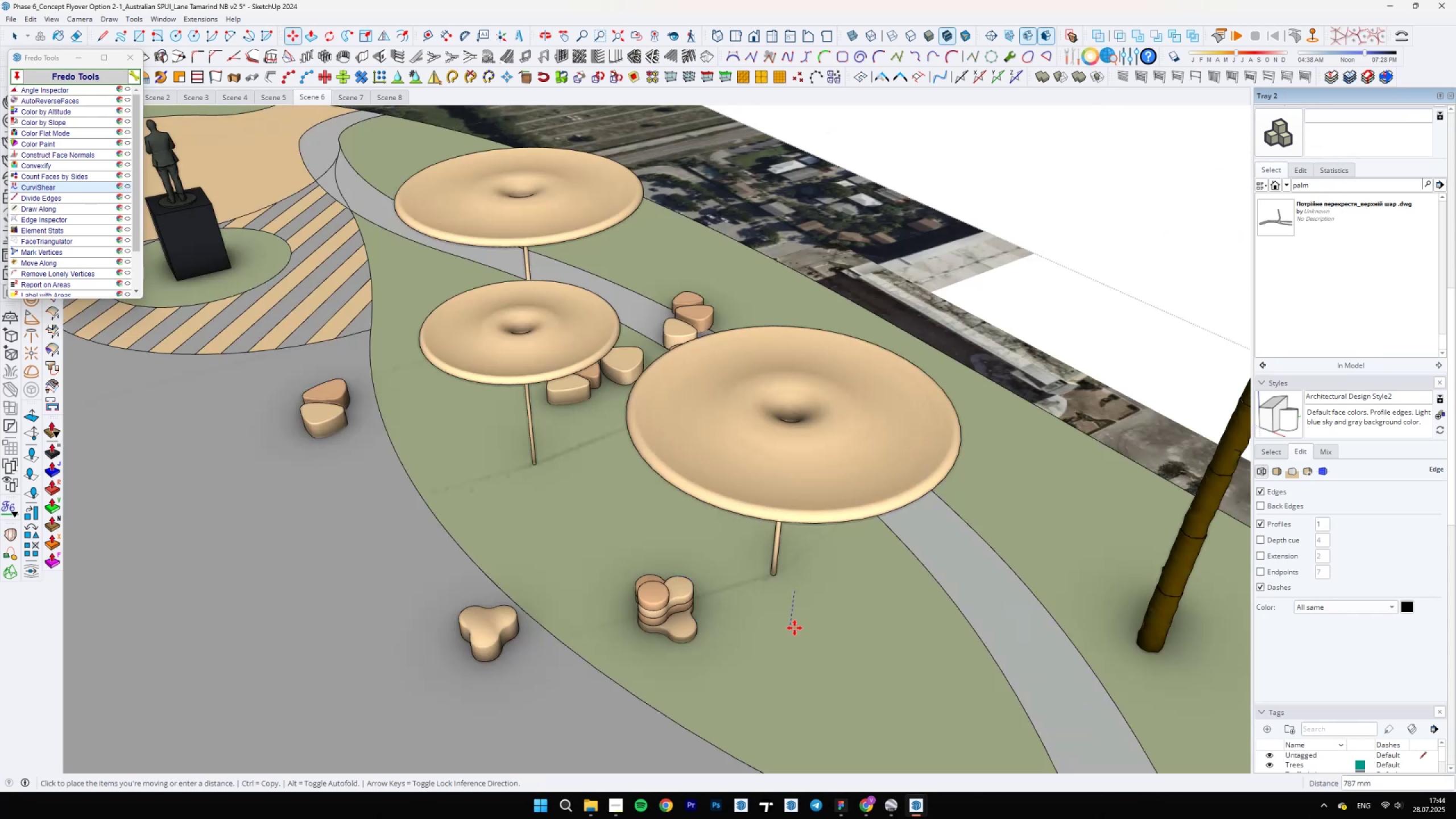 
left_click([802, 628])
 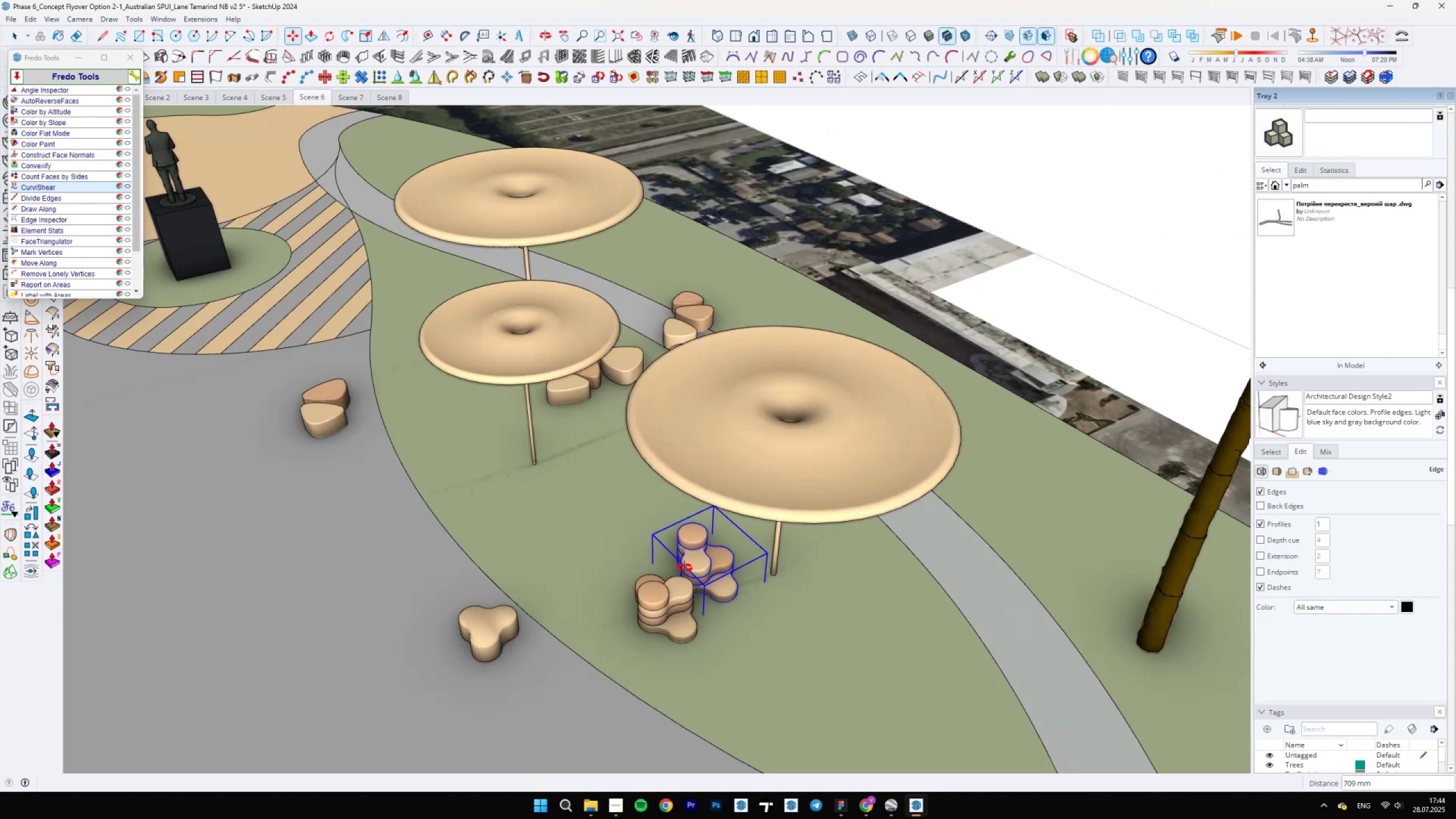 
key(Space)
 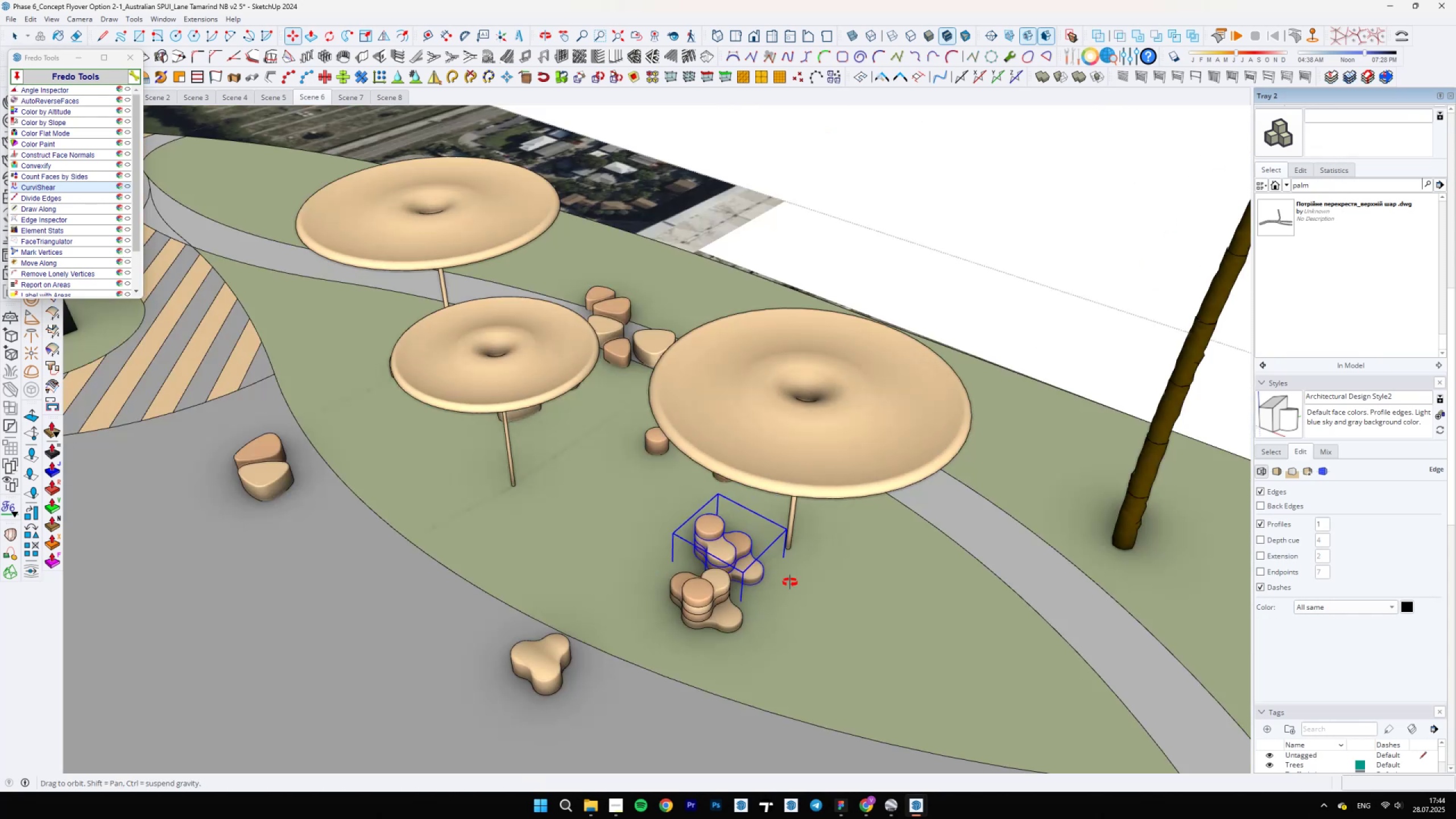 
left_click([764, 546])
 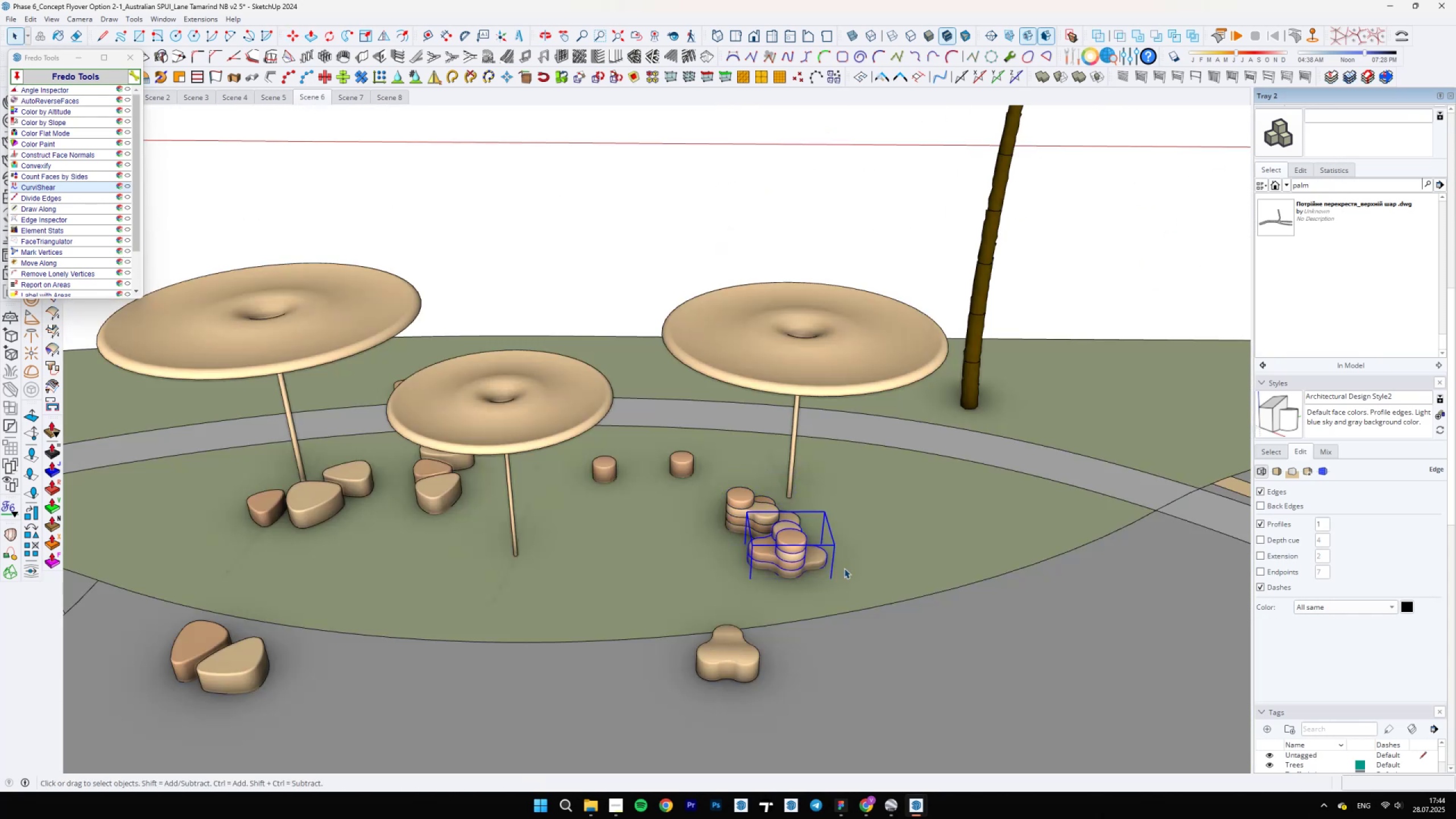 
scroll: coordinate [883, 578], scroll_direction: down, amount: 3.0
 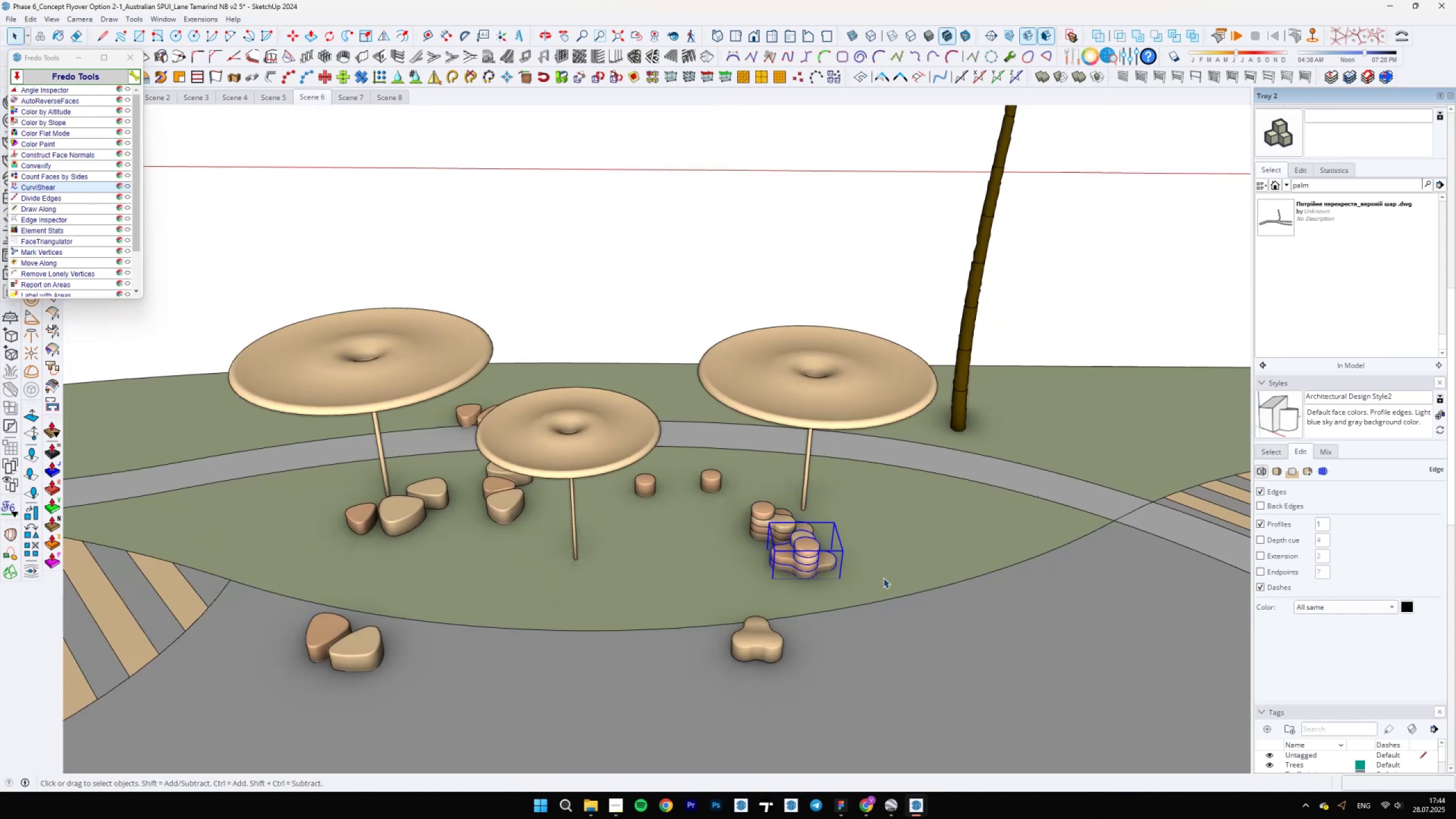 
key(M)
 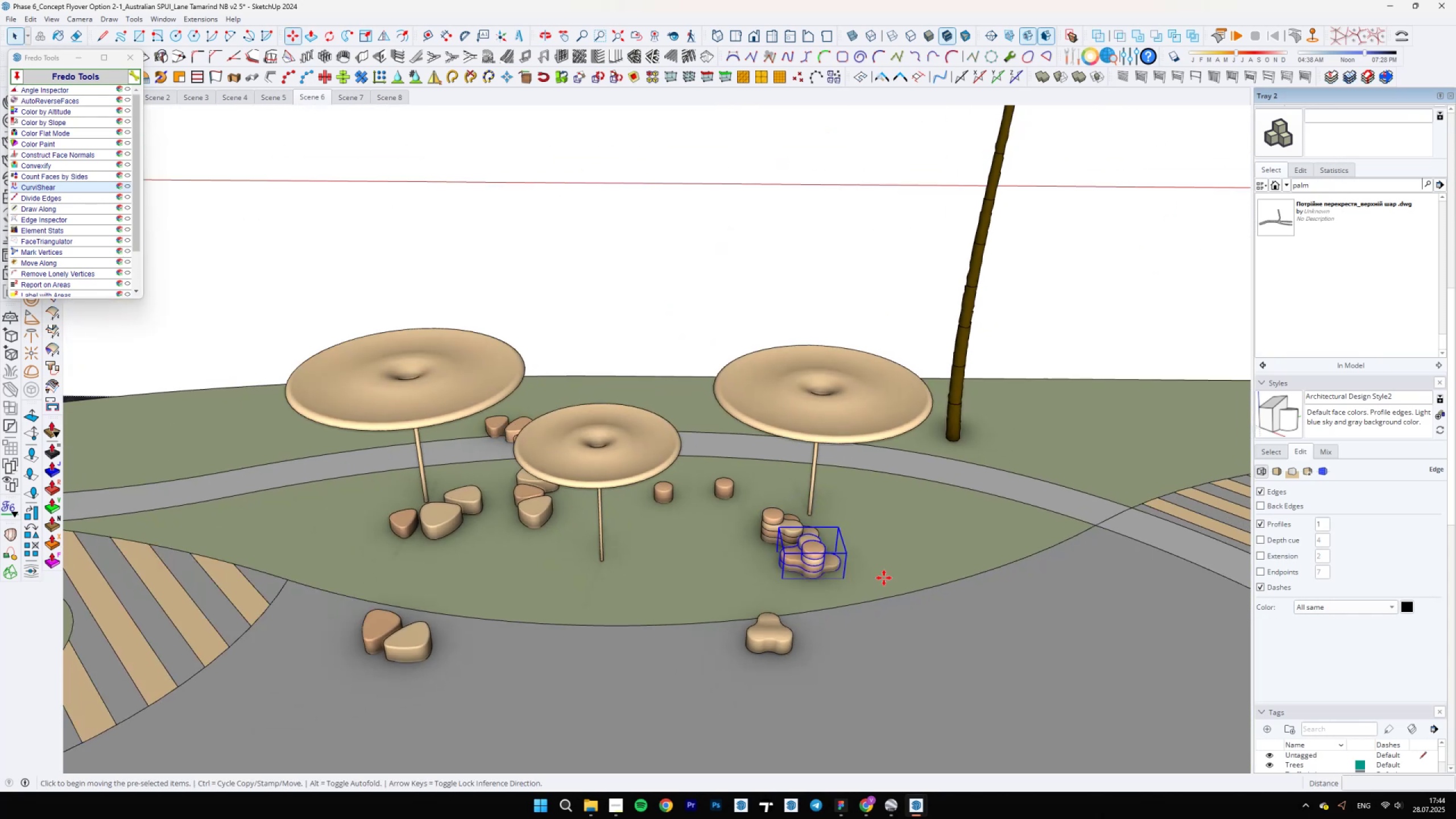 
left_click([884, 577])
 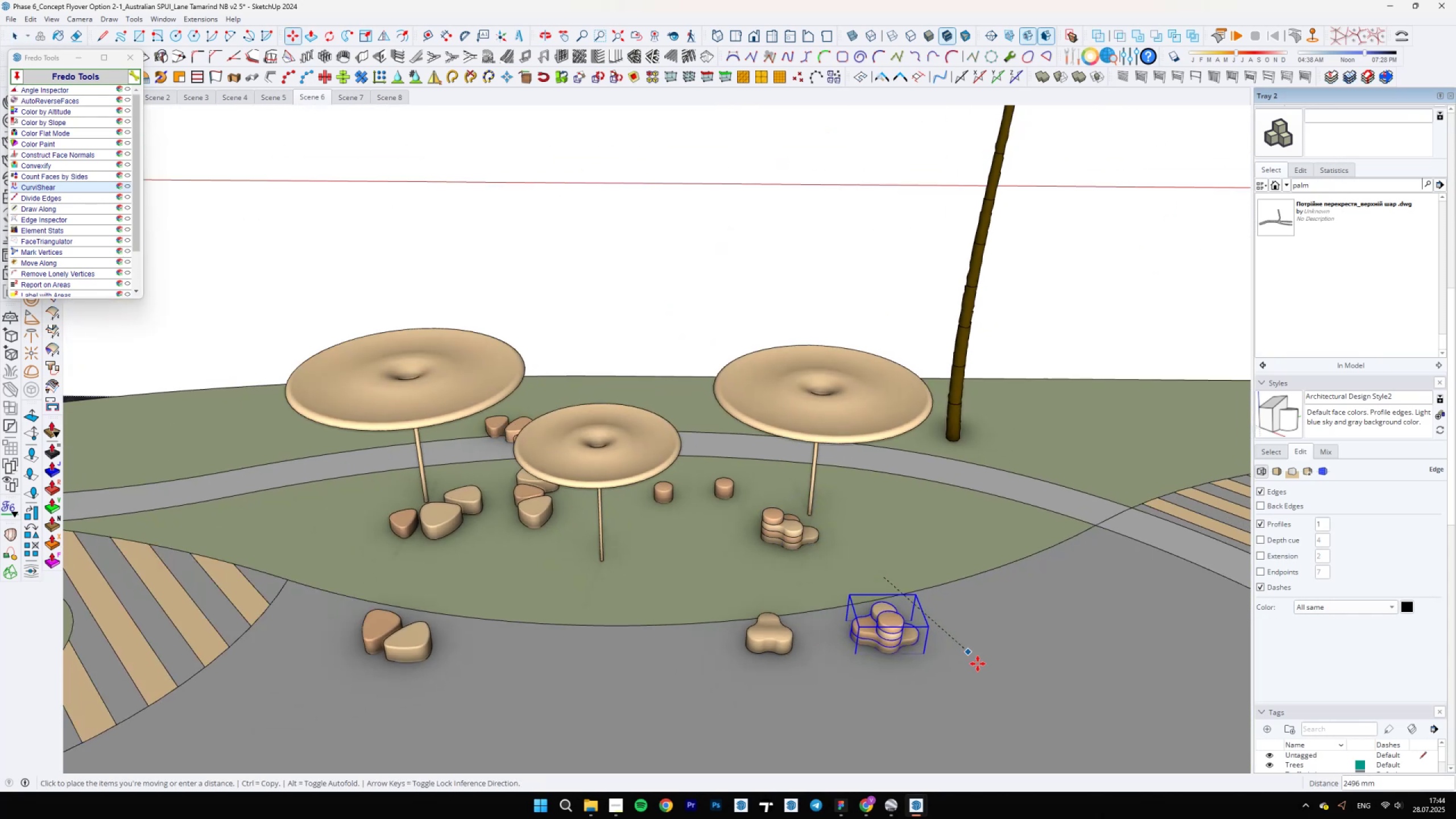 
key(Space)
 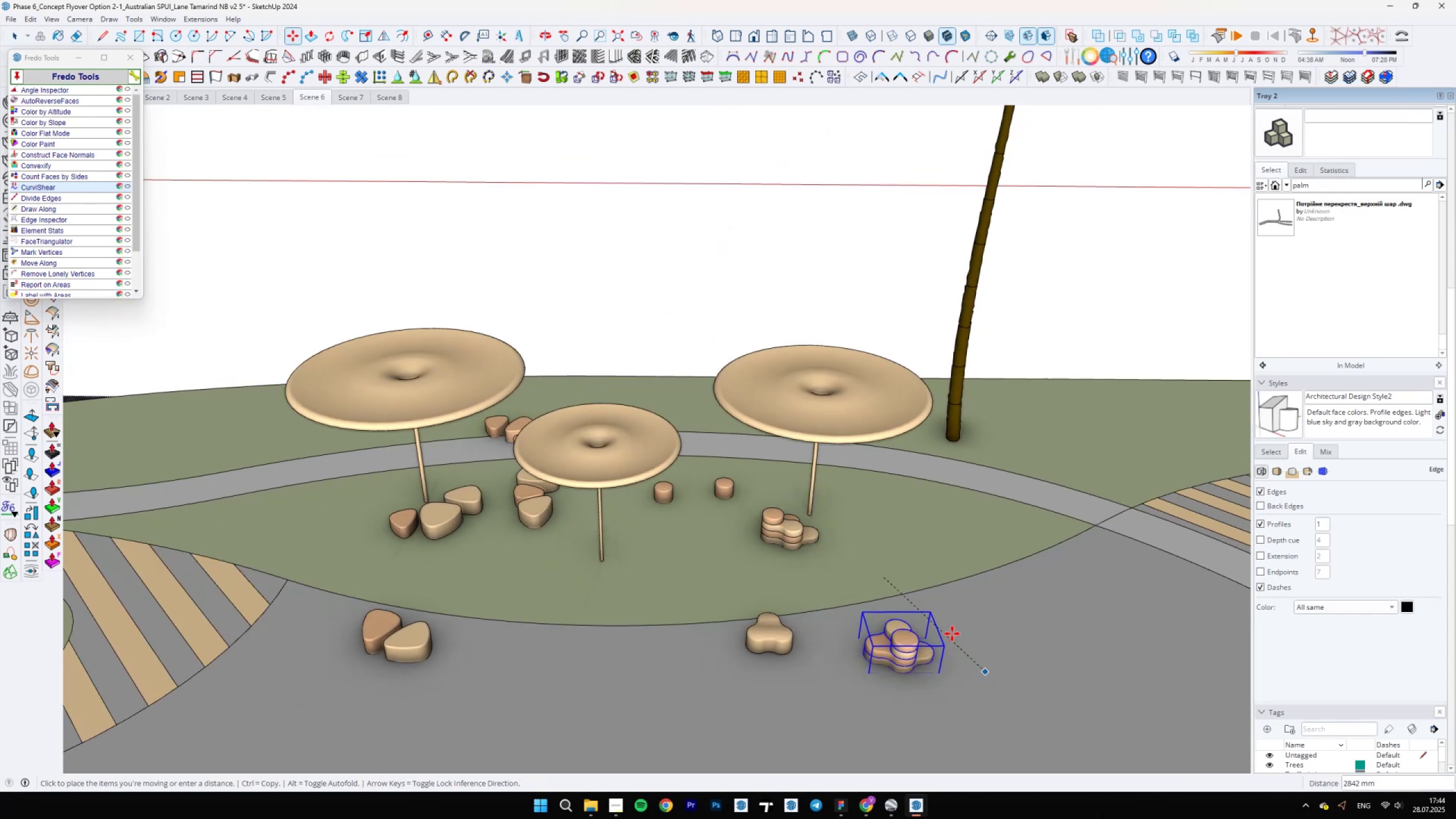 
scroll: coordinate [606, 580], scroll_direction: down, amount: 4.0
 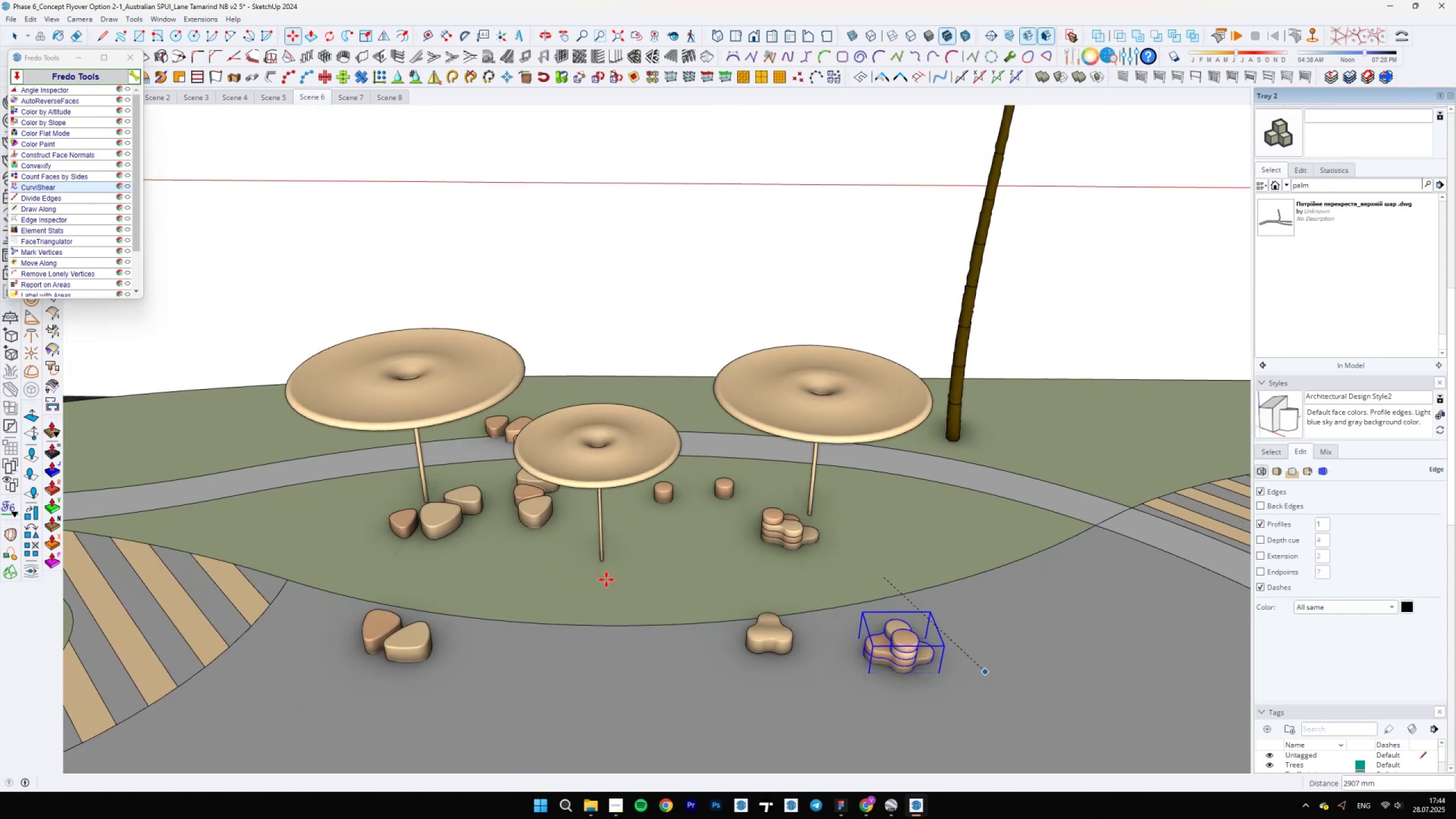 
scroll: coordinate [664, 502], scroll_direction: up, amount: 5.0
 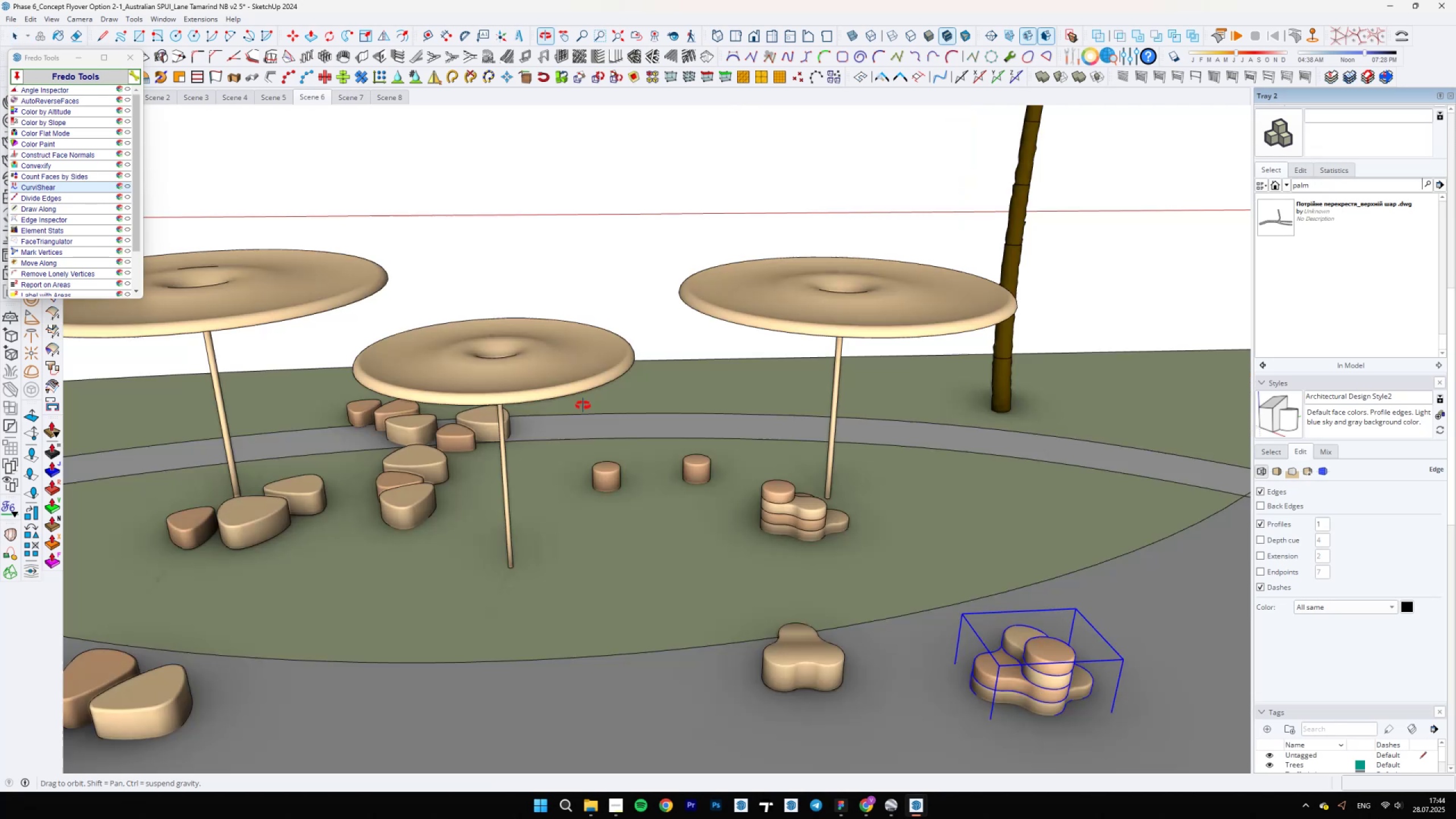 
left_click([402, 560])
 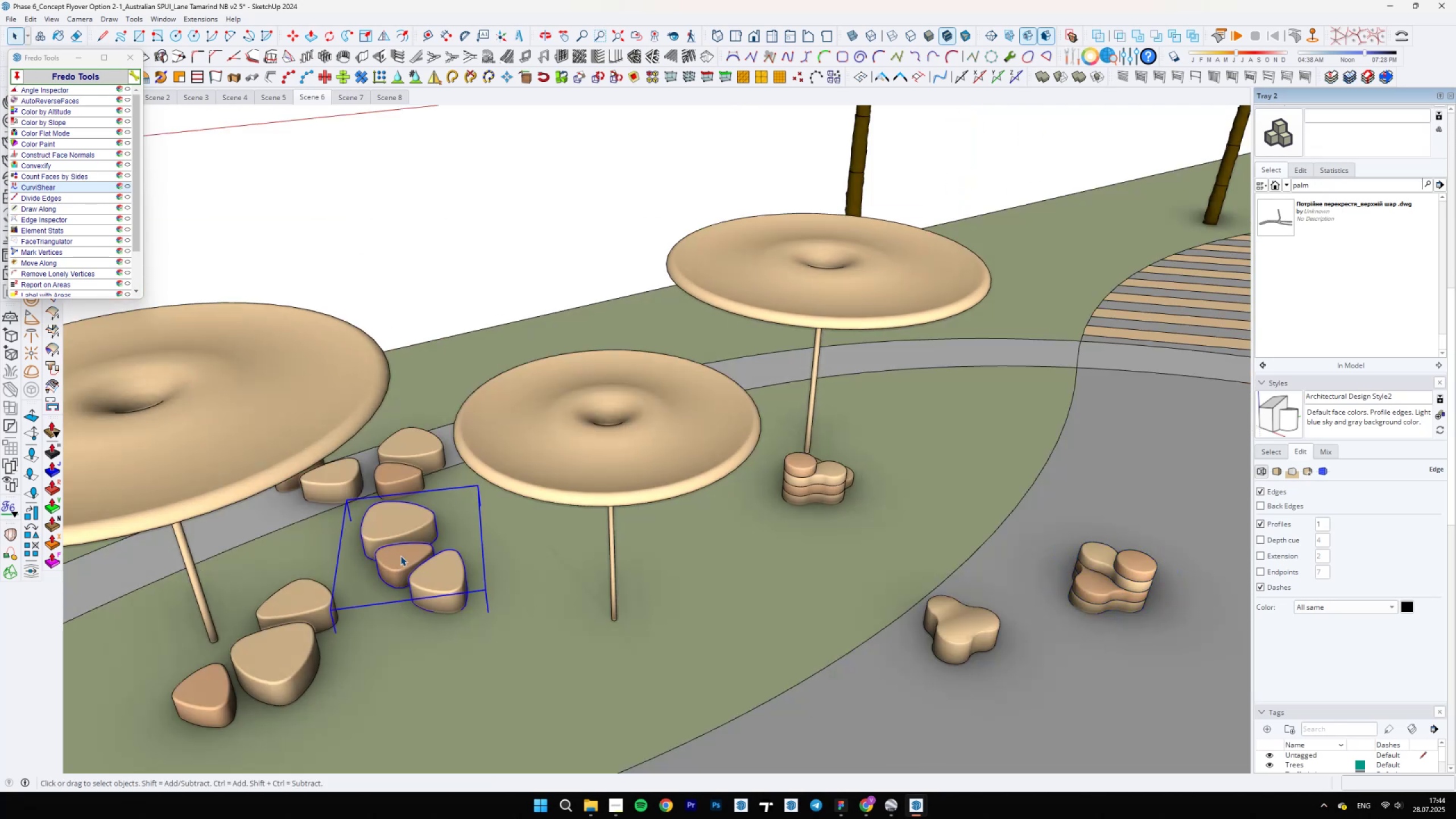 
left_click([358, 443])
 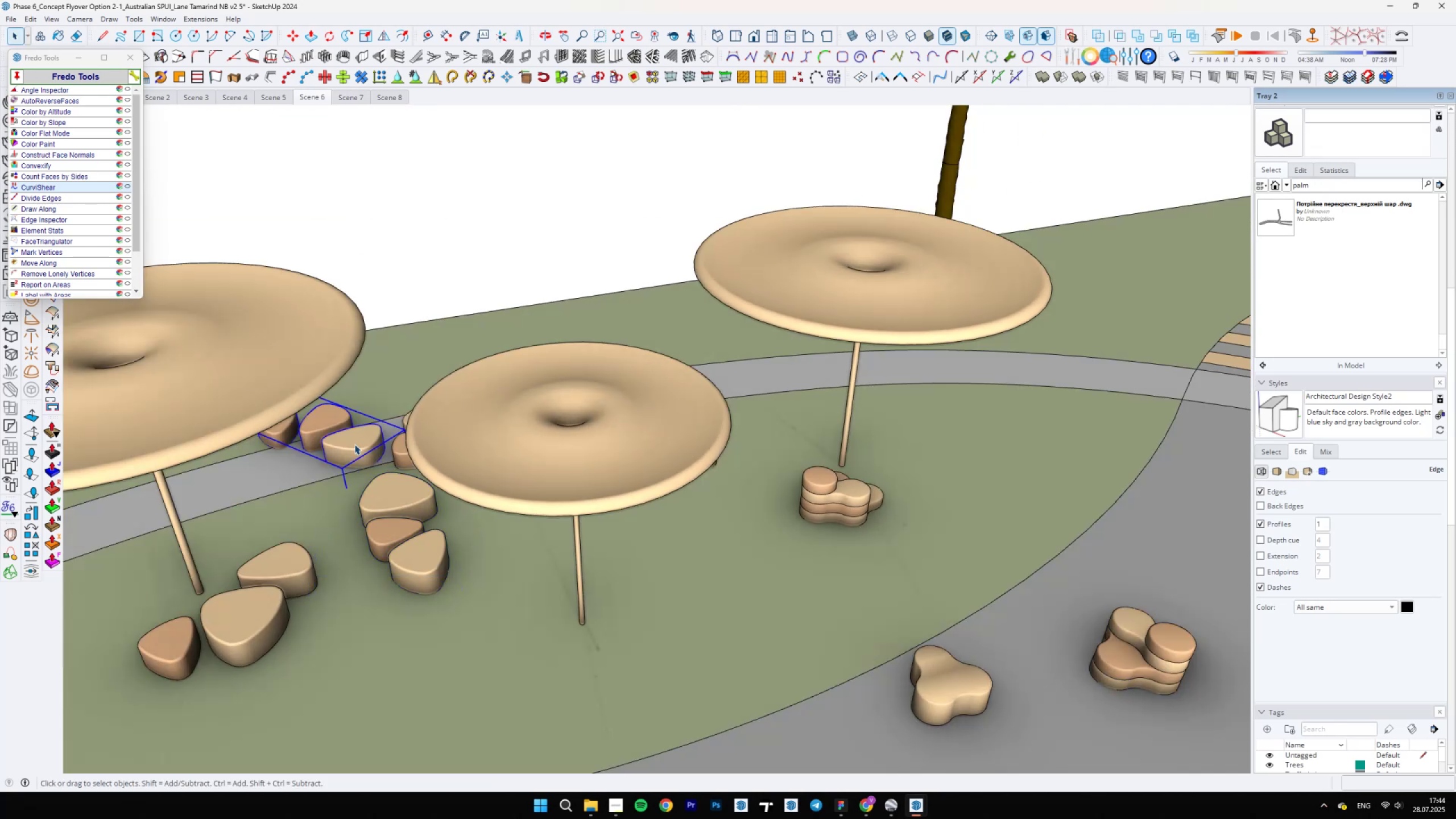 
hold_key(key=ShiftLeft, duration=0.38)
 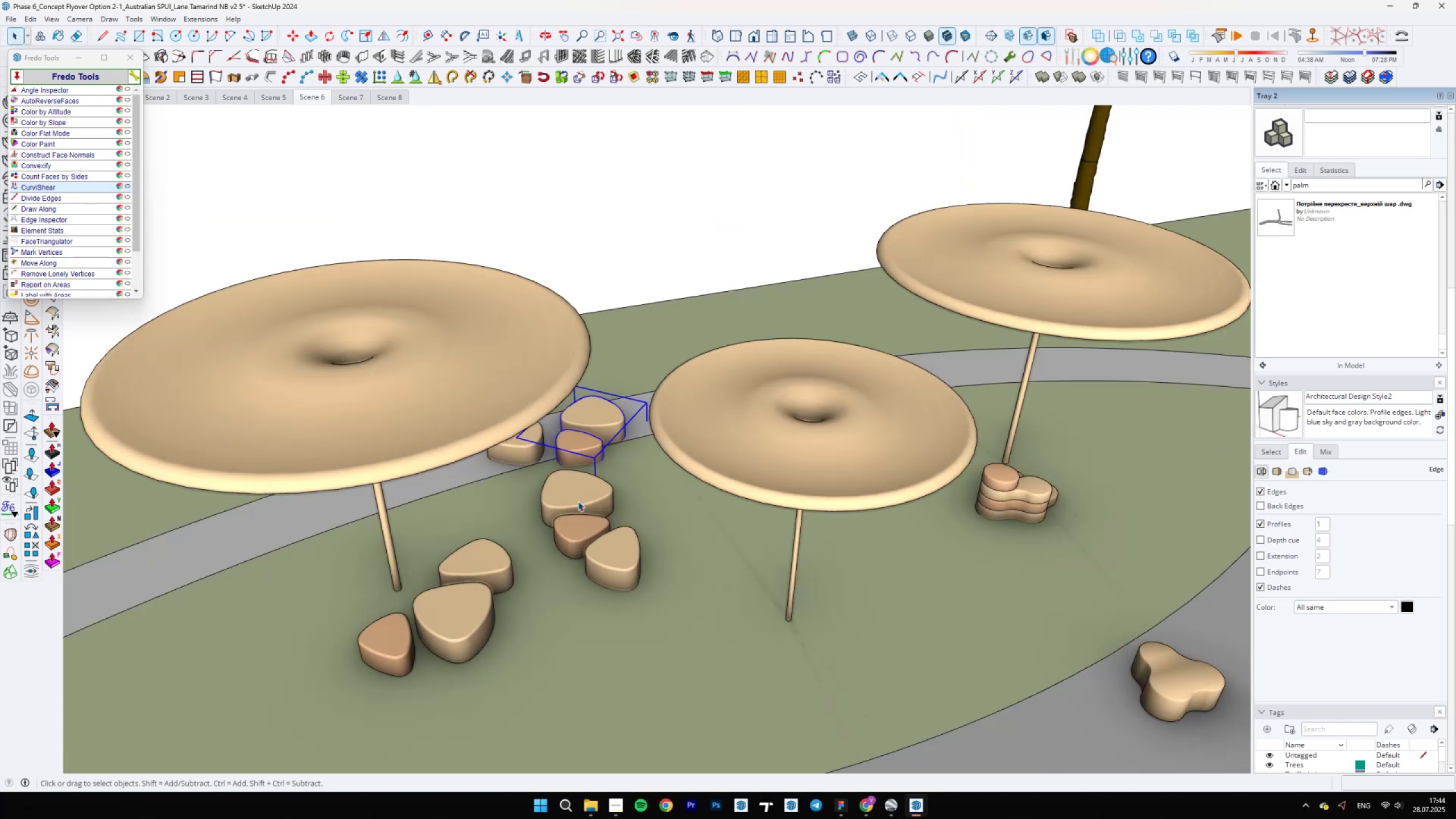 
left_click([502, 569])
 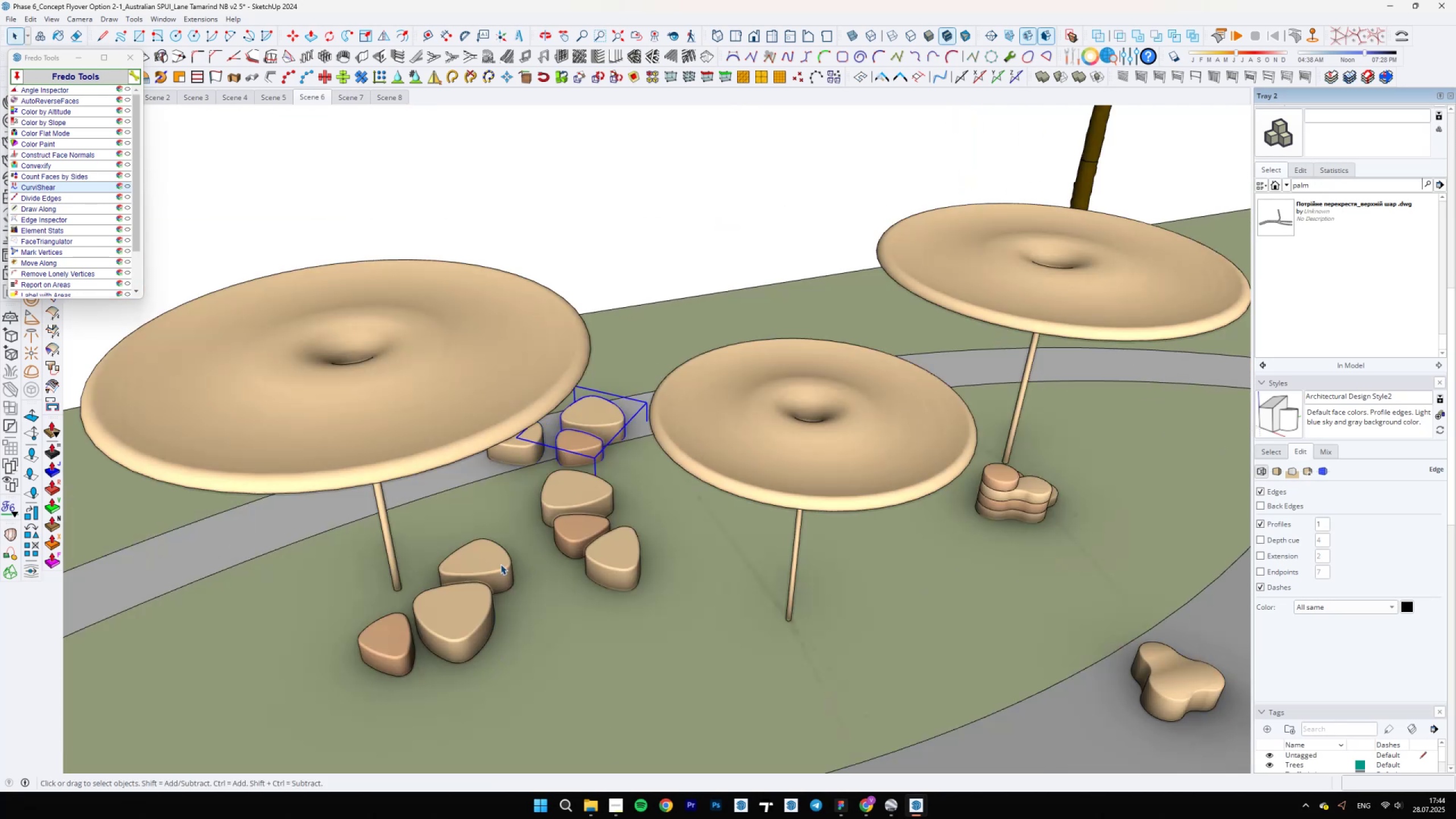 
scroll: coordinate [533, 487], scroll_direction: down, amount: 6.0
 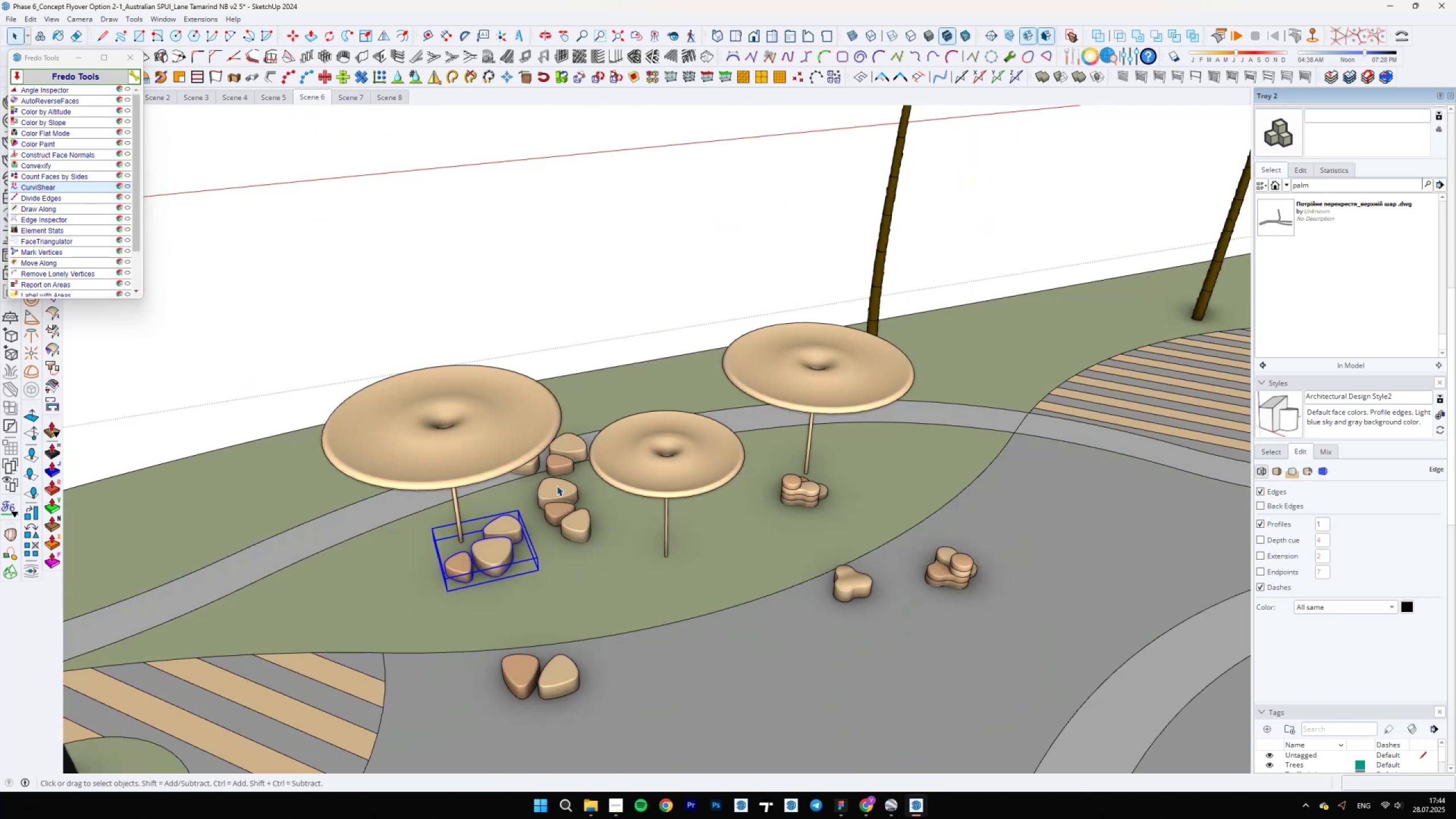 
left_click([565, 681])
 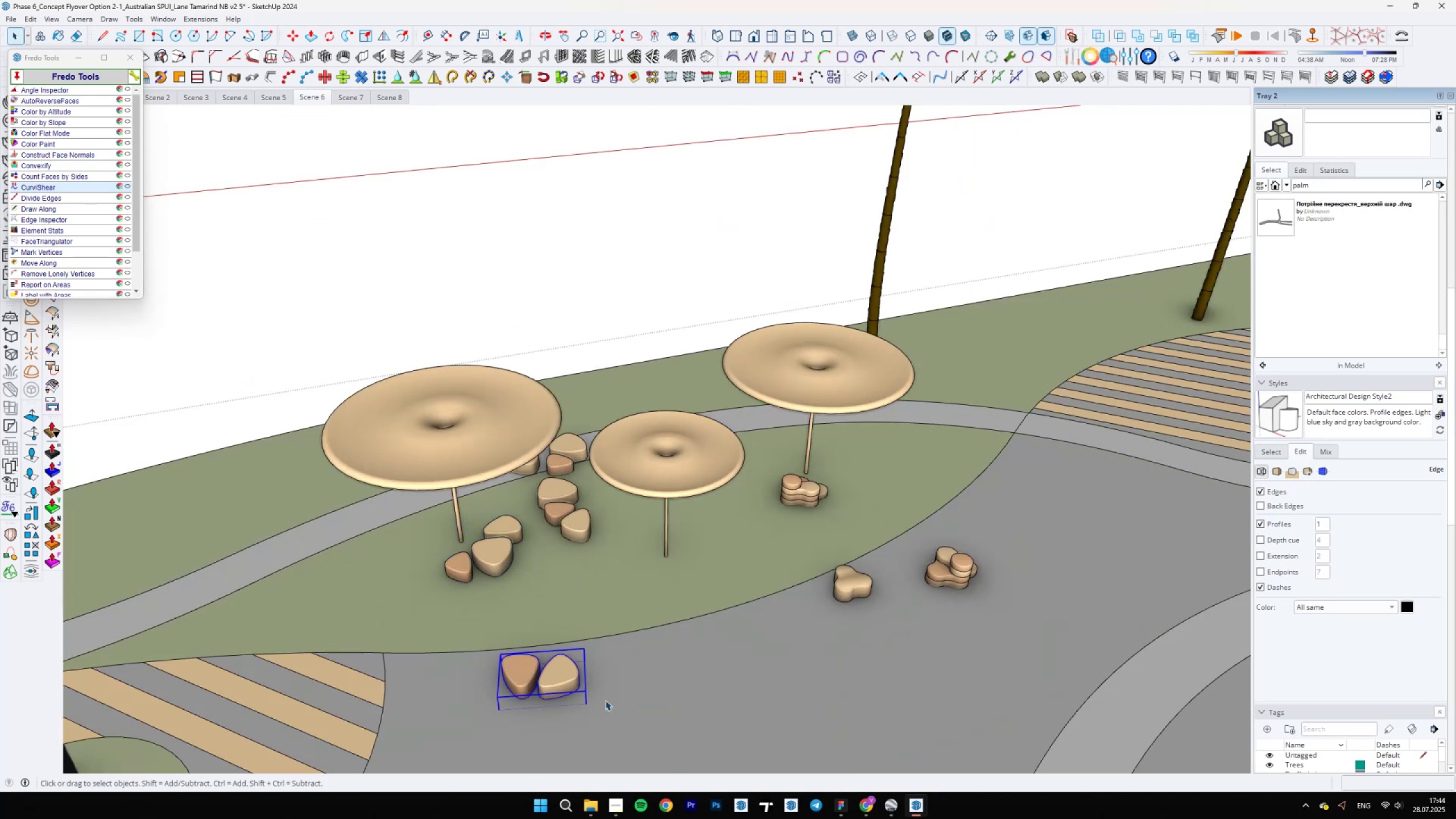 
key(M)
 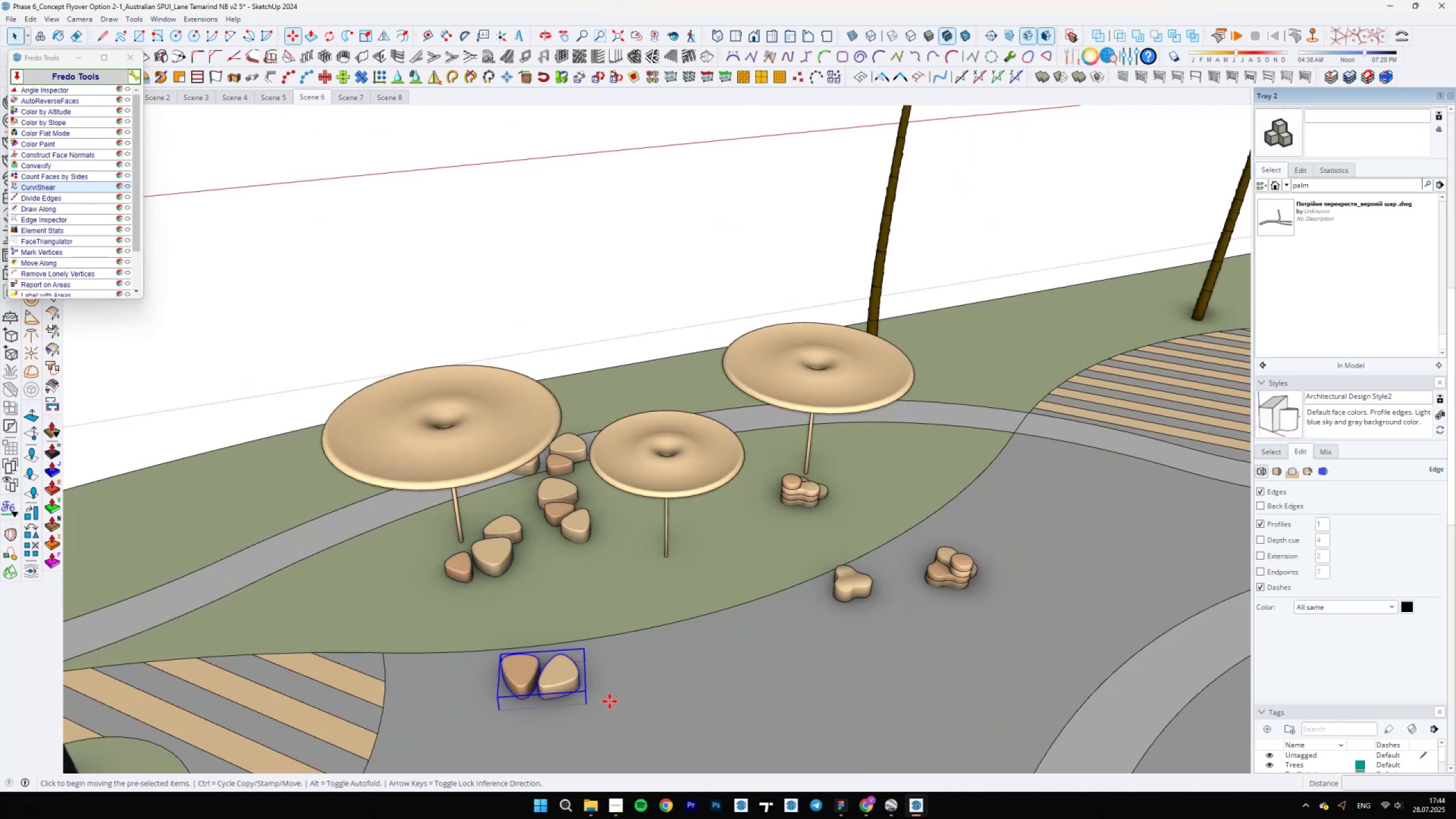 
left_click([610, 701])
 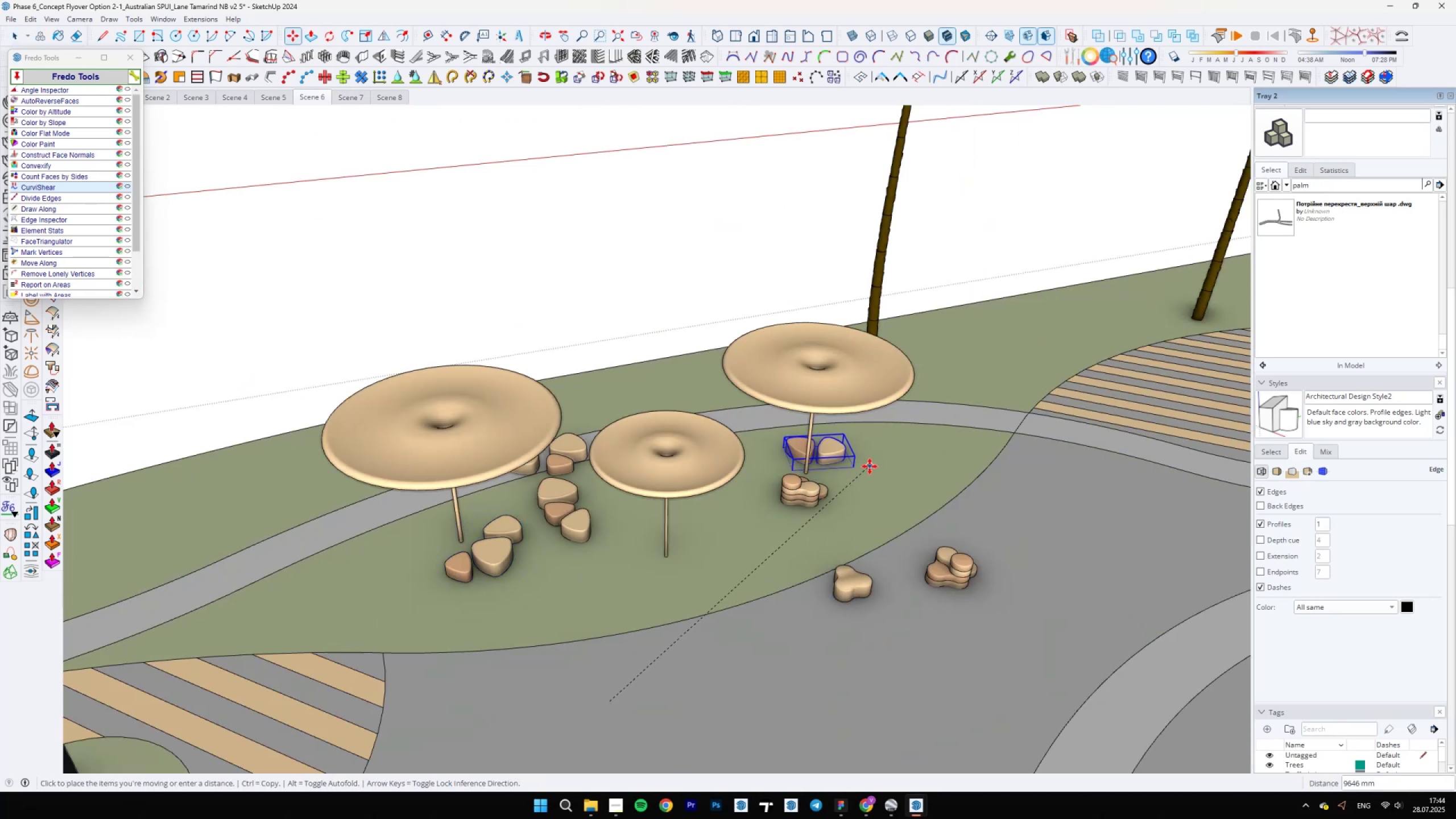 
left_click([864, 468])
 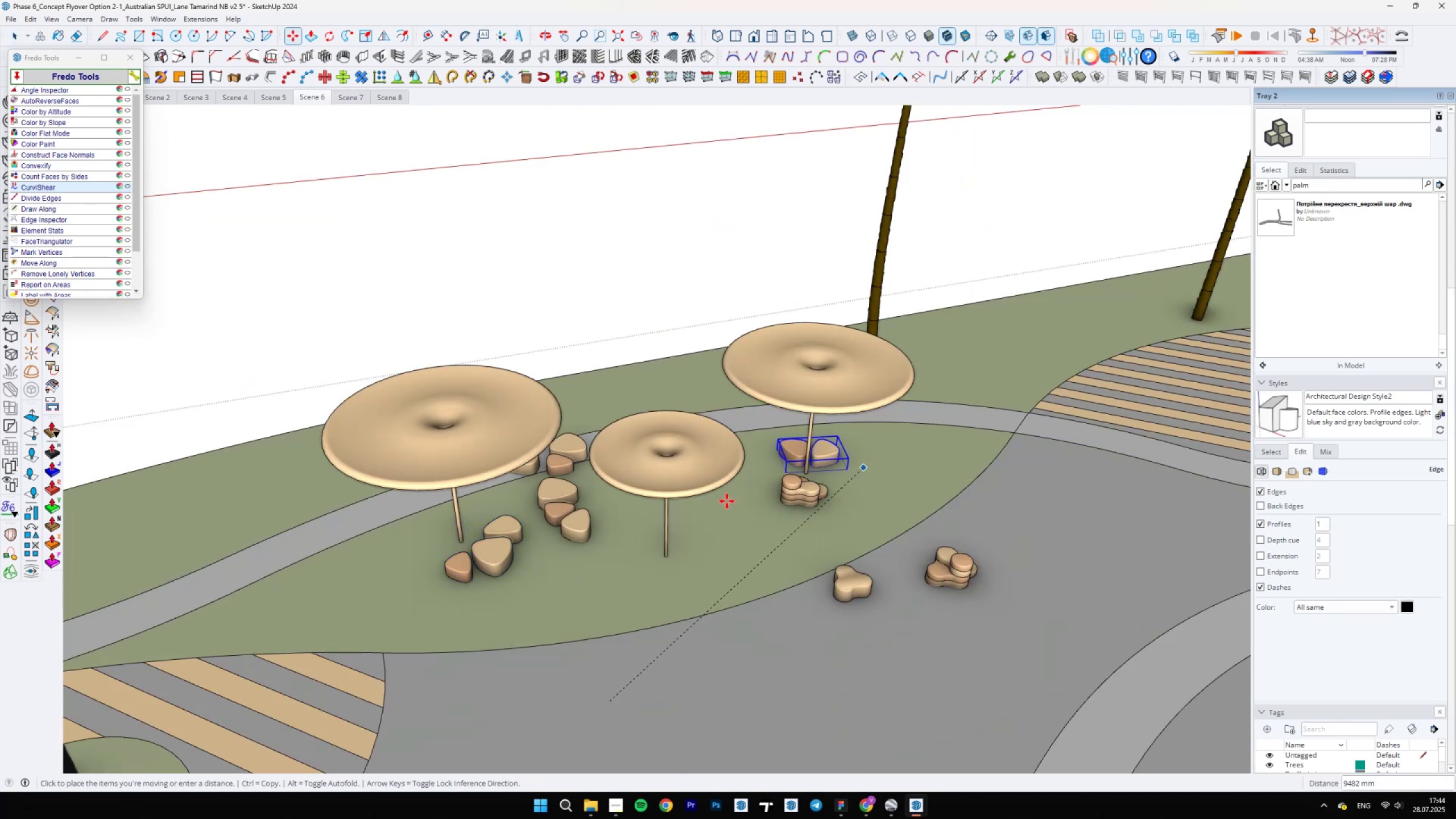 
key(Space)
 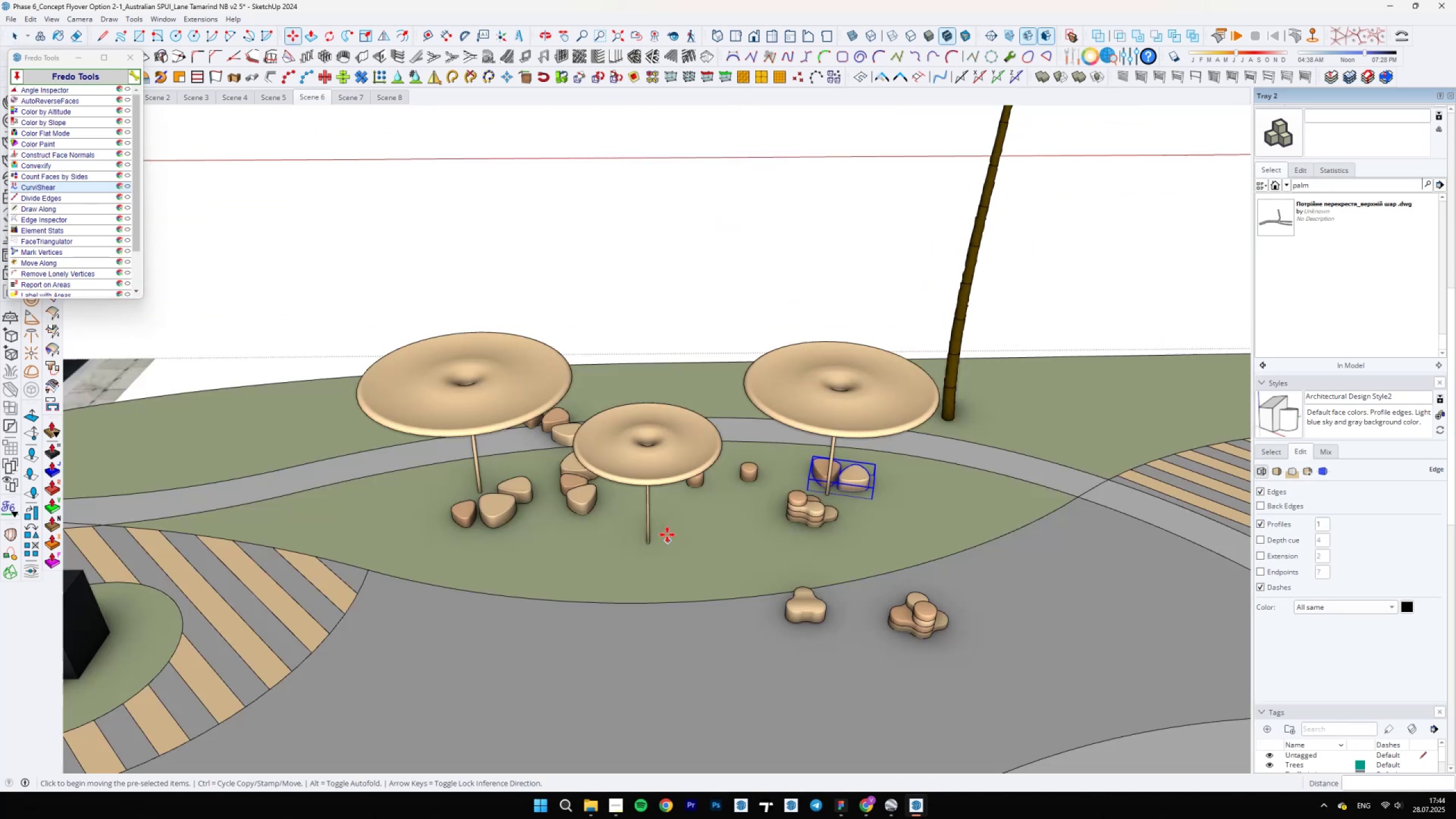 
scroll: coordinate [597, 487], scroll_direction: up, amount: 5.0
 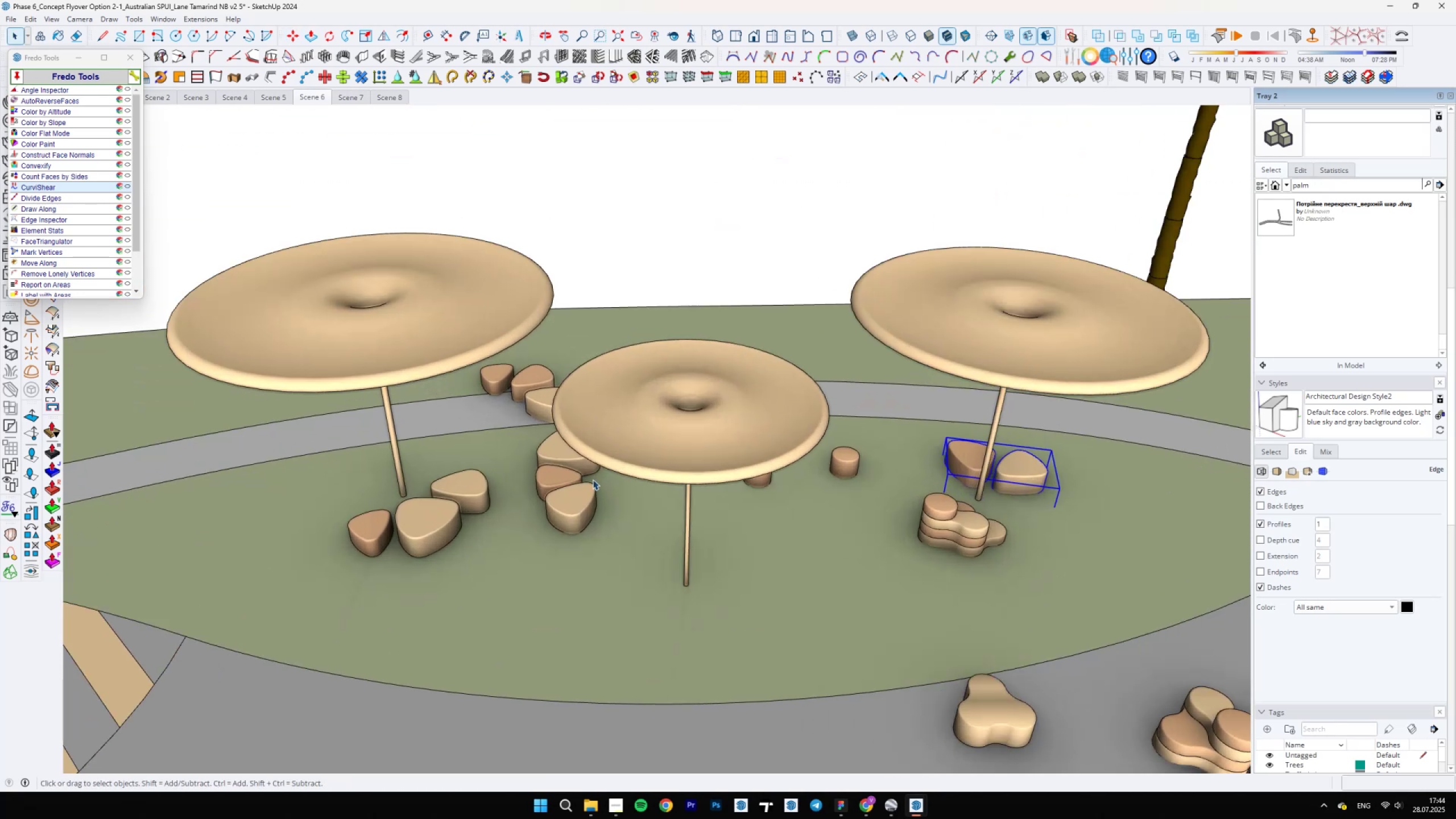 
left_click([570, 499])
 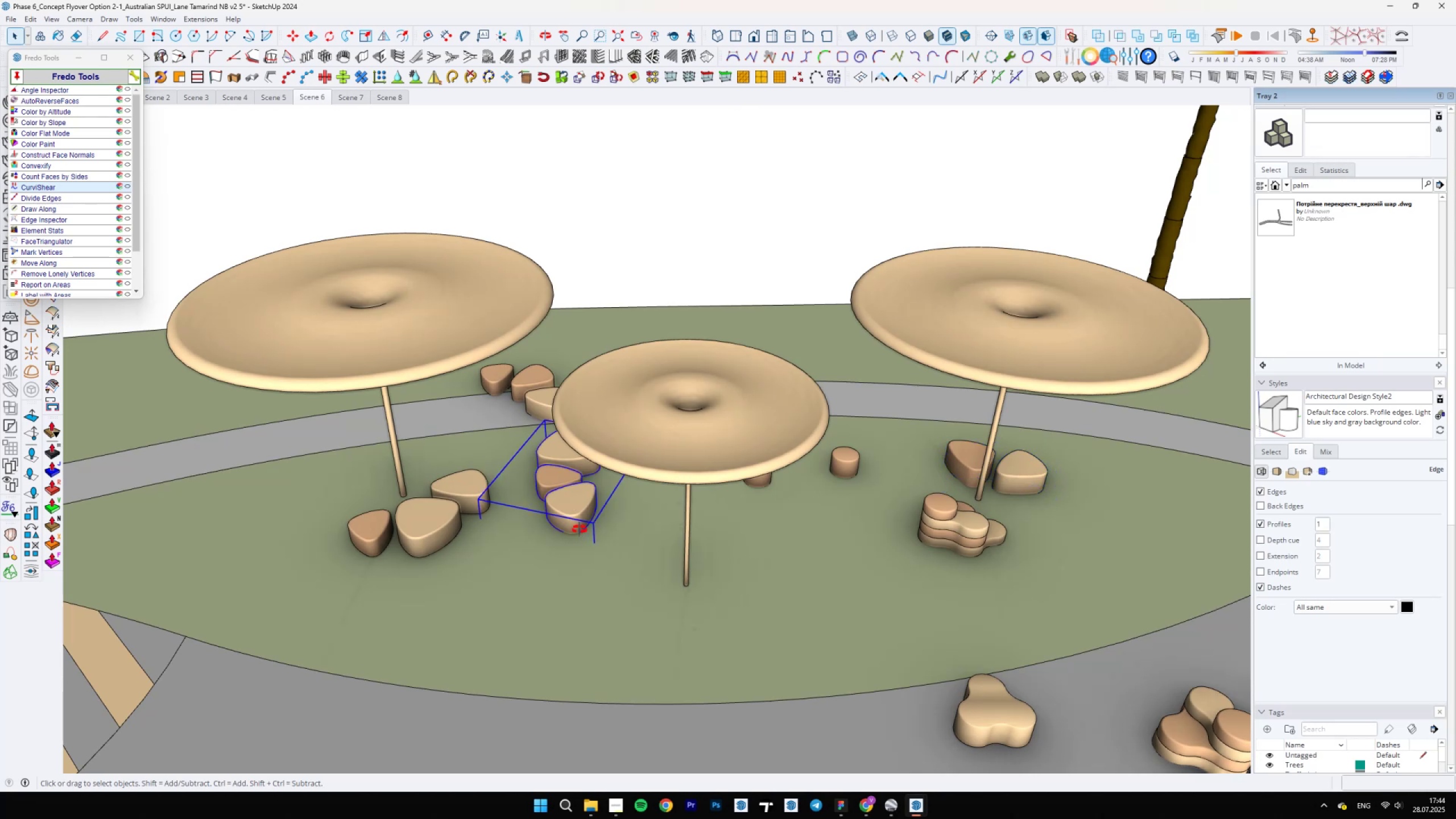 
scroll: coordinate [646, 553], scroll_direction: down, amount: 3.0
 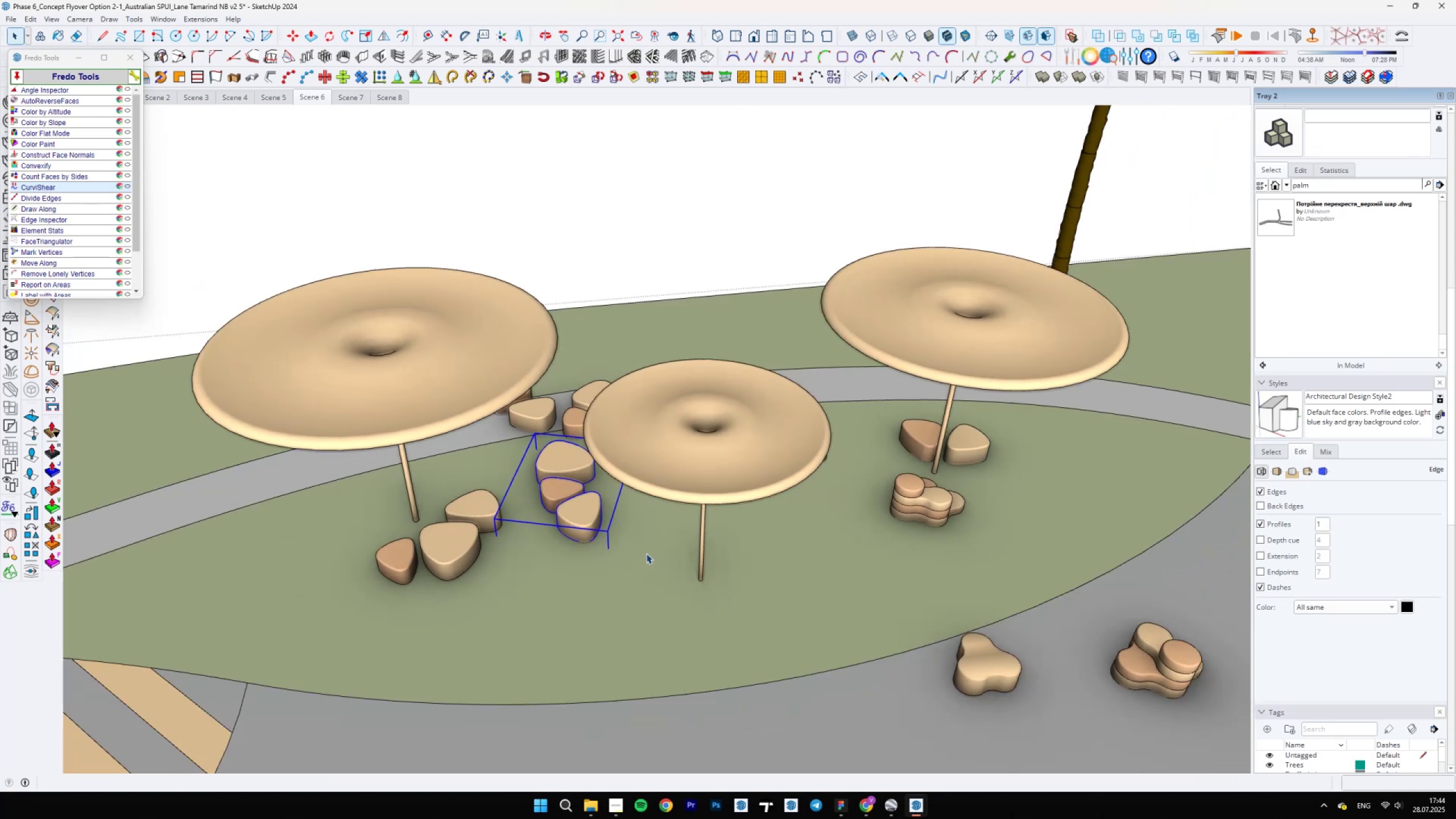 
key(M)
 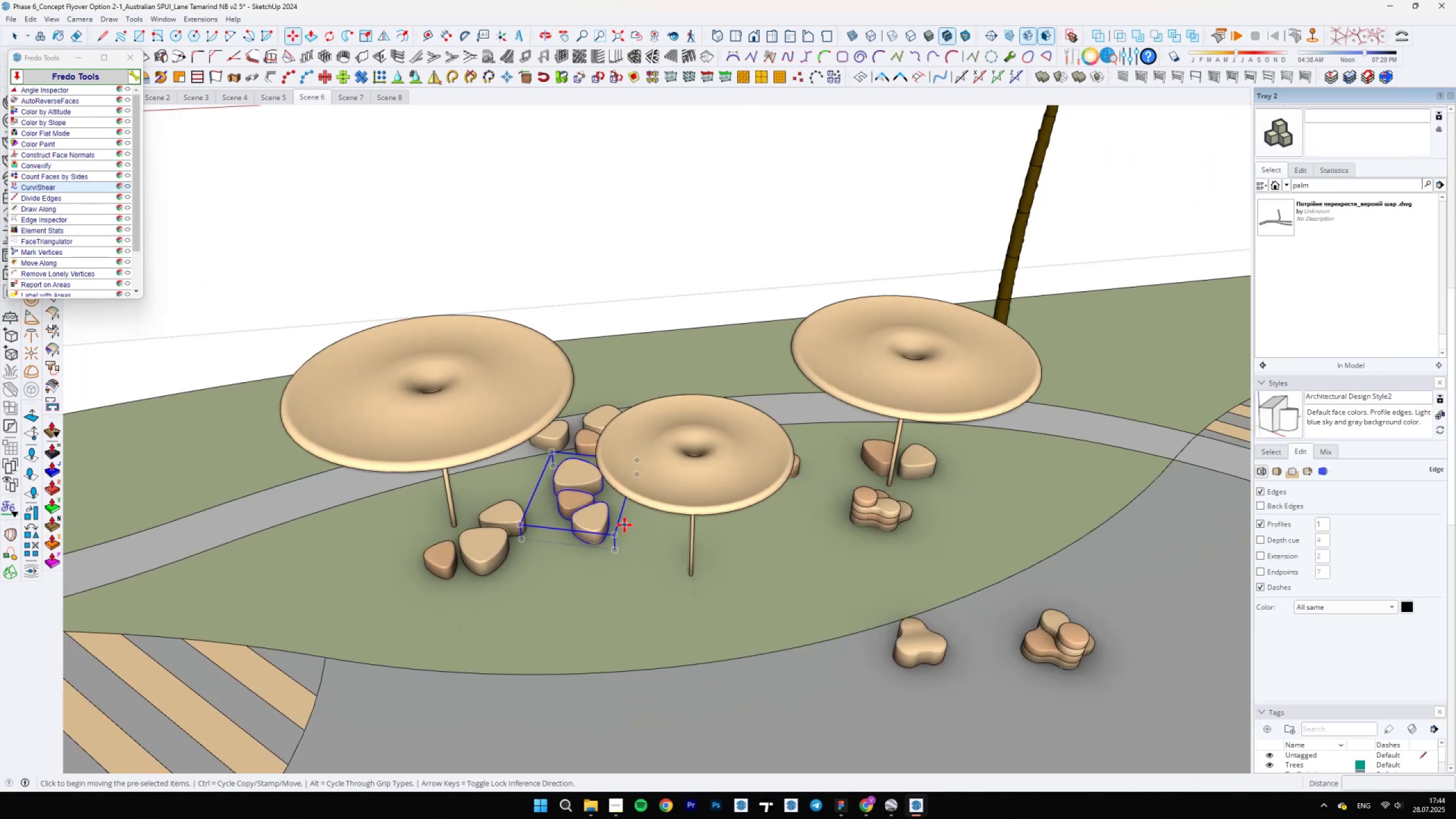 
left_click([624, 524])
 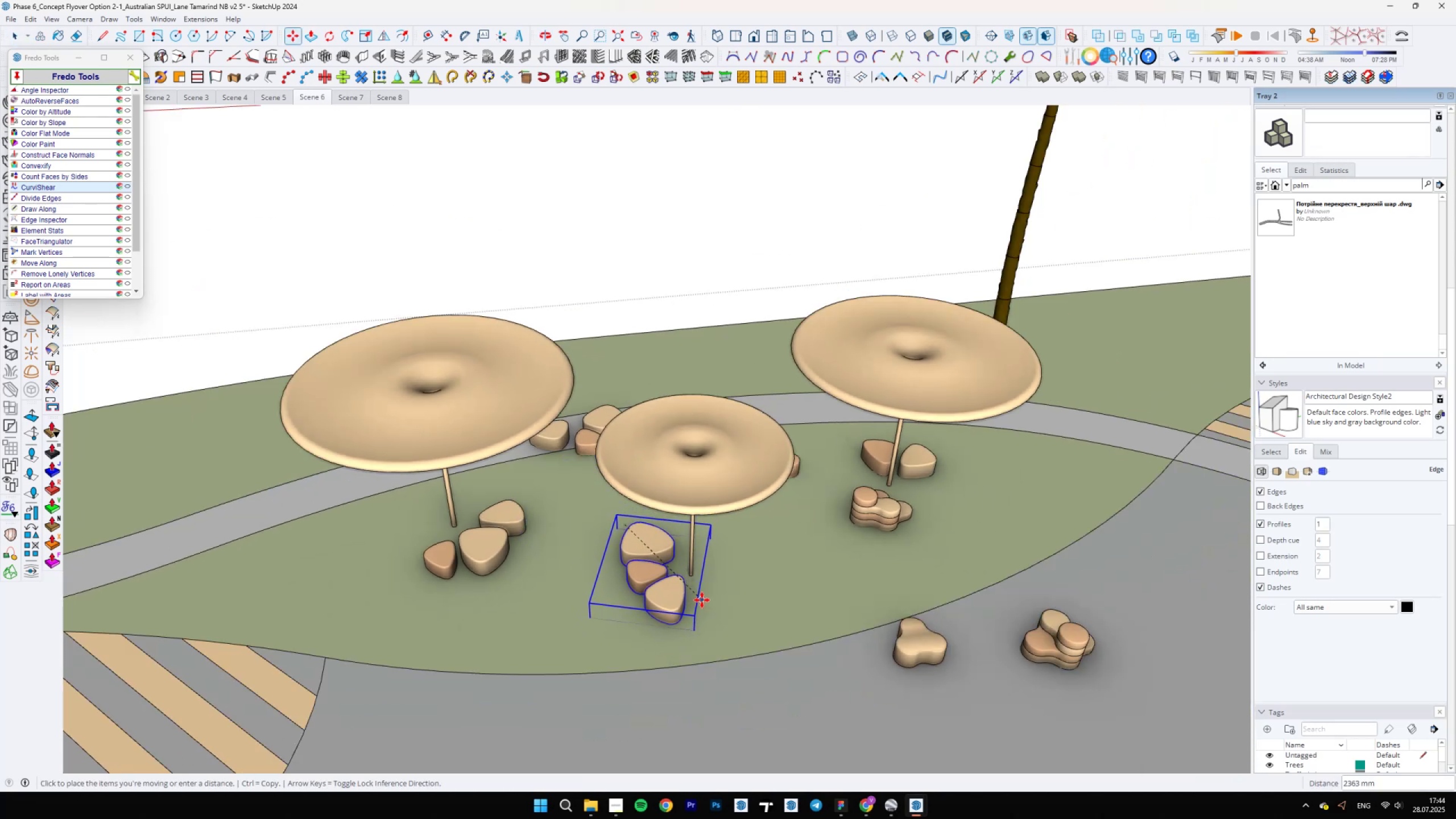 
left_click([703, 598])
 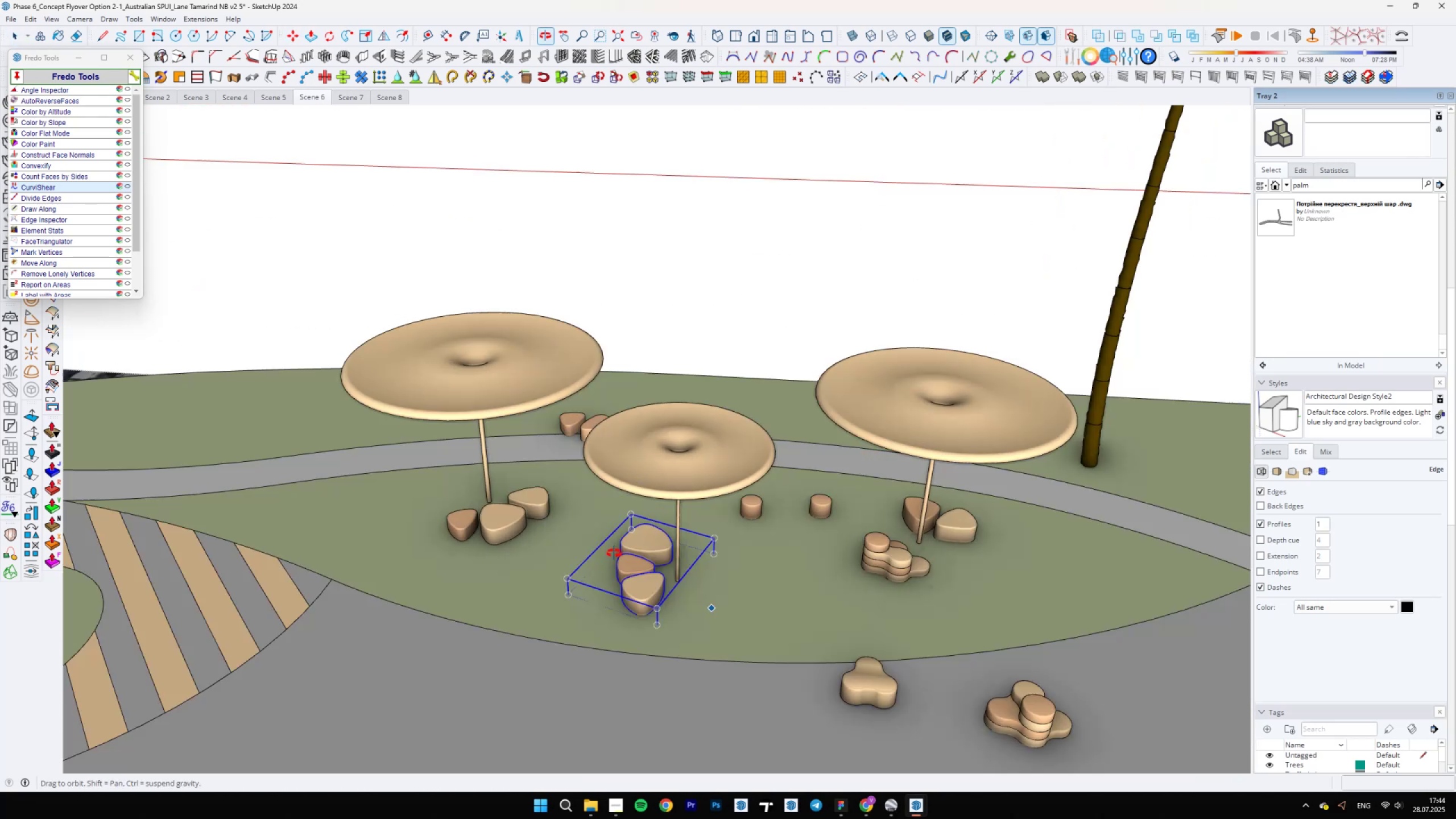 
scroll: coordinate [671, 572], scroll_direction: down, amount: 4.0
 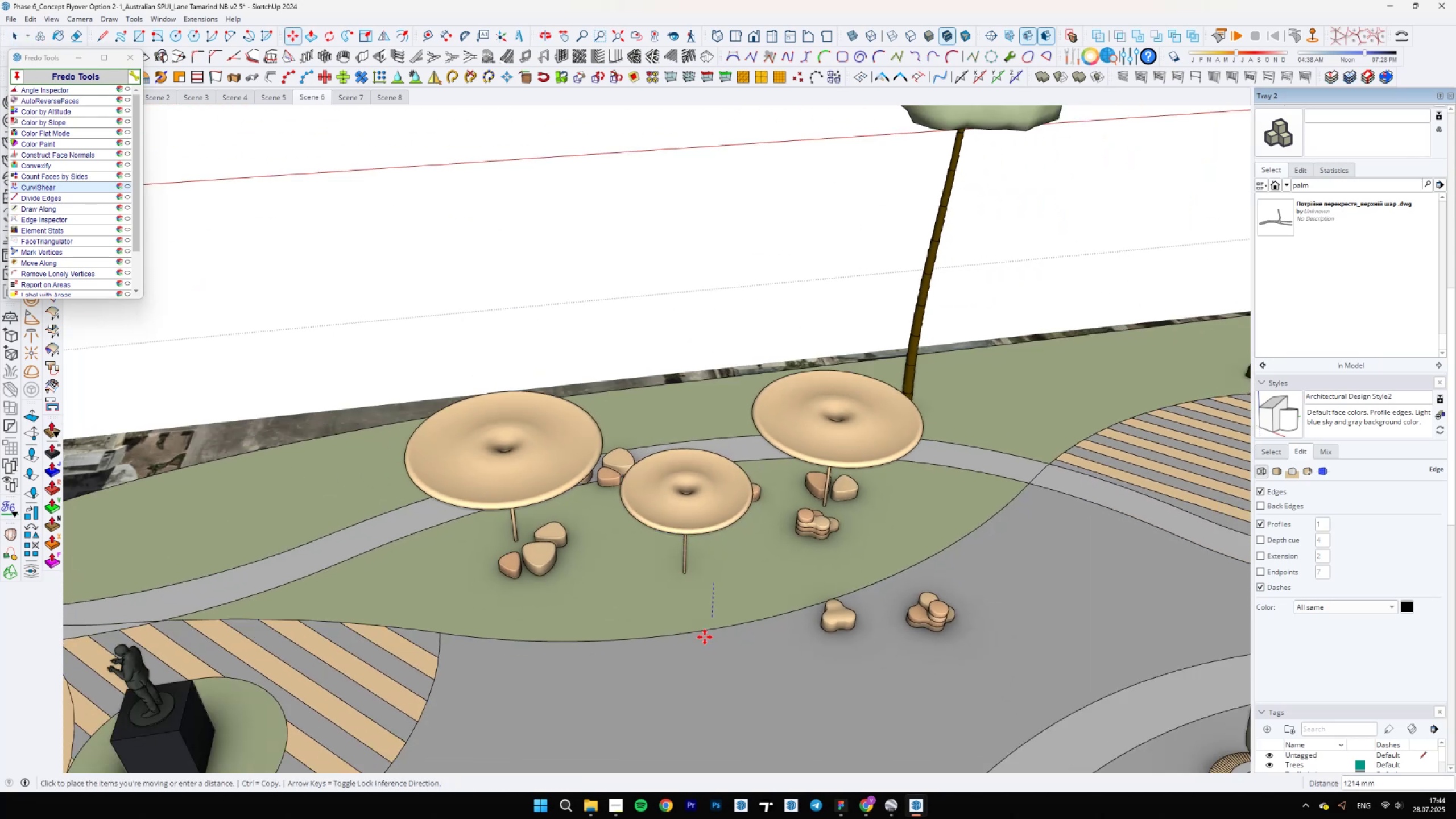 
double_click([643, 684])
 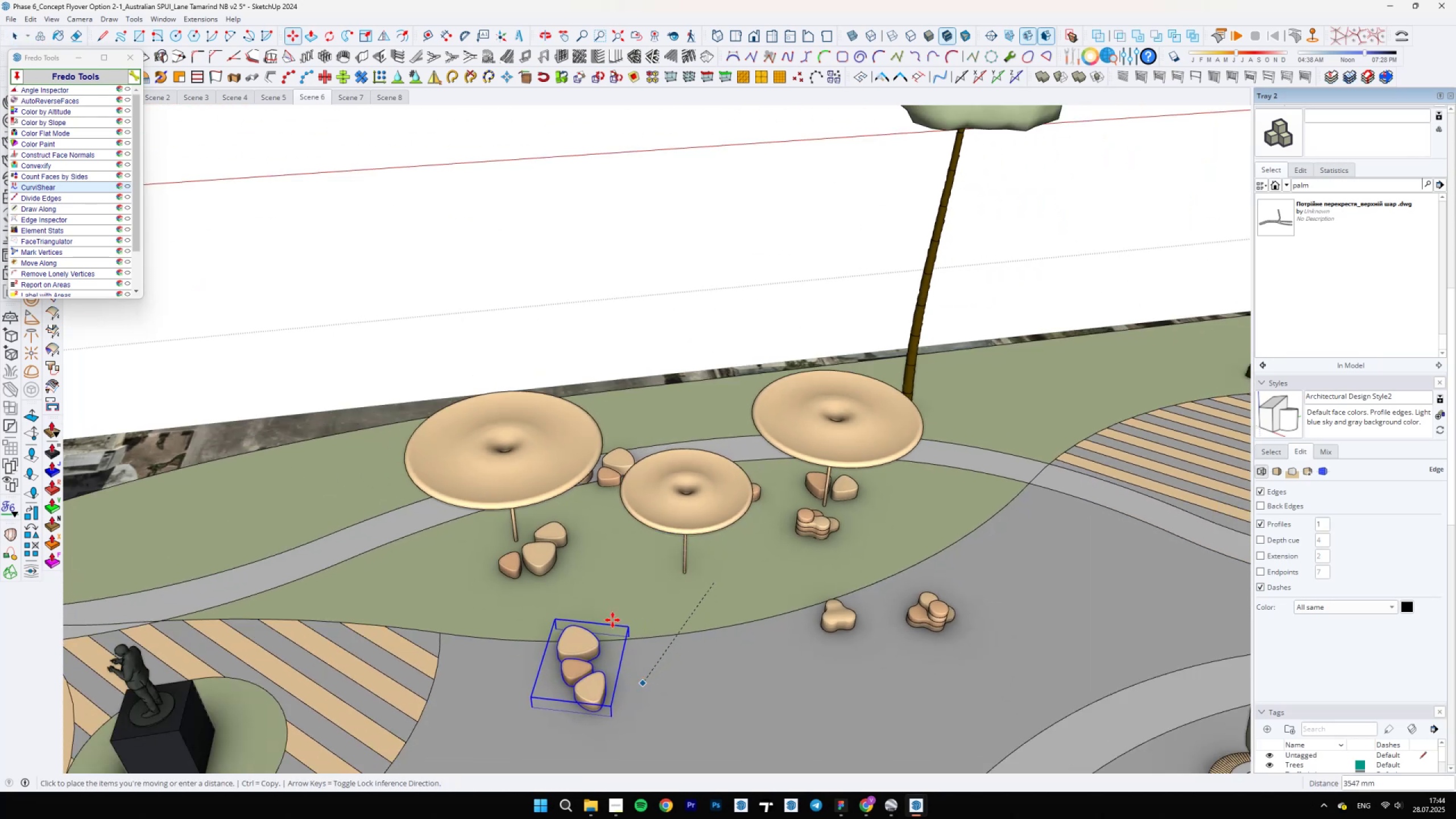 
key(Space)
 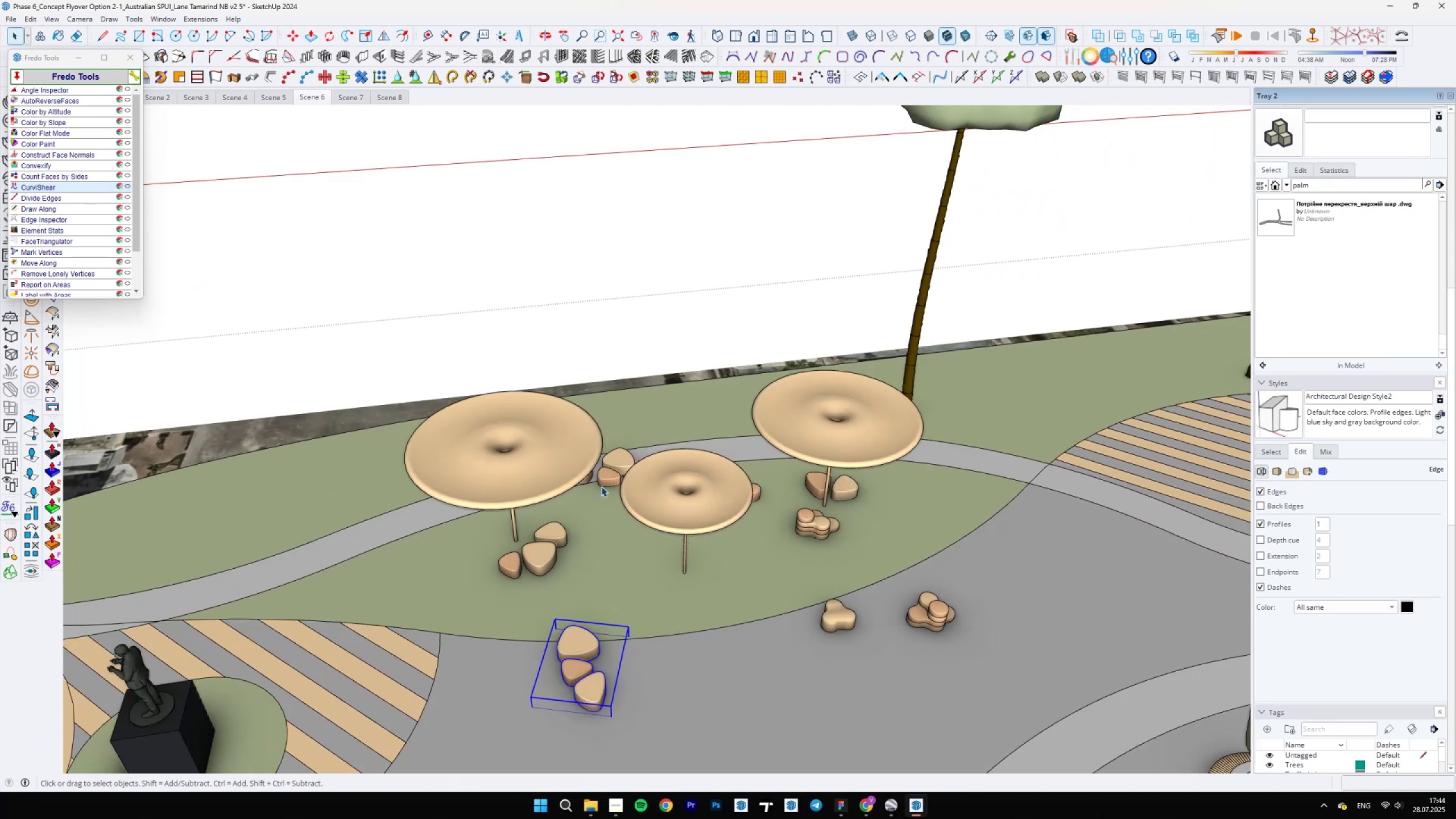 
left_click([601, 458])
 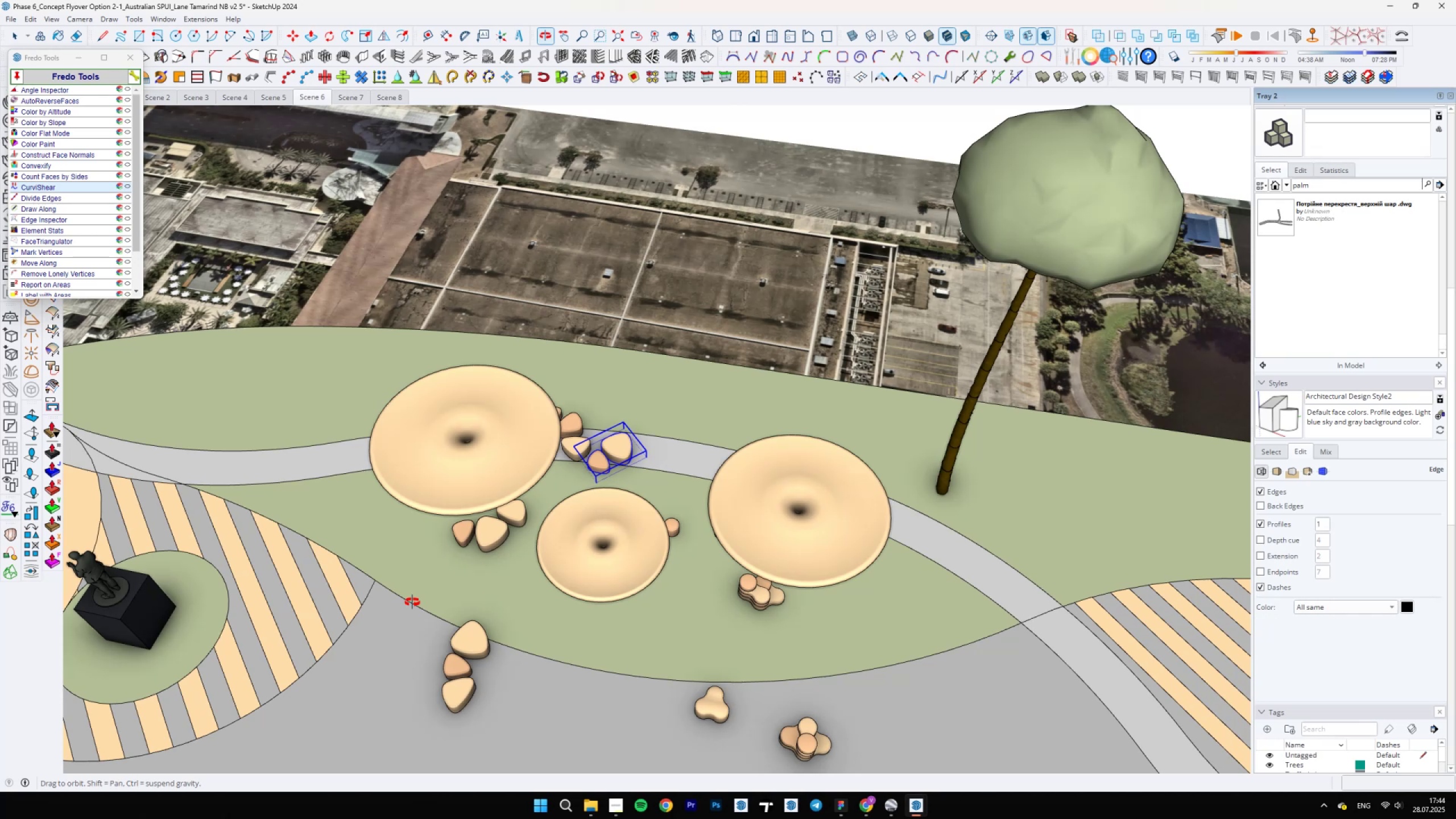 
scroll: coordinate [639, 468], scroll_direction: up, amount: 3.0
 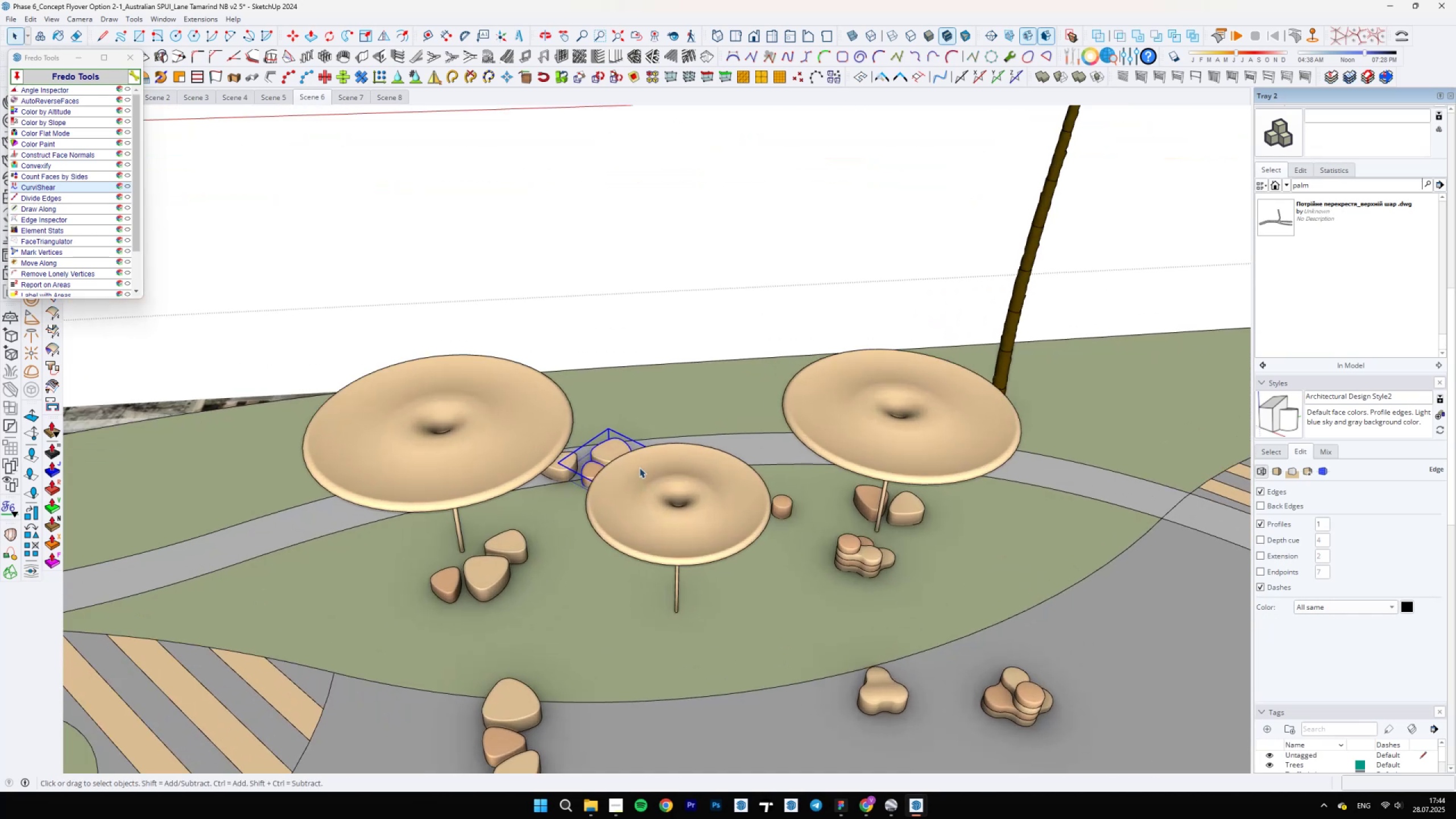 
key(M)
 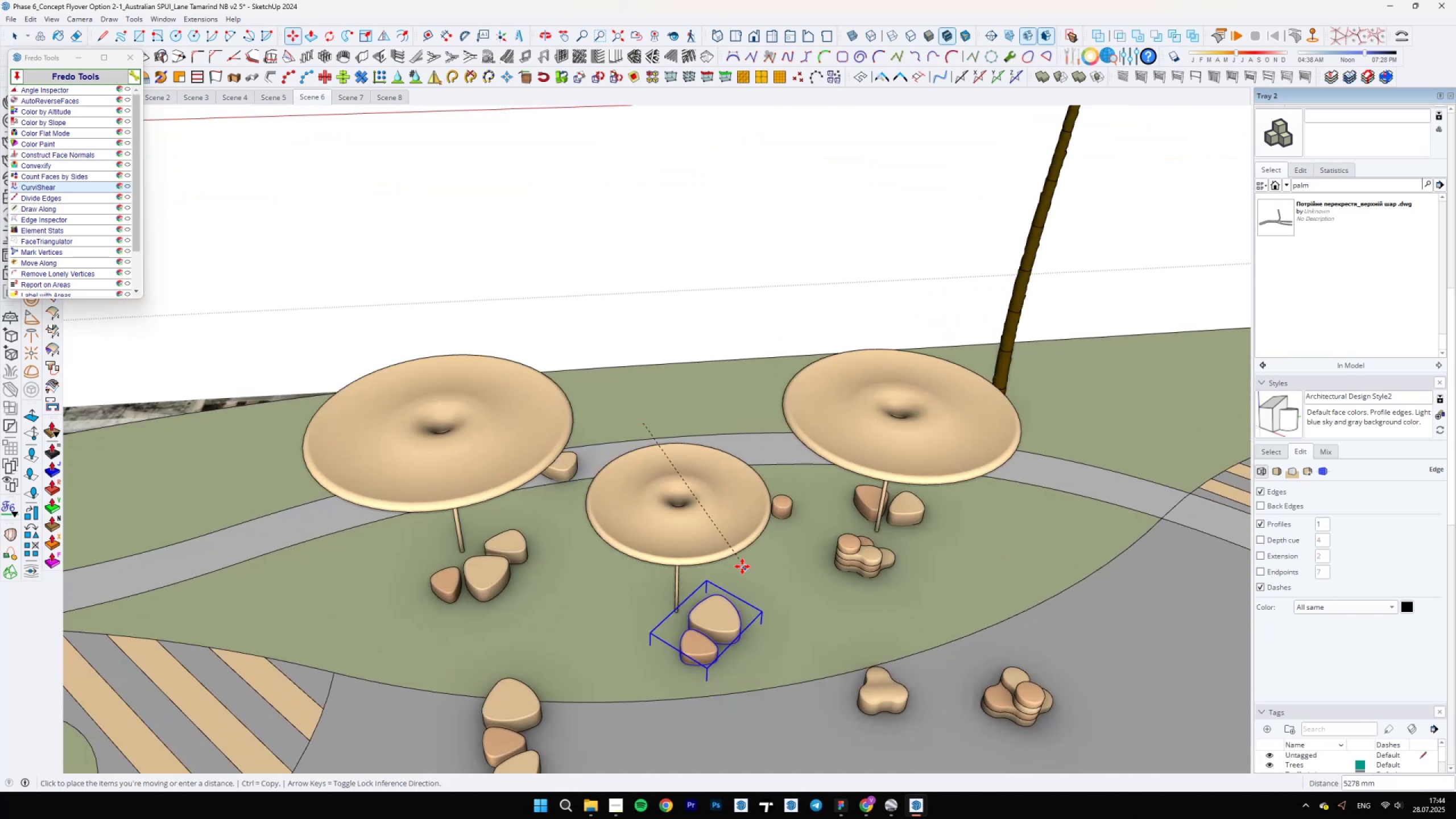 
left_click([741, 557])
 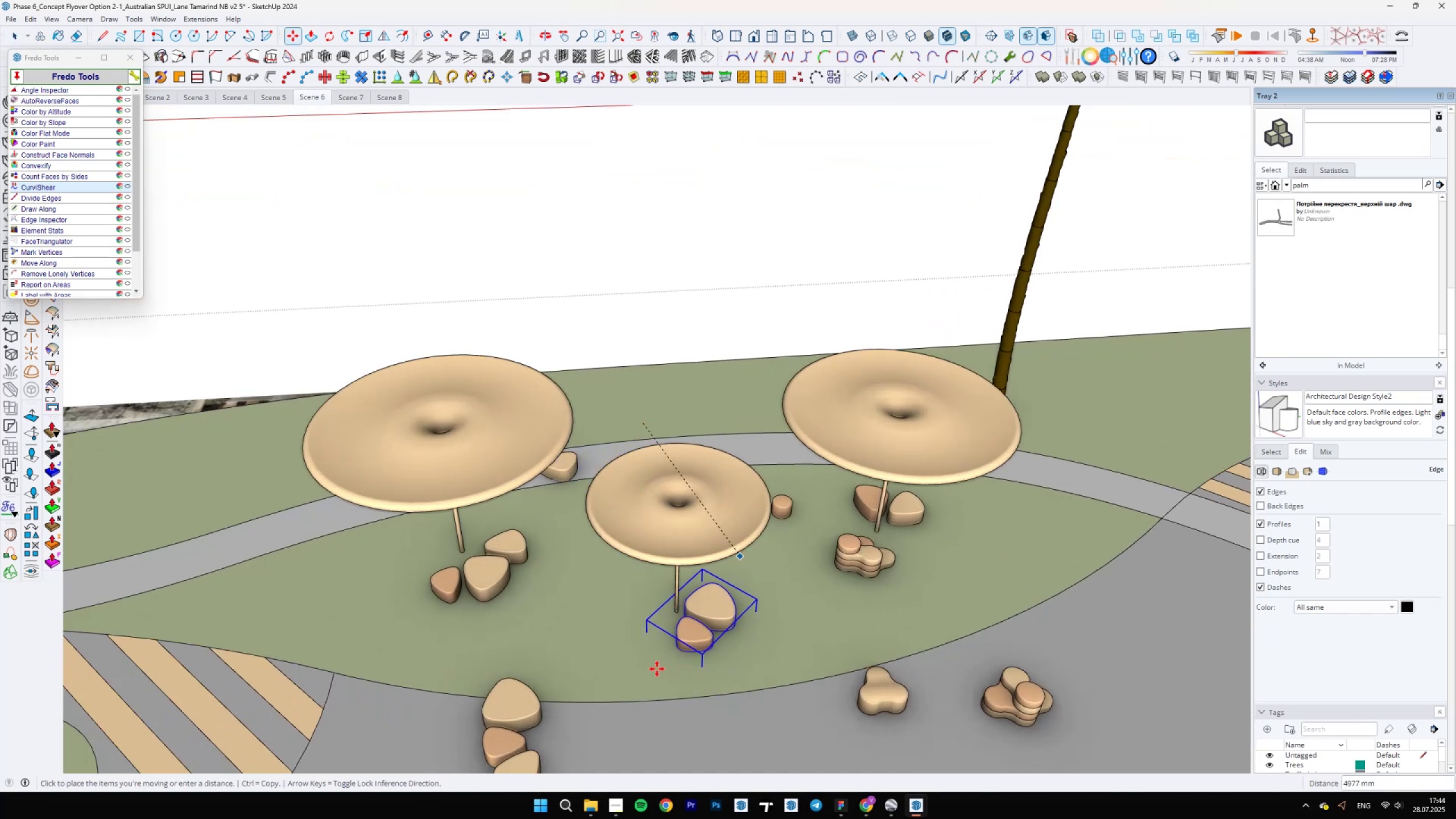 
left_click([662, 678])
 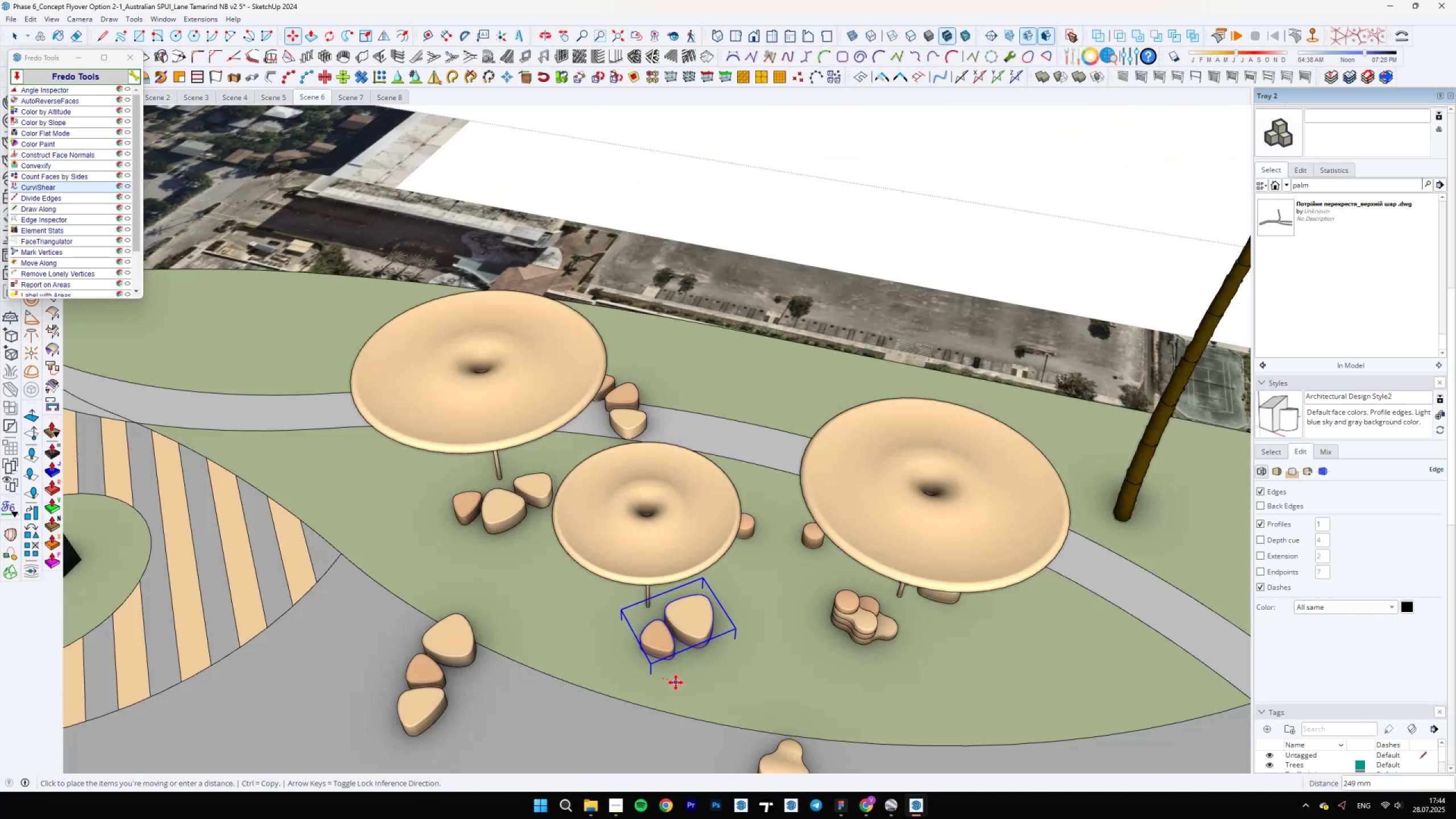 
left_click([676, 682])
 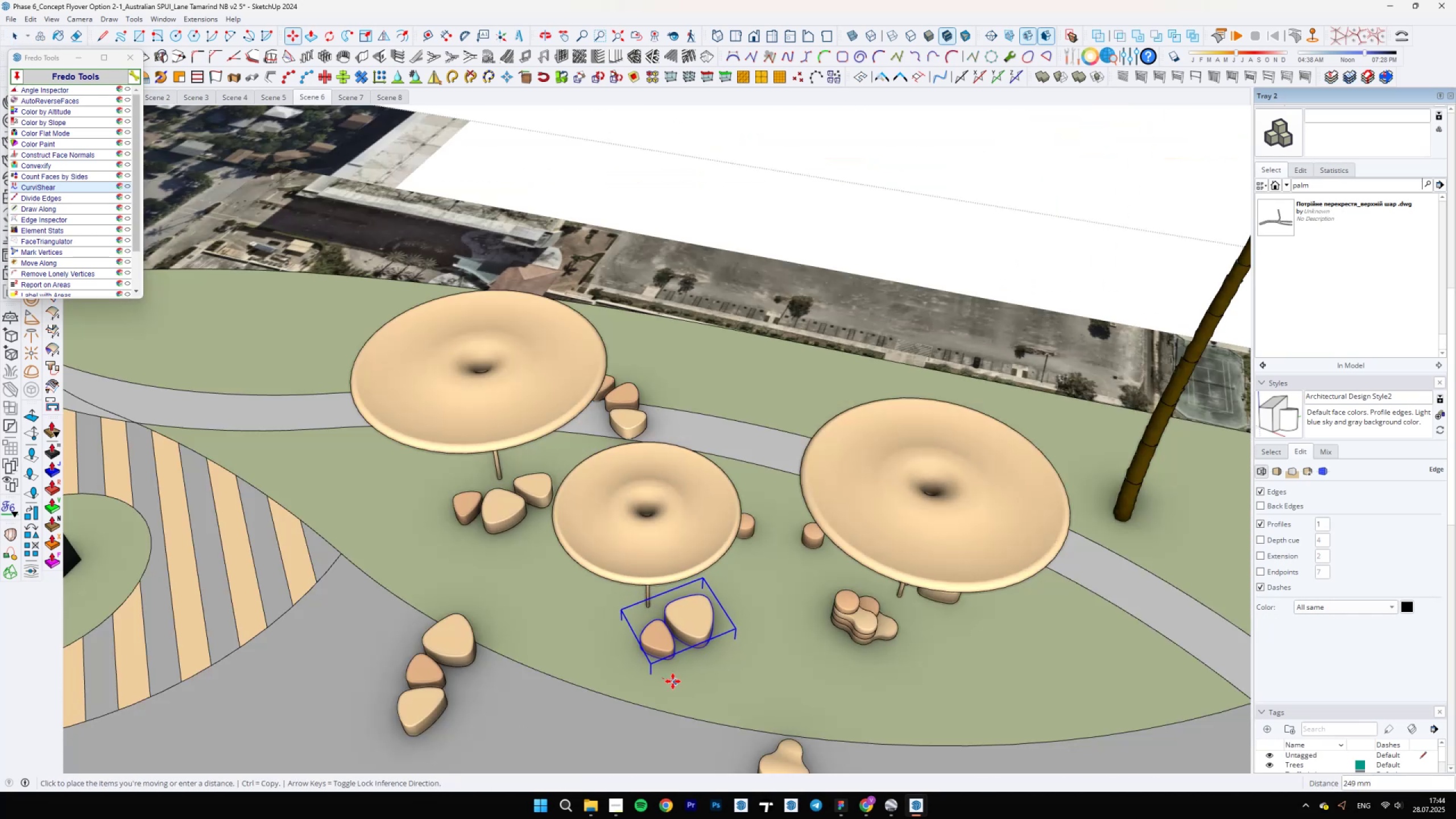 
scroll: coordinate [628, 640], scroll_direction: down, amount: 4.0
 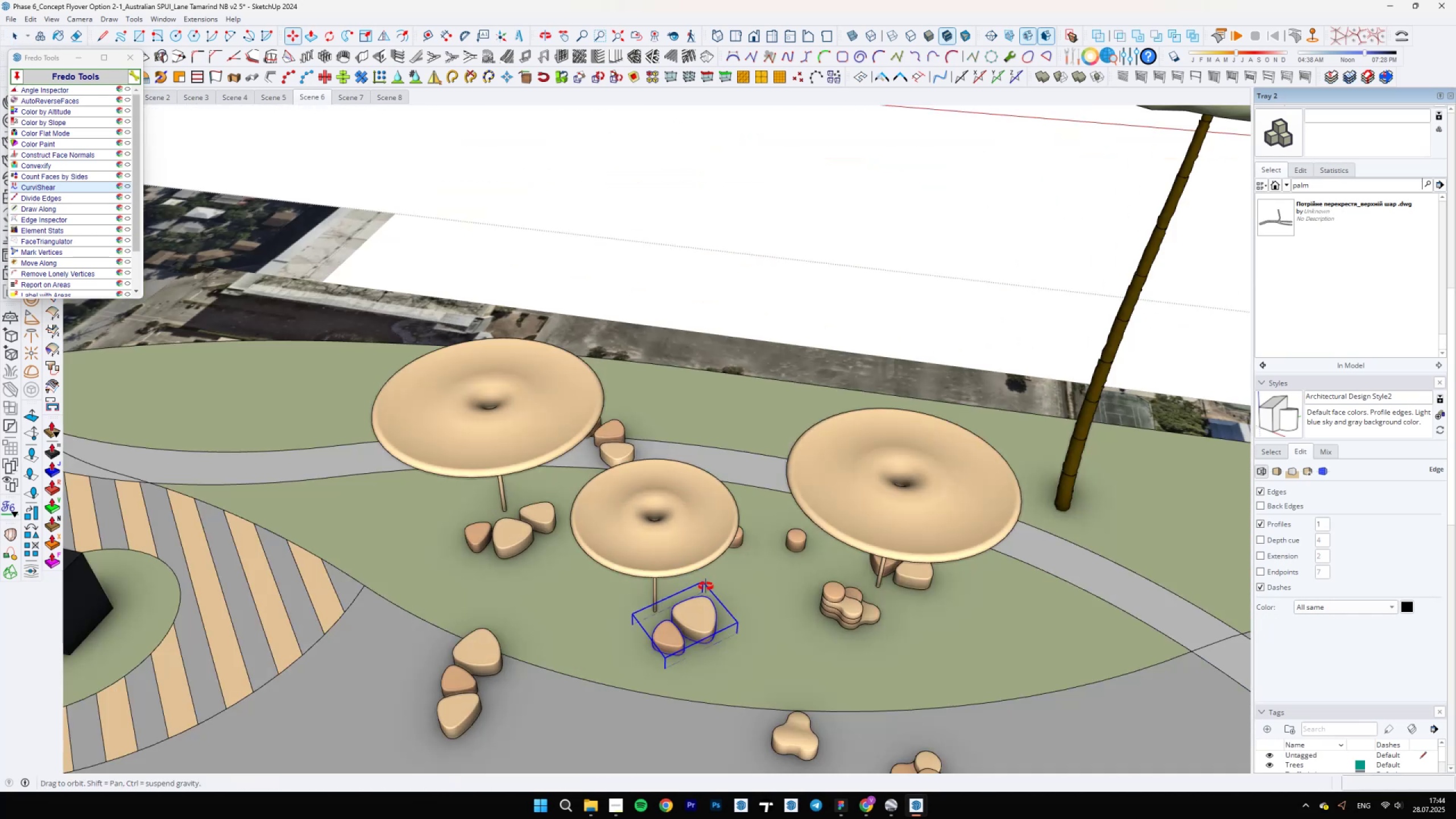 
left_click_drag(start_coordinate=[850, 738], to_coordinate=[848, 730])
 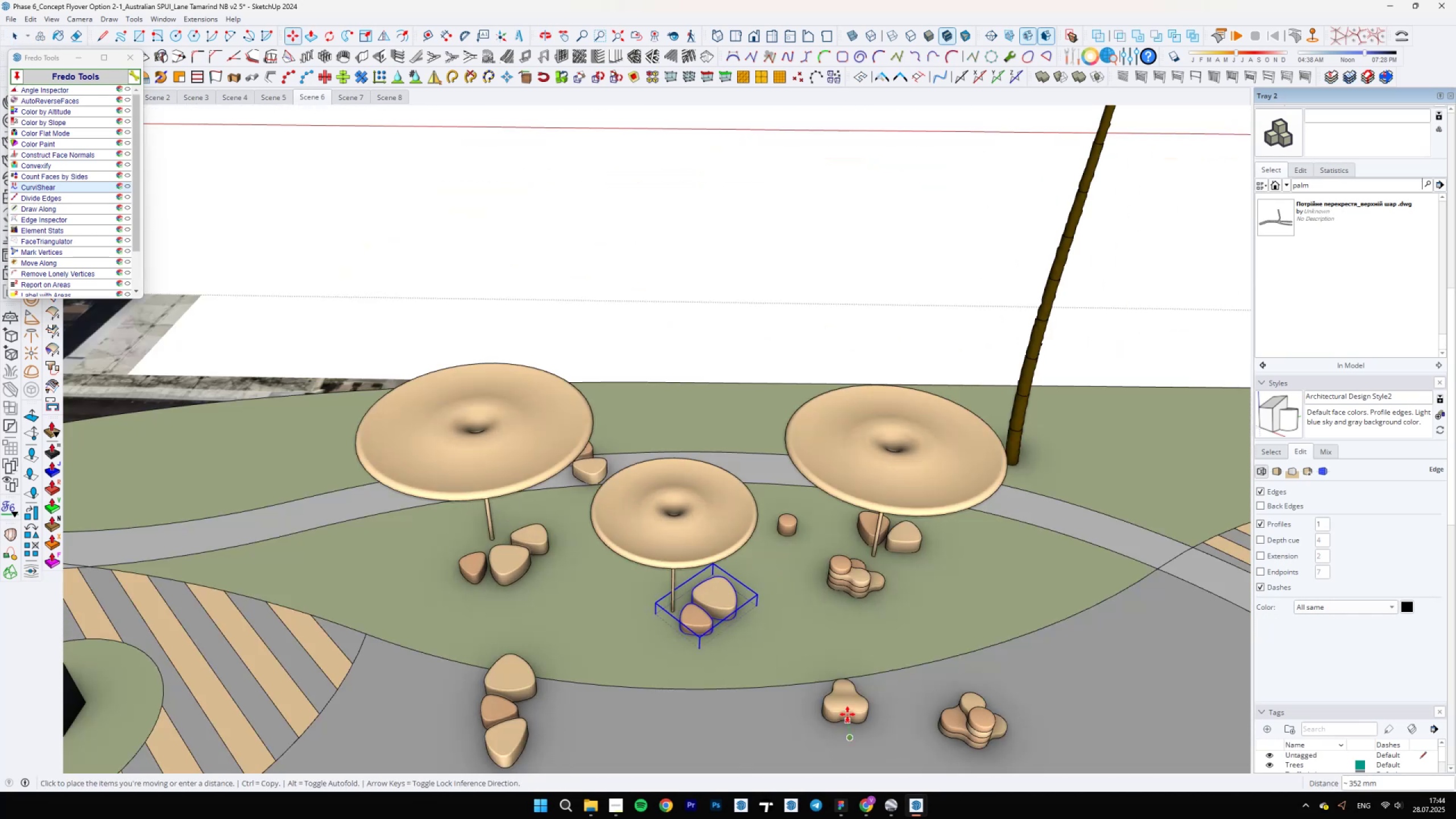 
key(Space)
 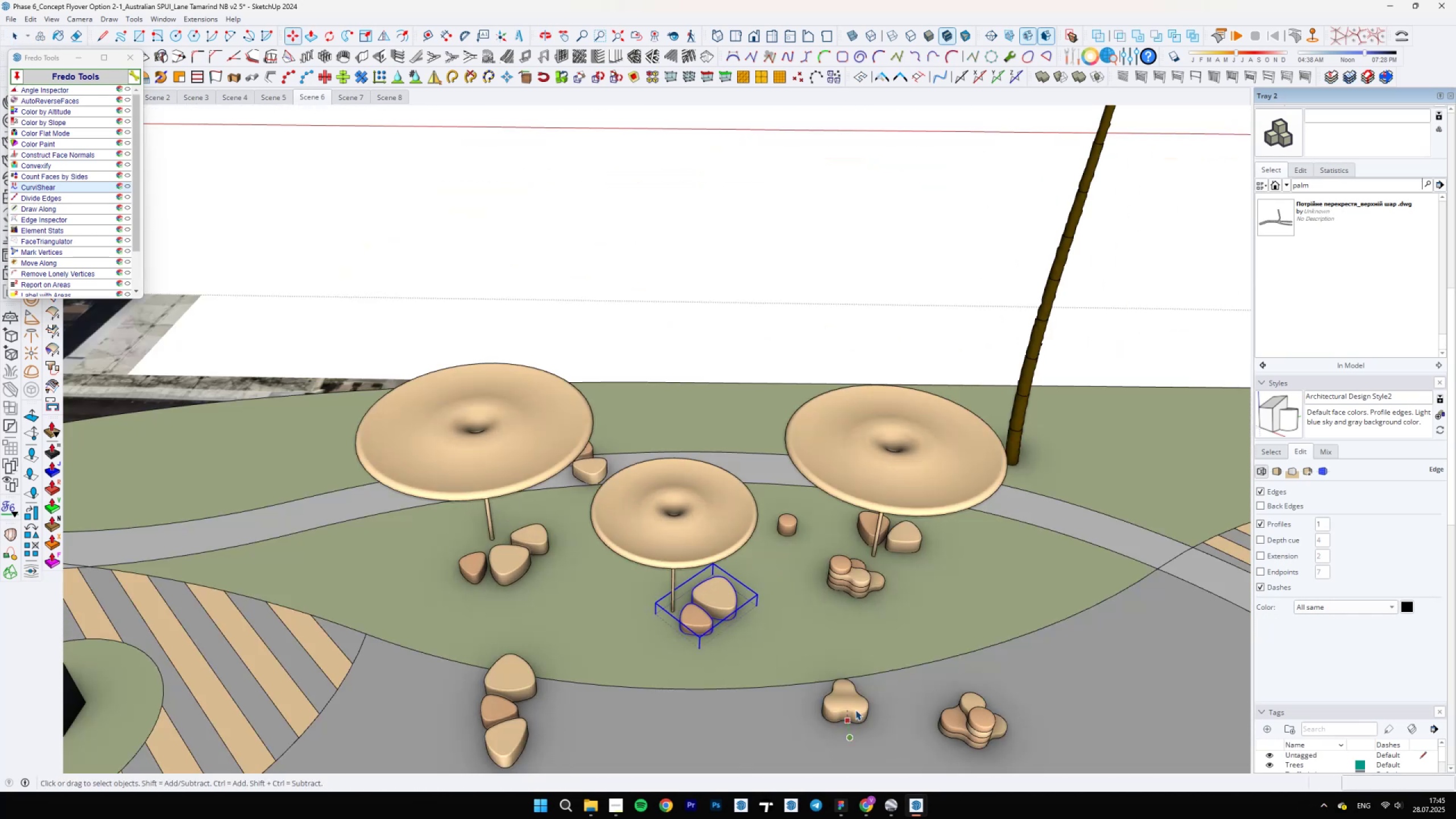 
left_click([846, 701])
 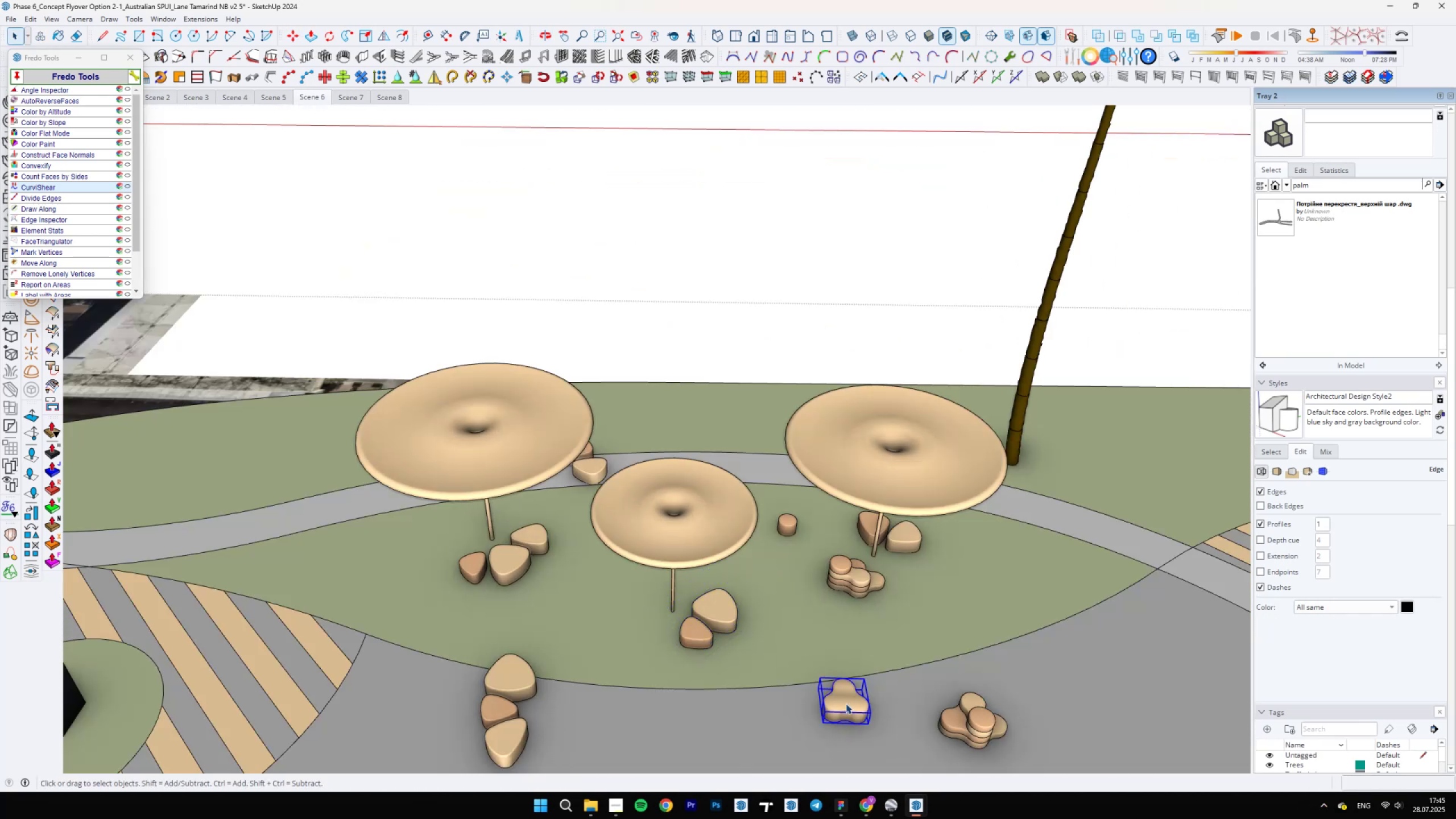 
key(M)
 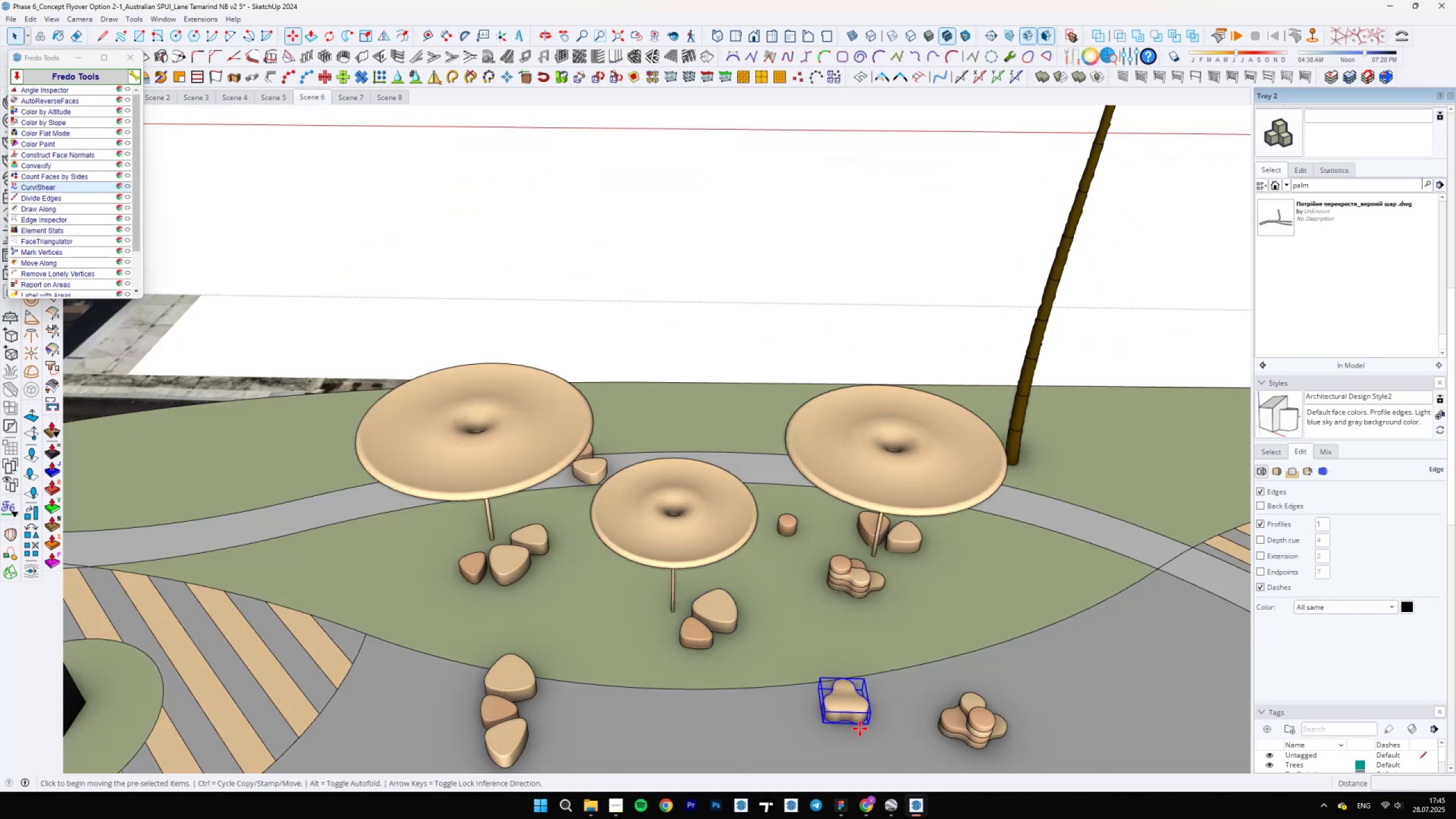 
left_click_drag(start_coordinate=[861, 730], to_coordinate=[855, 729])
 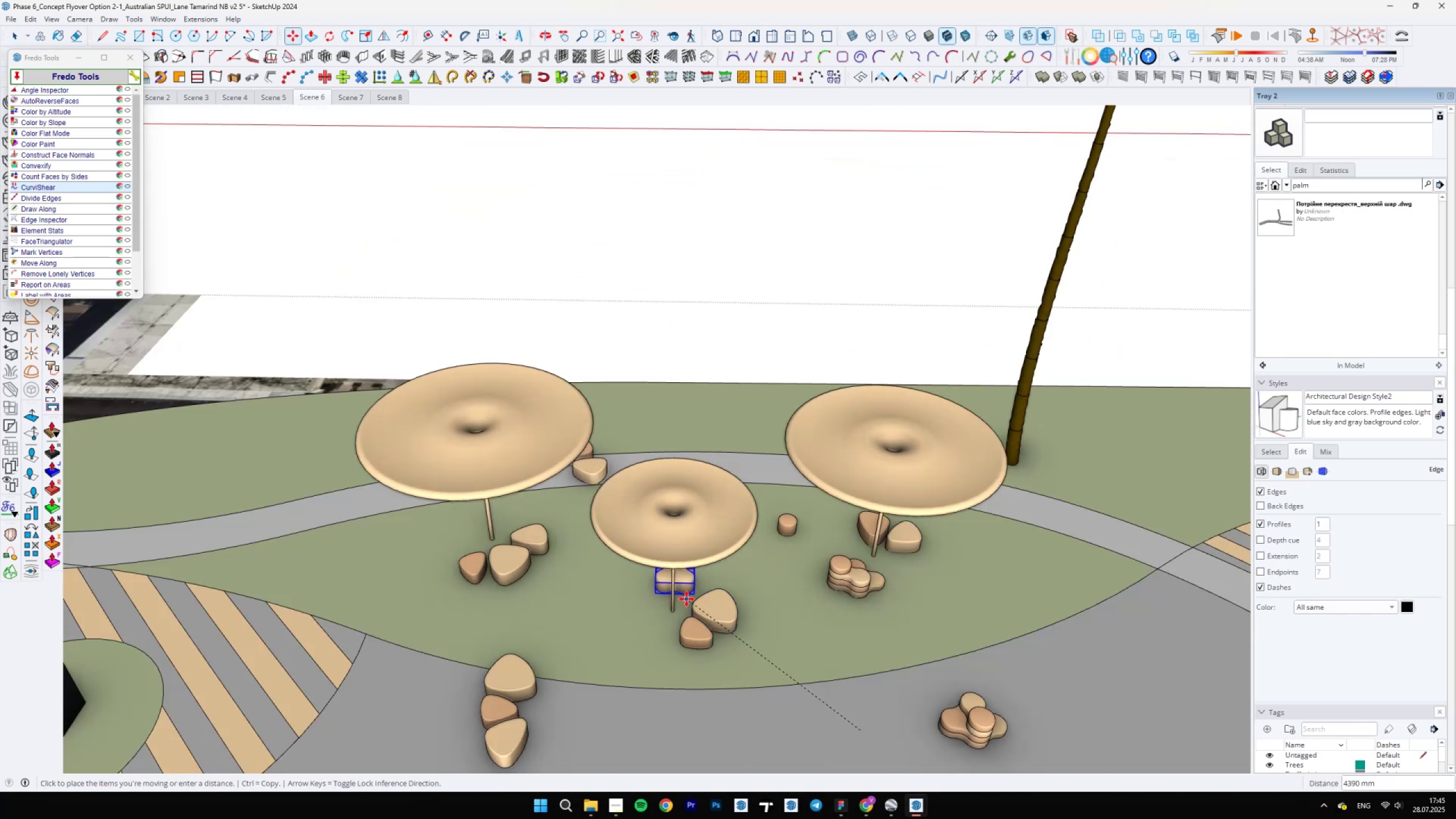 
left_click([686, 598])
 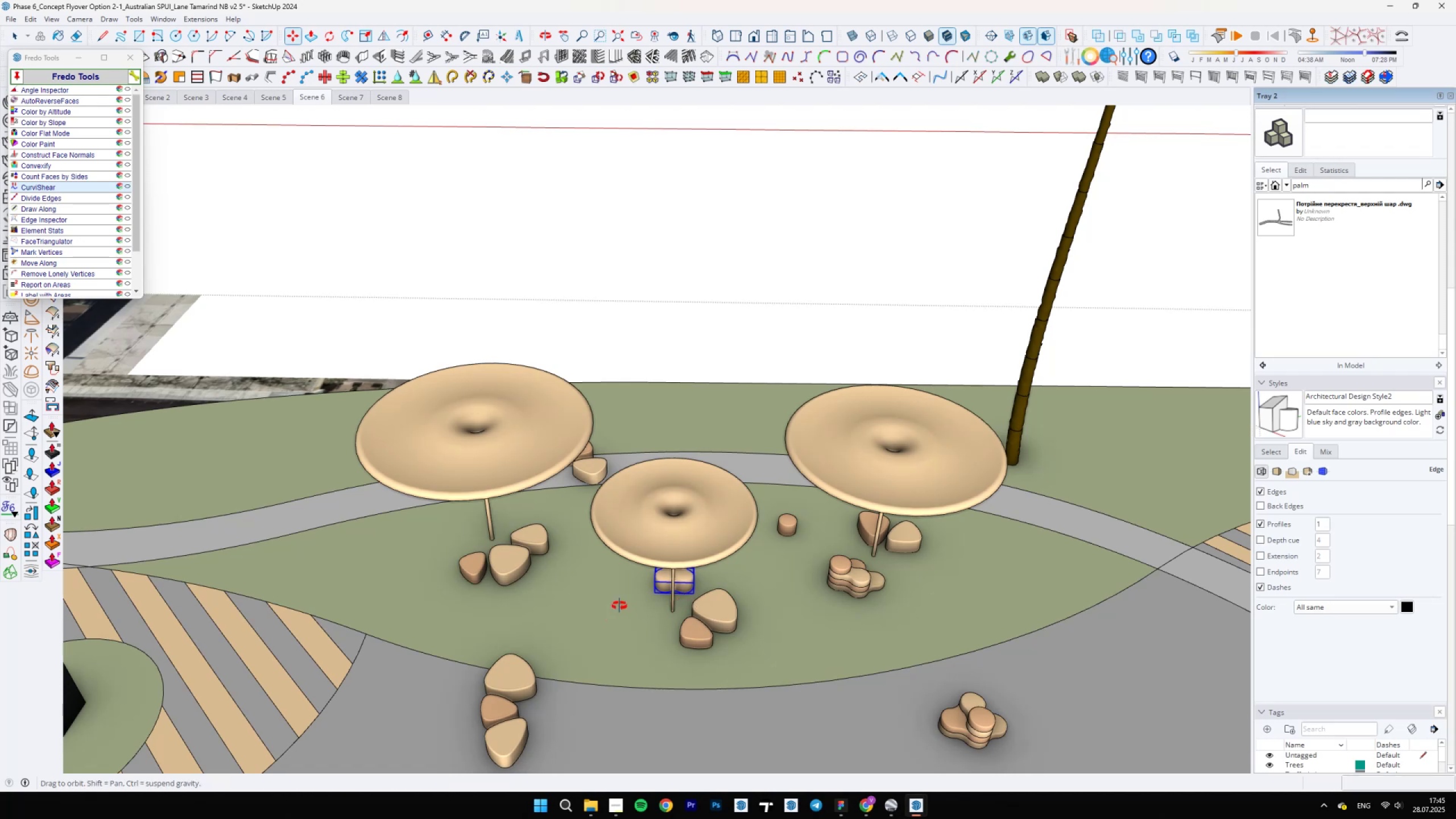 
key(Space)
 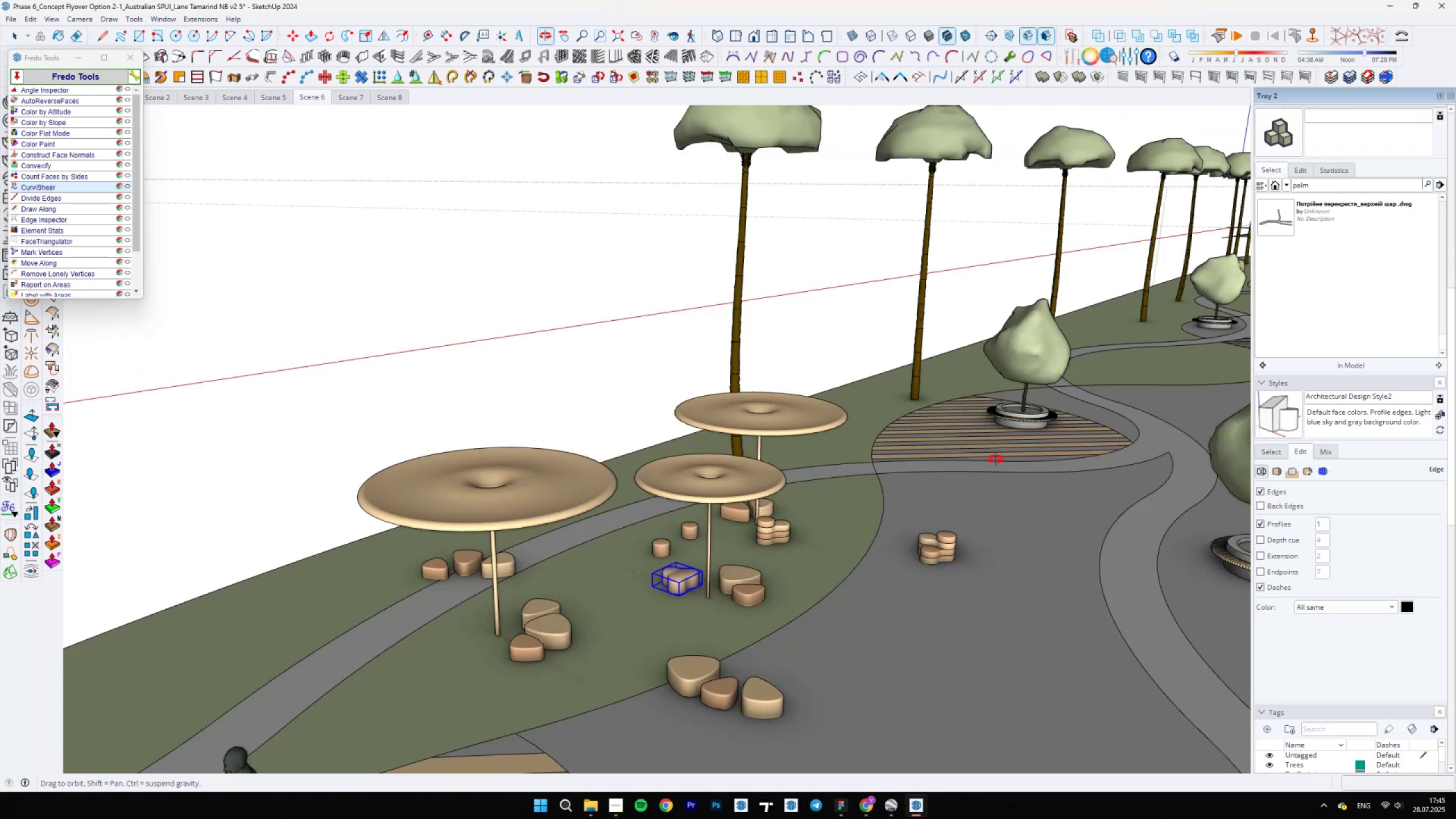 
scroll: coordinate [746, 561], scroll_direction: up, amount: 3.0
 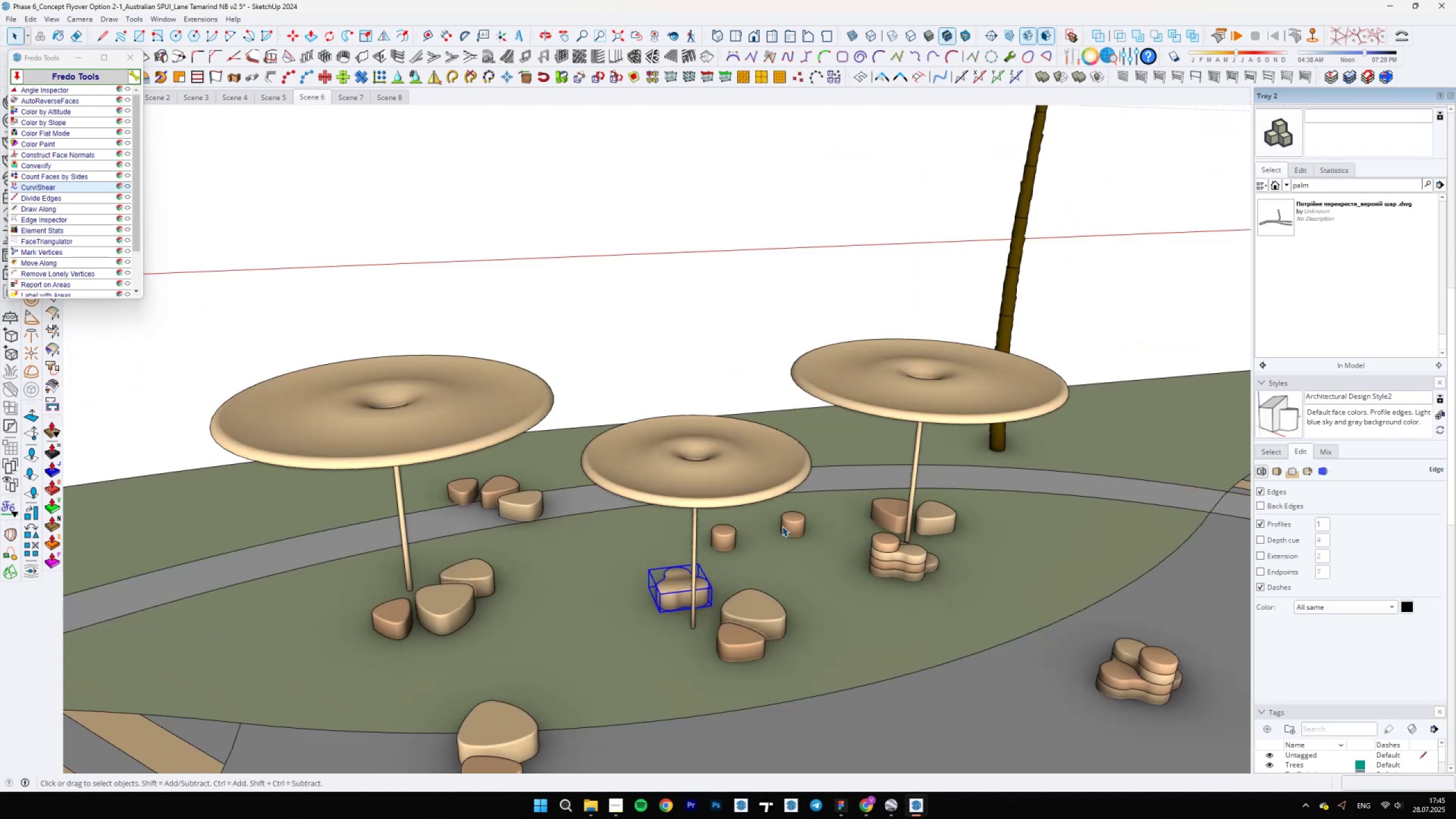 
left_click([787, 522])
 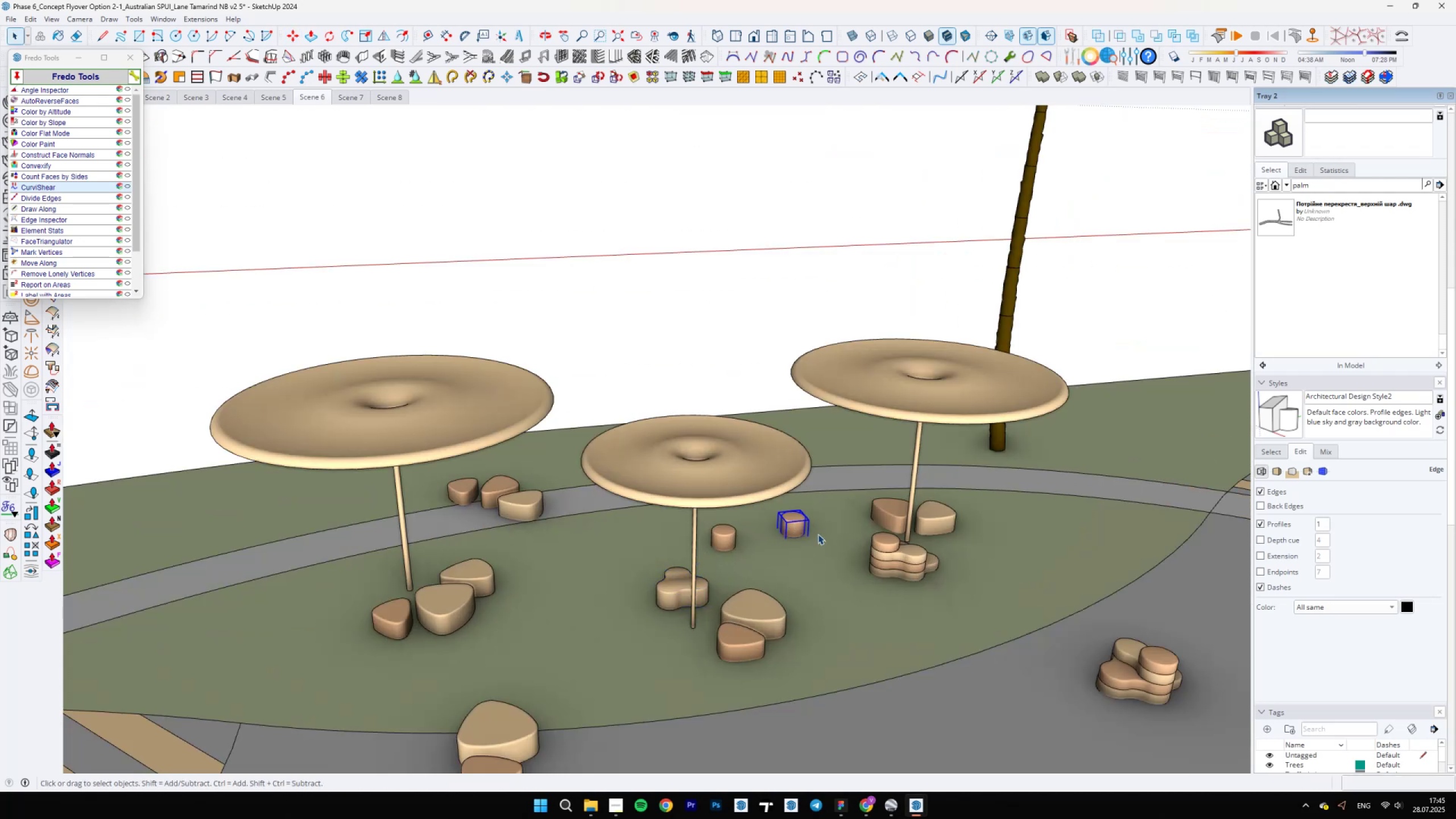 
key(M)
 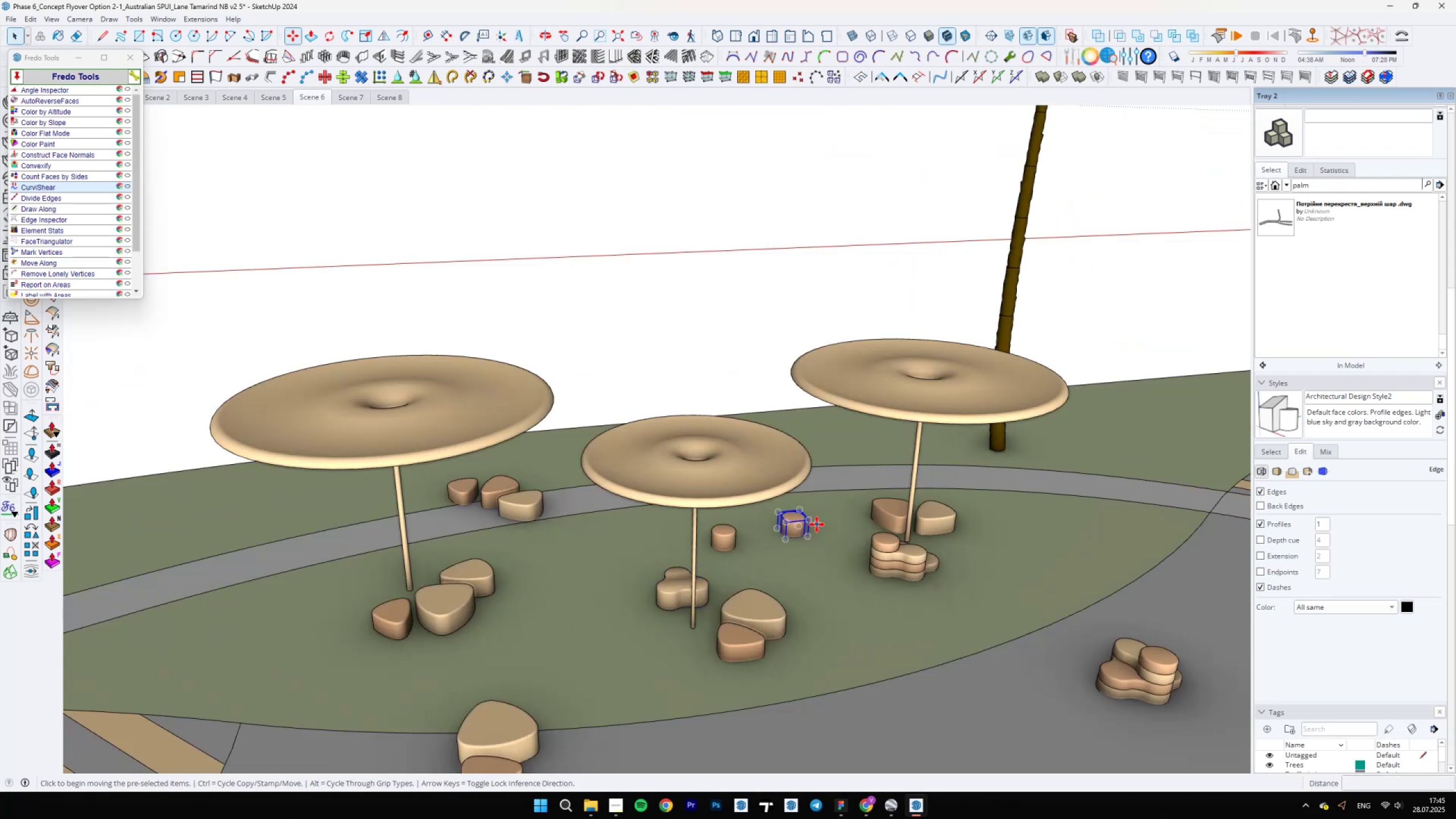 
left_click([817, 524])
 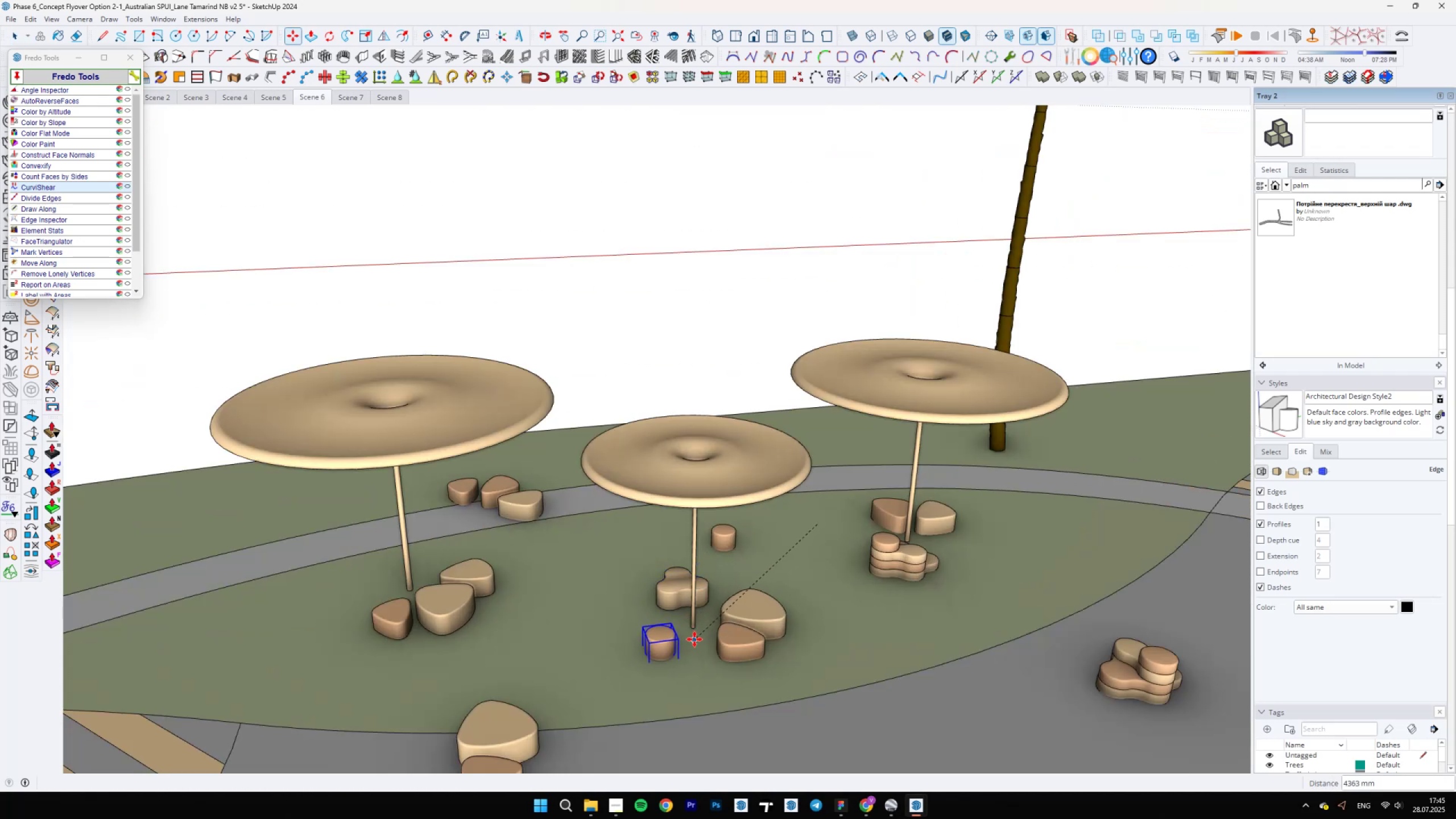 
scroll: coordinate [737, 578], scroll_direction: down, amount: 4.0
 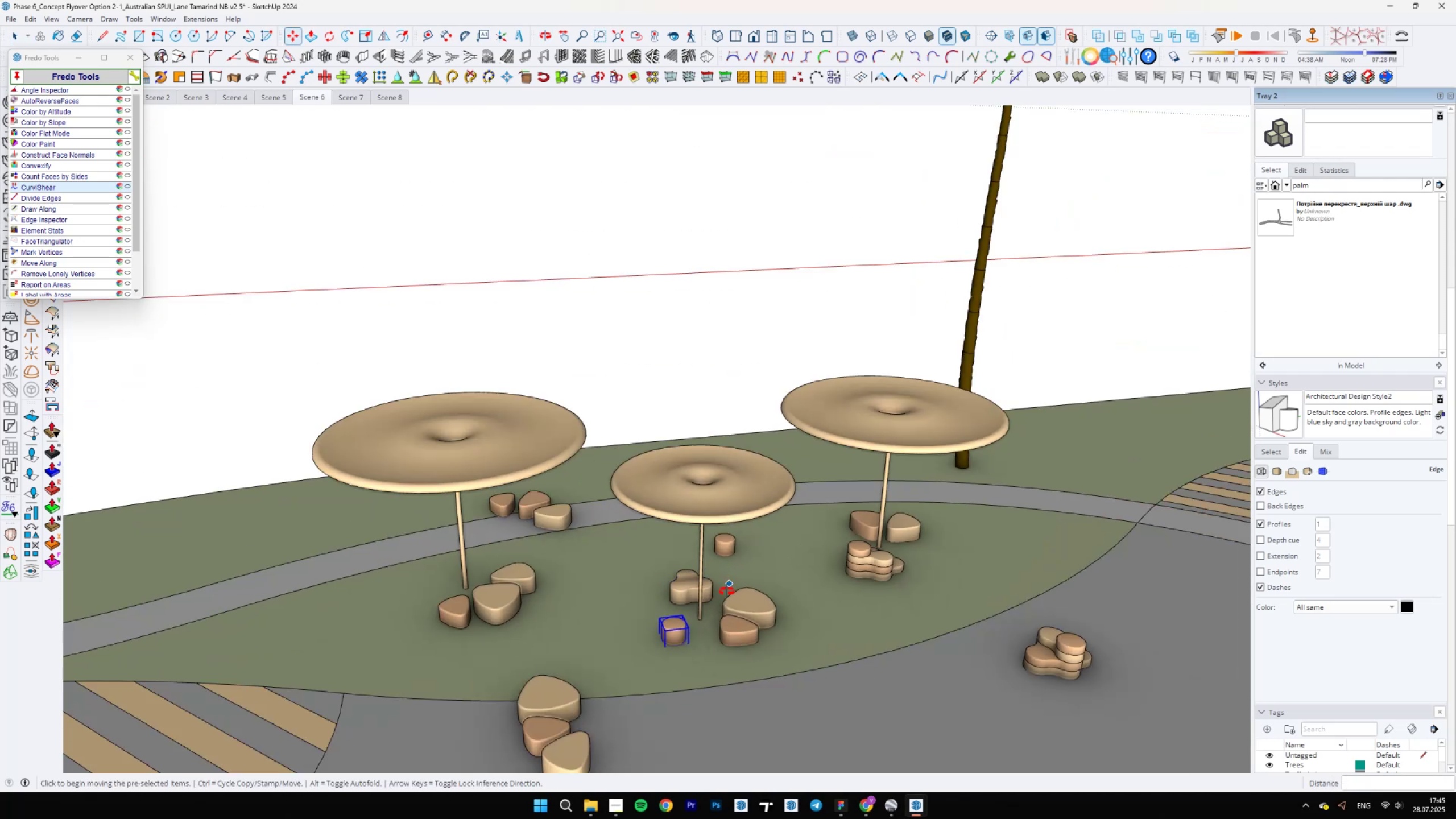 
key(Space)
 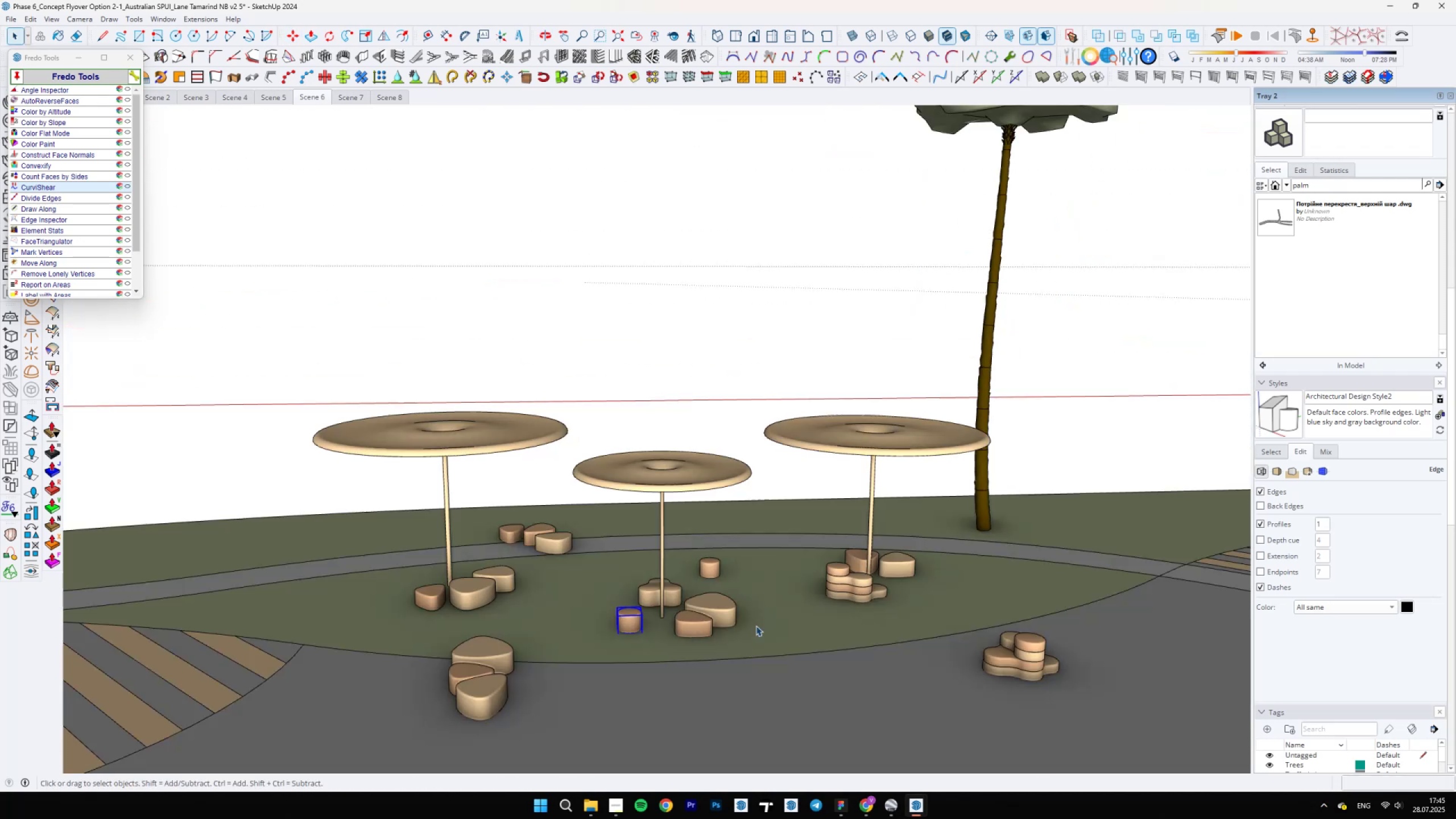 
scroll: coordinate [725, 590], scroll_direction: down, amount: 5.0
 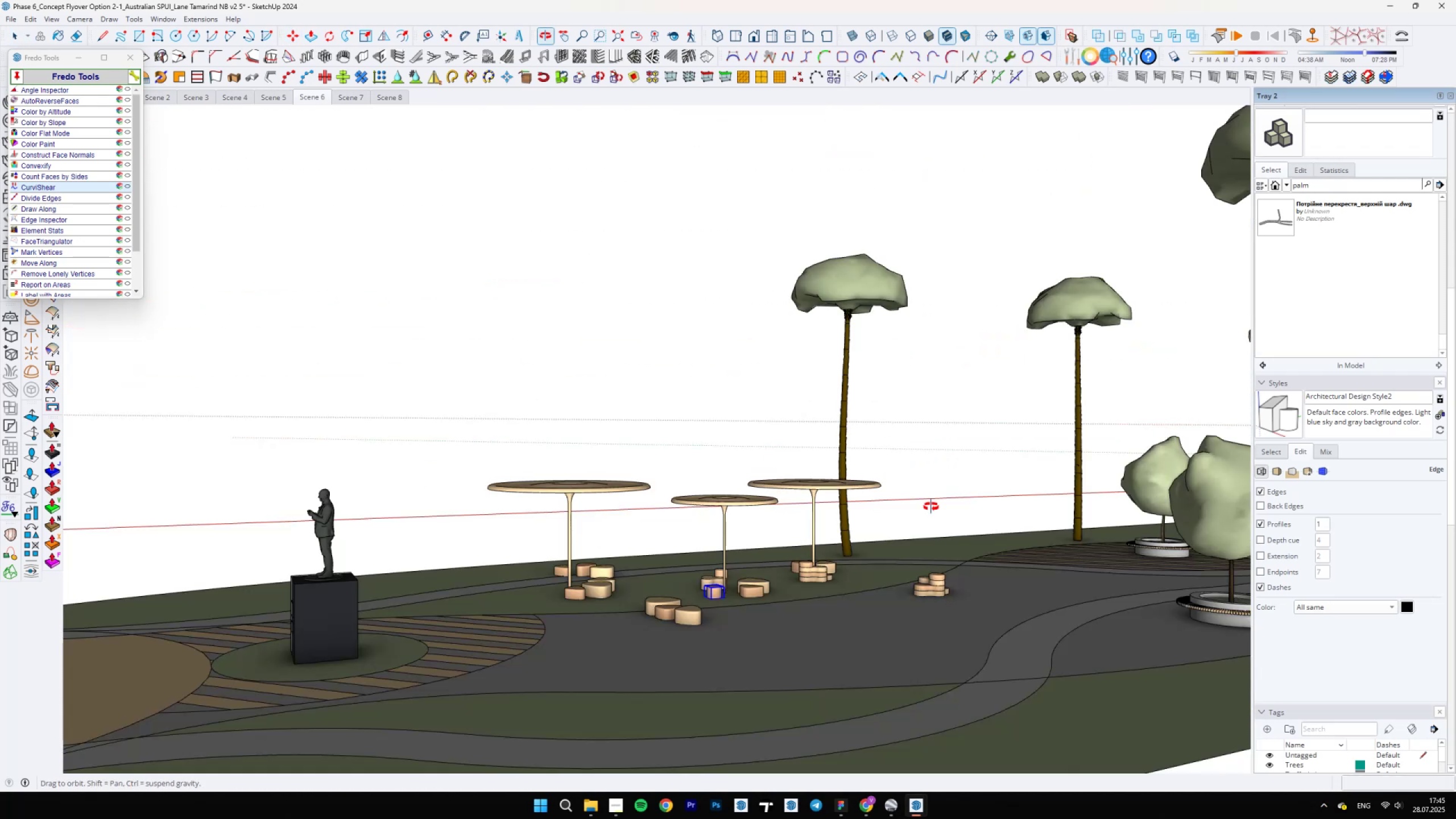 
scroll: coordinate [725, 572], scroll_direction: up, amount: 4.0
 